 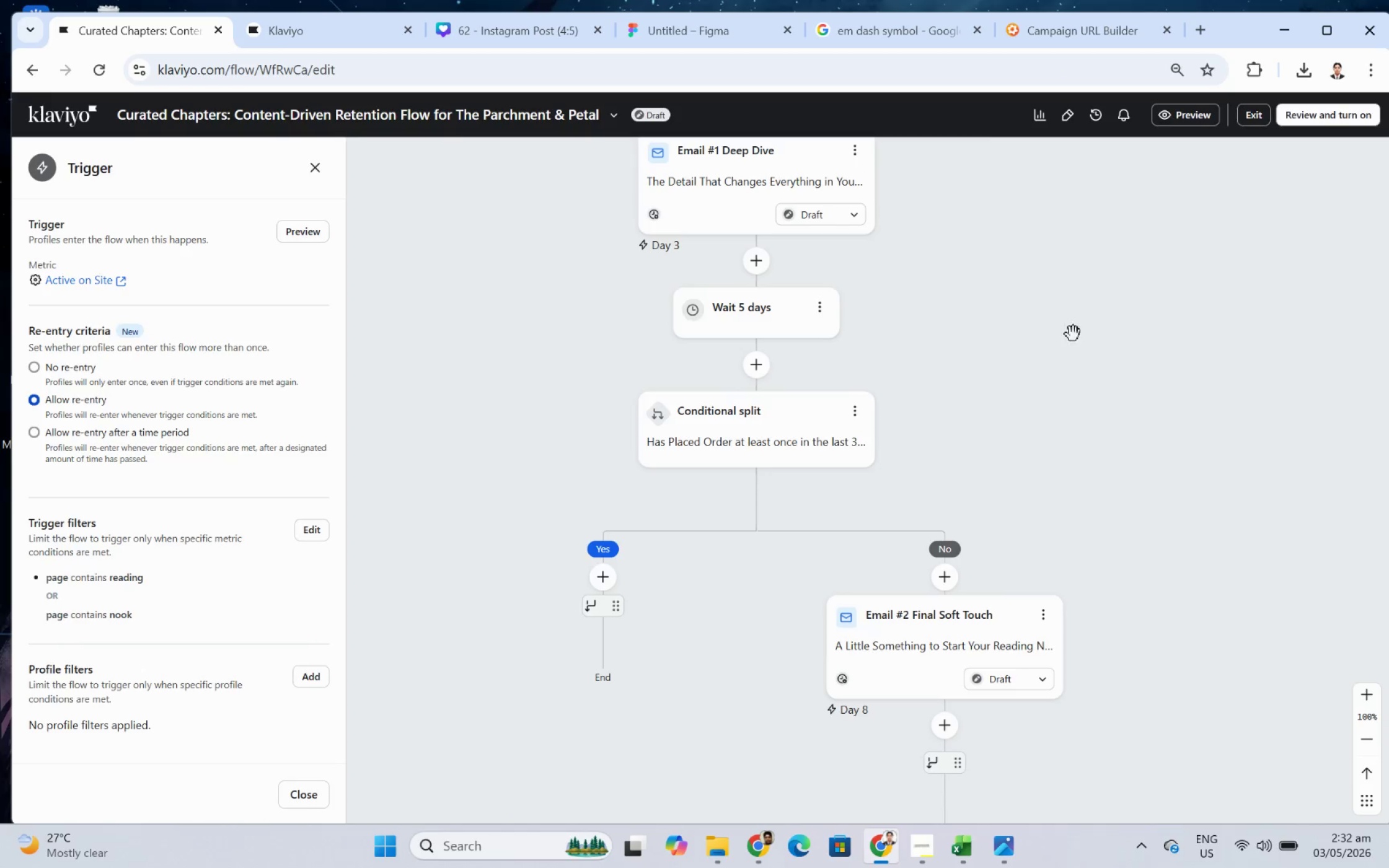 
left_click_drag(start_coordinate=[1067, 323], to_coordinate=[1082, 390])
 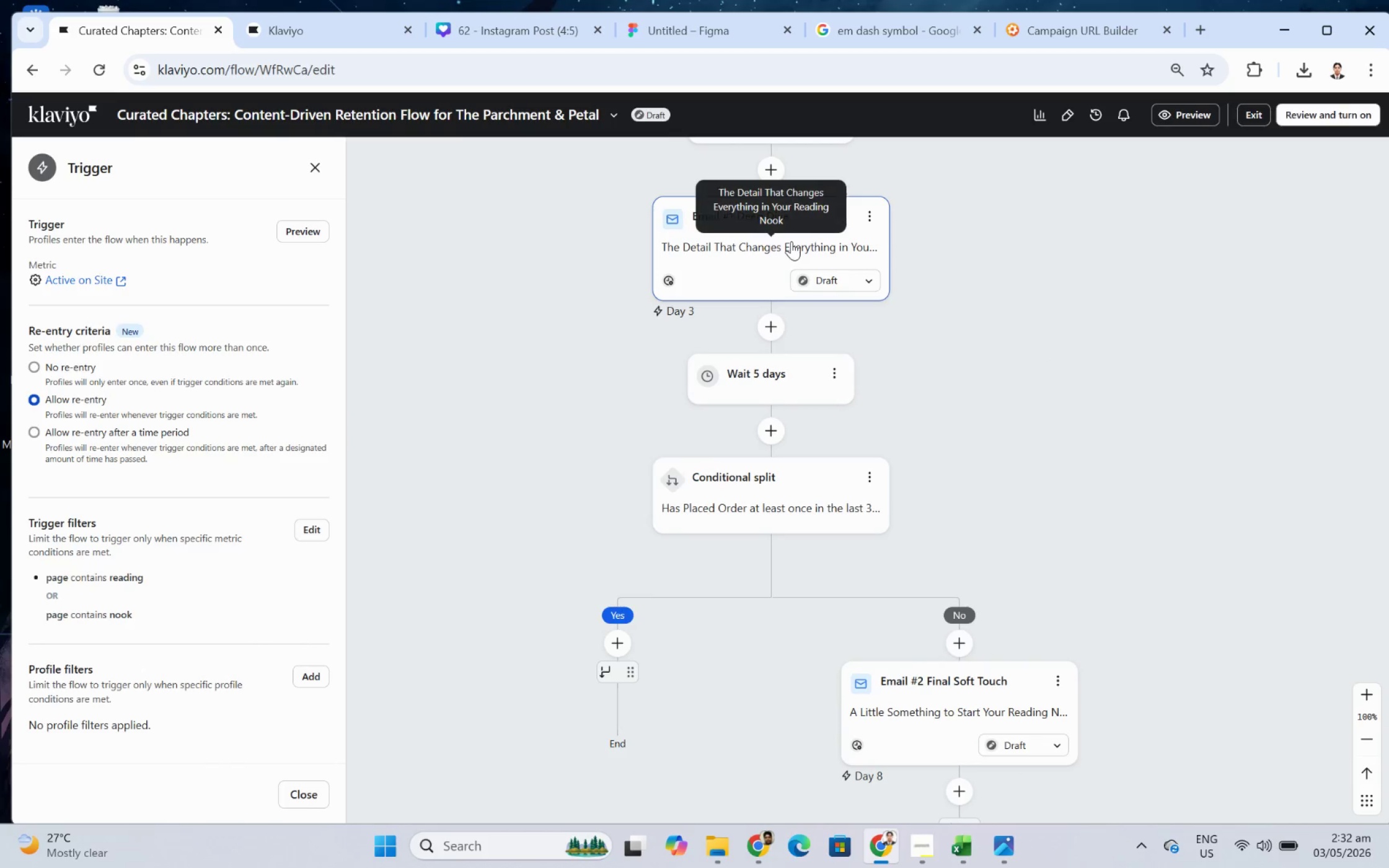 
left_click([791, 241])
 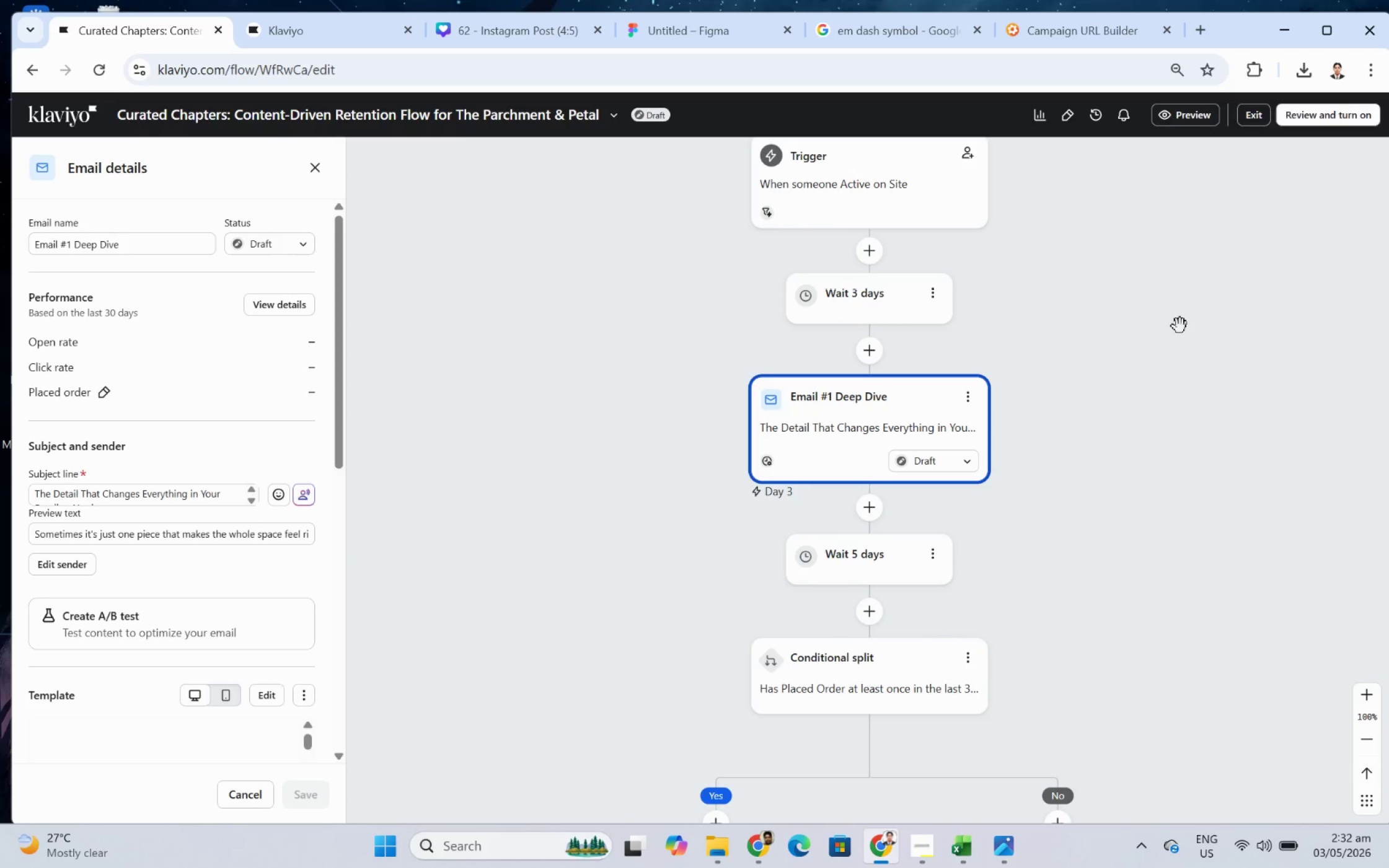 
scroll: coordinate [1177, 310], scroll_direction: down, amount: 6.0
 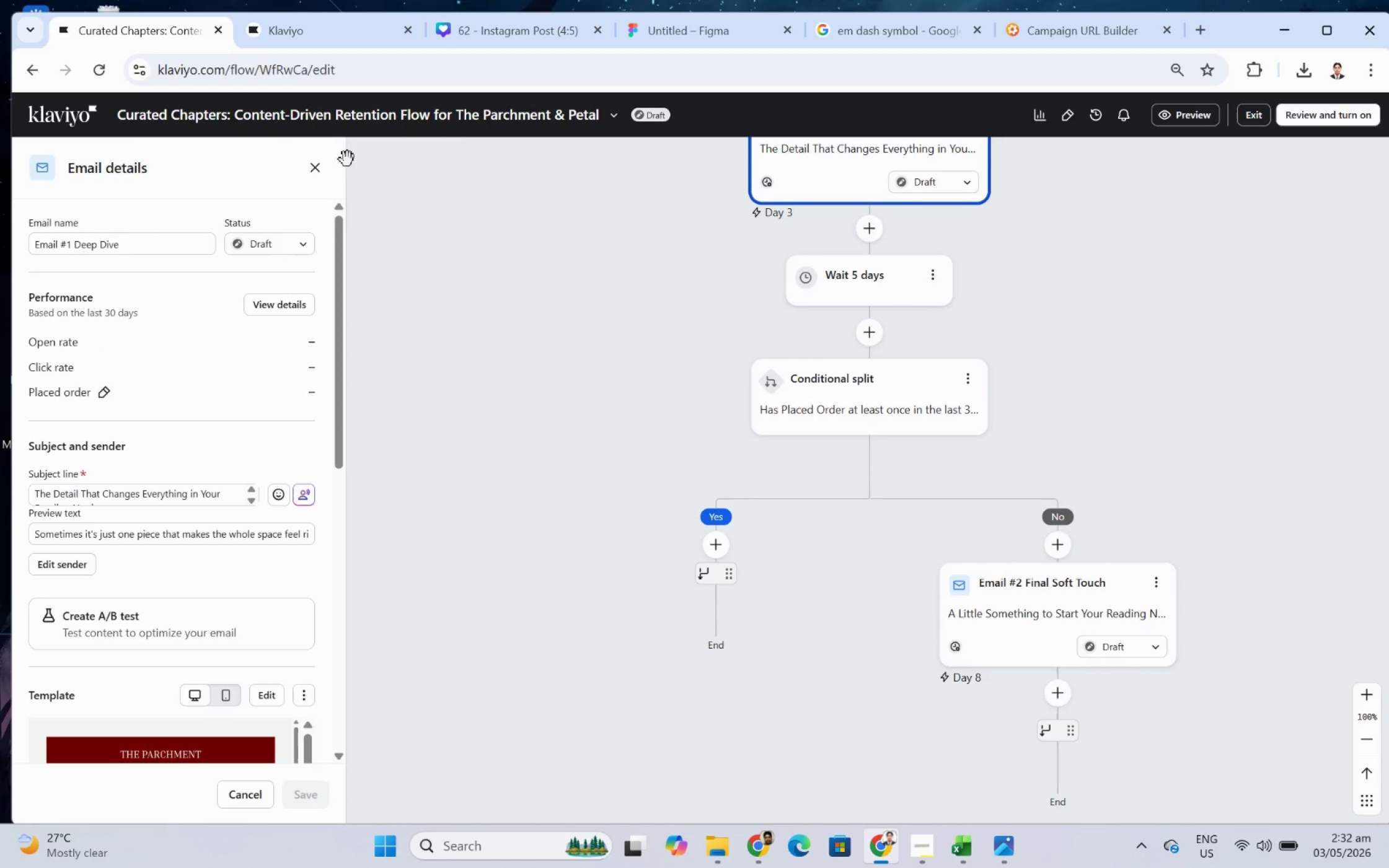 
left_click([316, 167])
 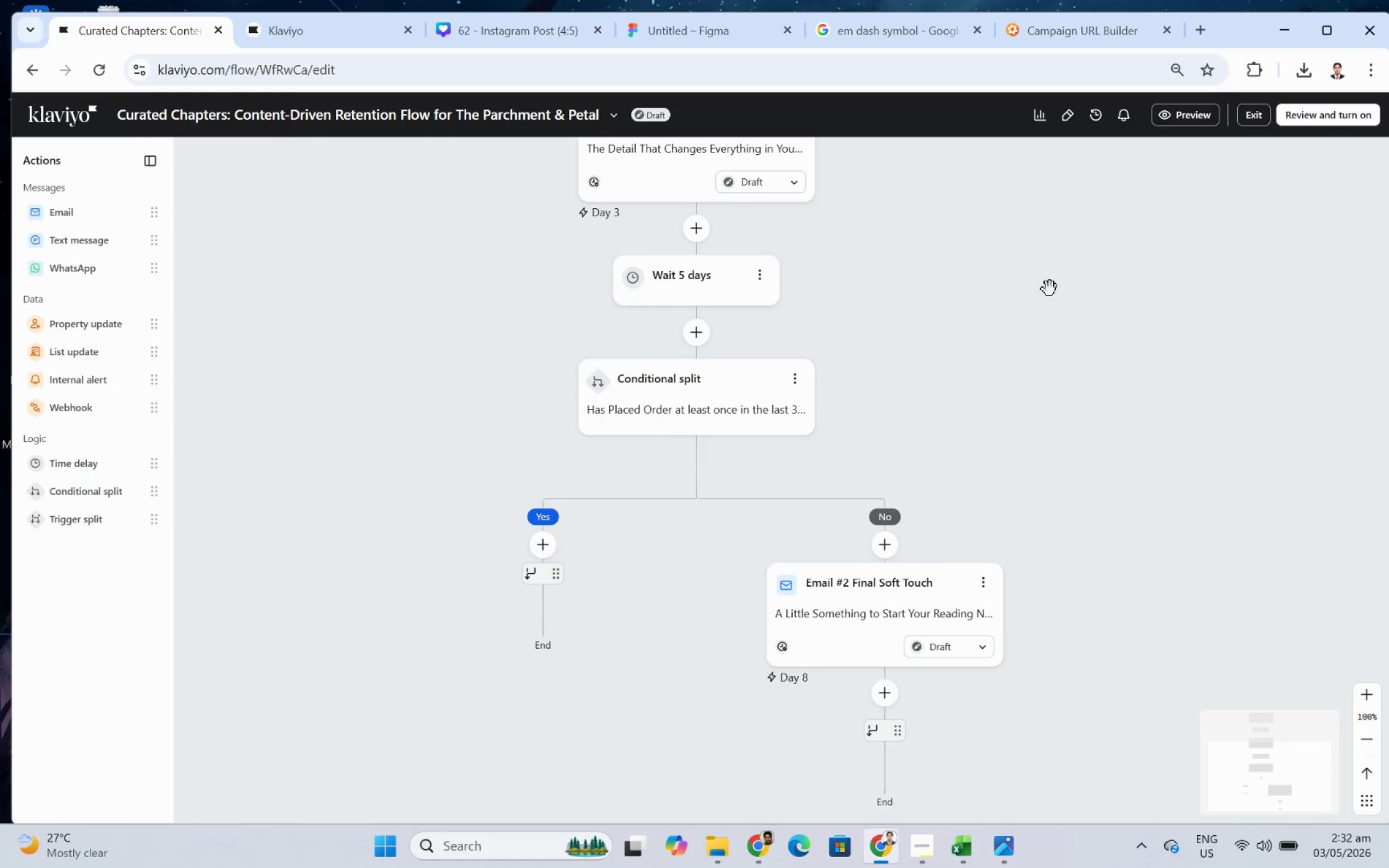 
left_click_drag(start_coordinate=[1049, 286], to_coordinate=[1086, 452])
 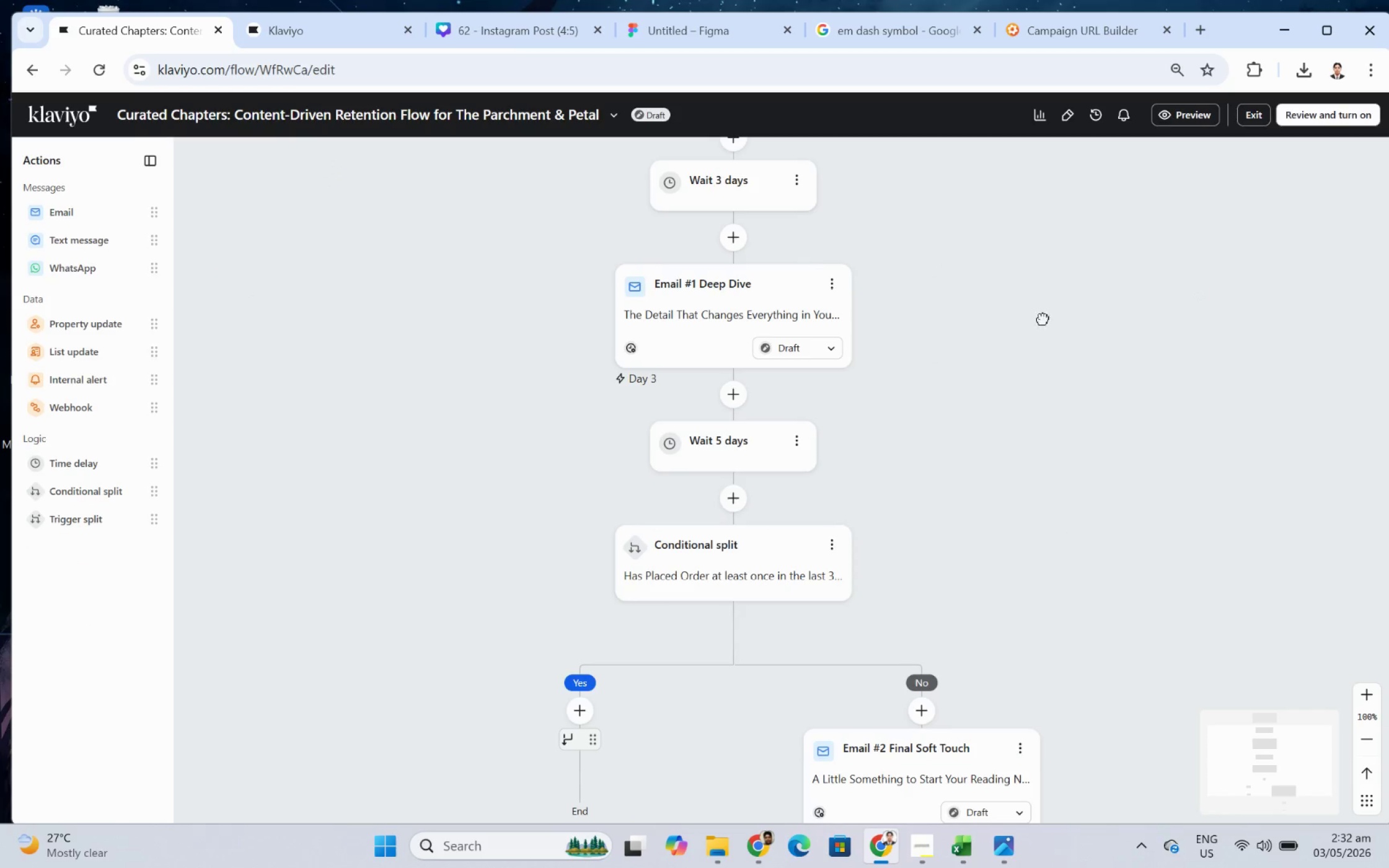 
left_click_drag(start_coordinate=[1043, 317], to_coordinate=[1047, 416])
 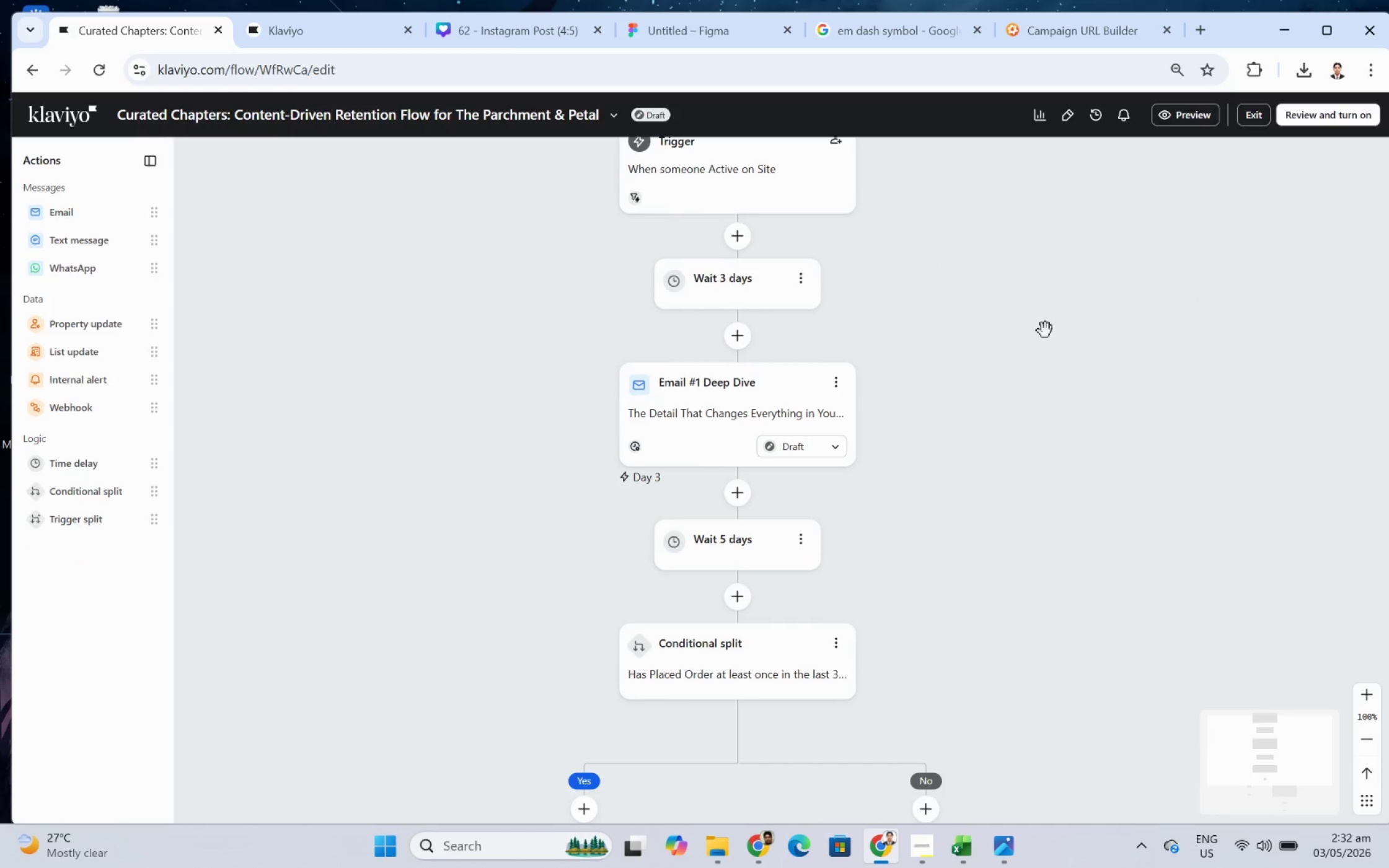 
left_click_drag(start_coordinate=[1045, 330], to_coordinate=[1052, 412])
 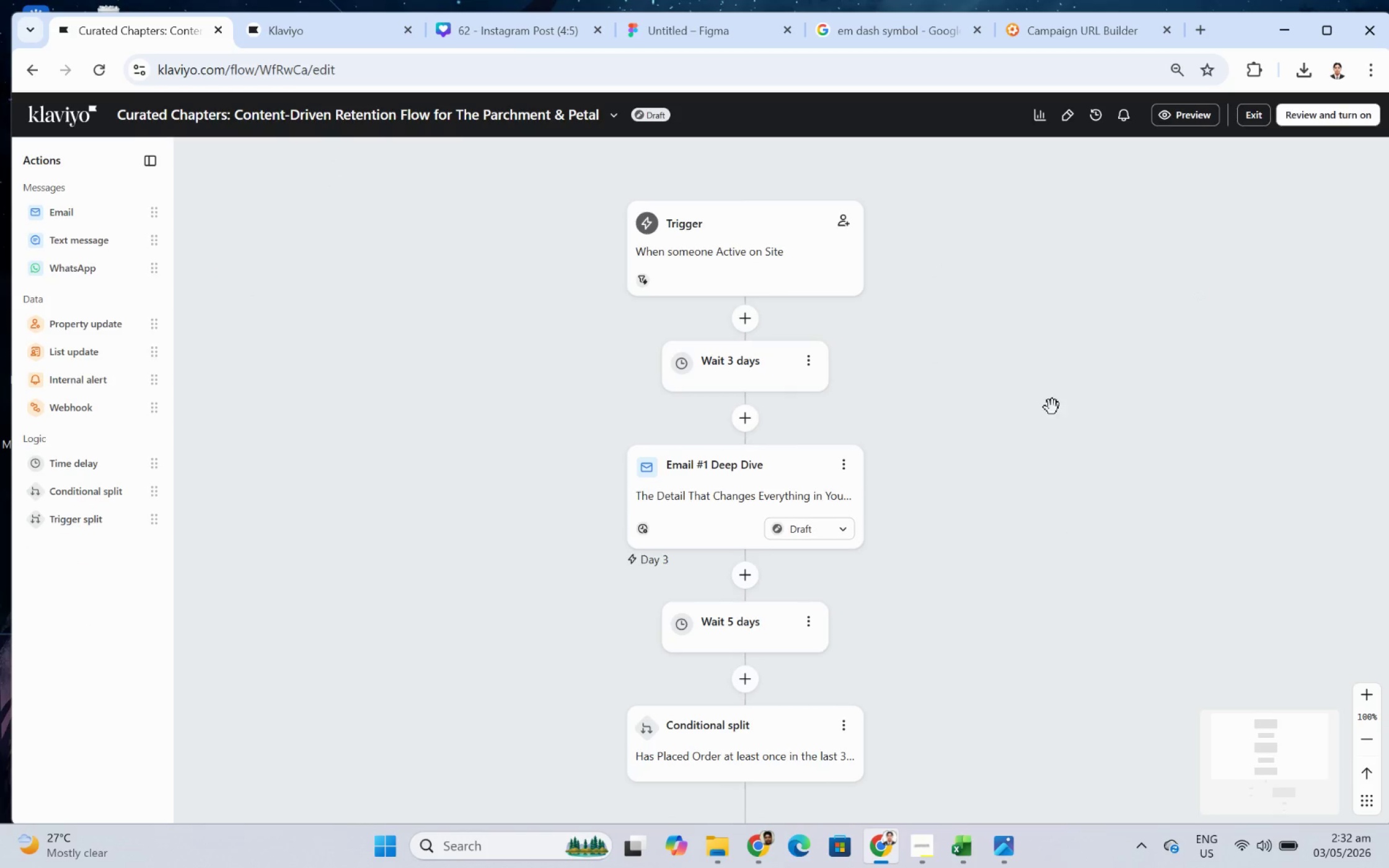 
left_click_drag(start_coordinate=[1052, 405], to_coordinate=[1039, 339])
 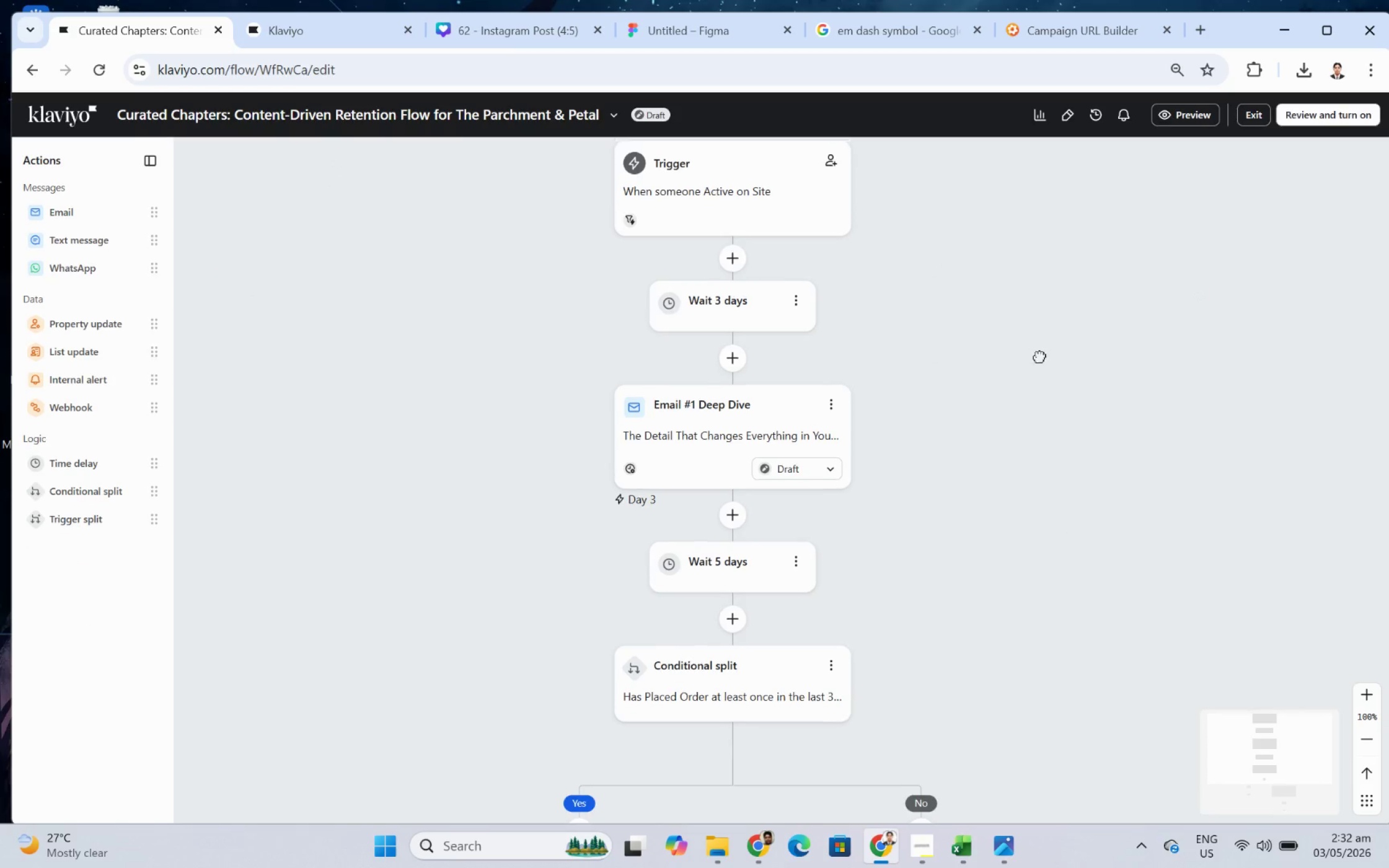 
left_click_drag(start_coordinate=[1039, 340], to_coordinate=[1039, 367])
 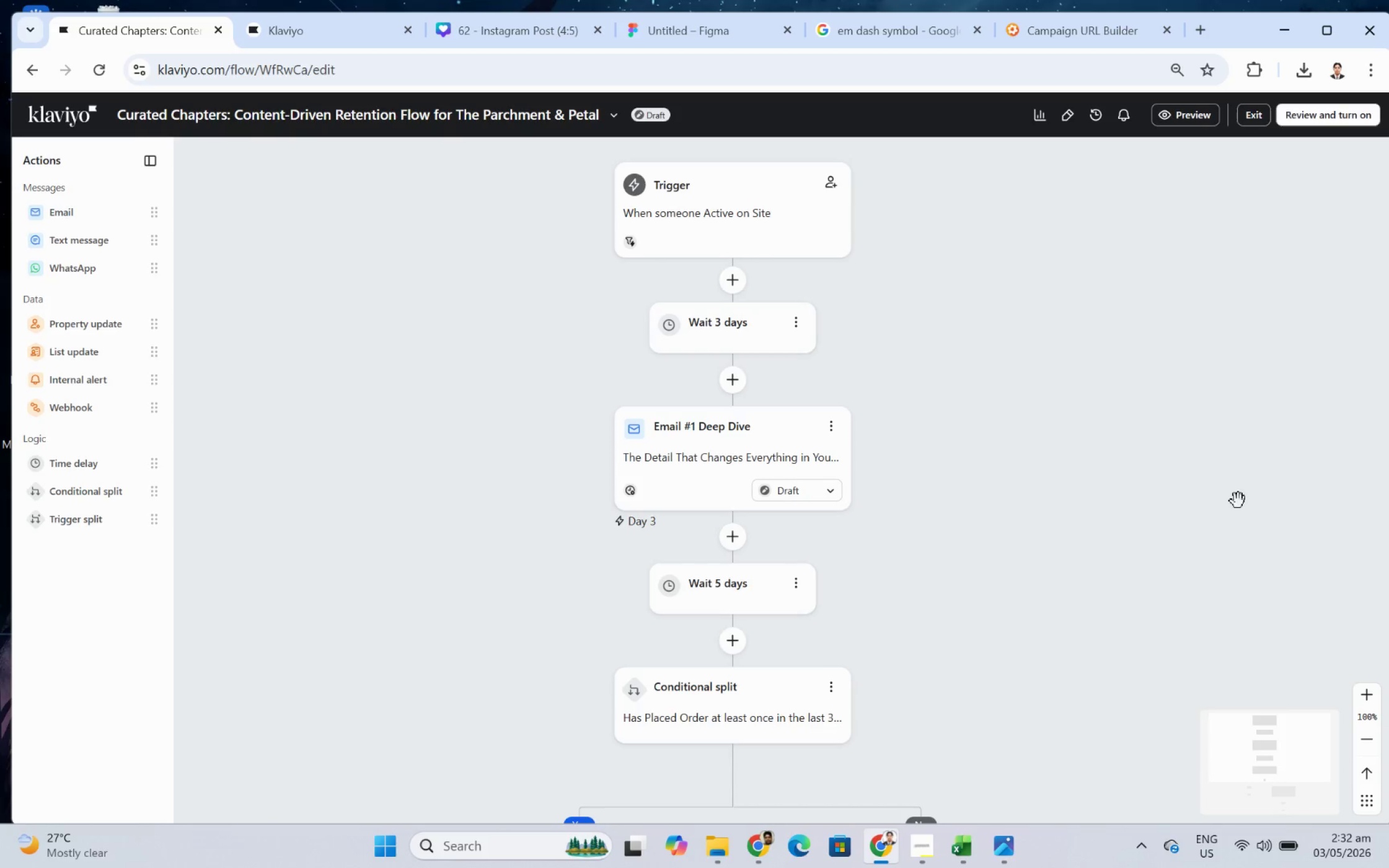 
key(F12)
 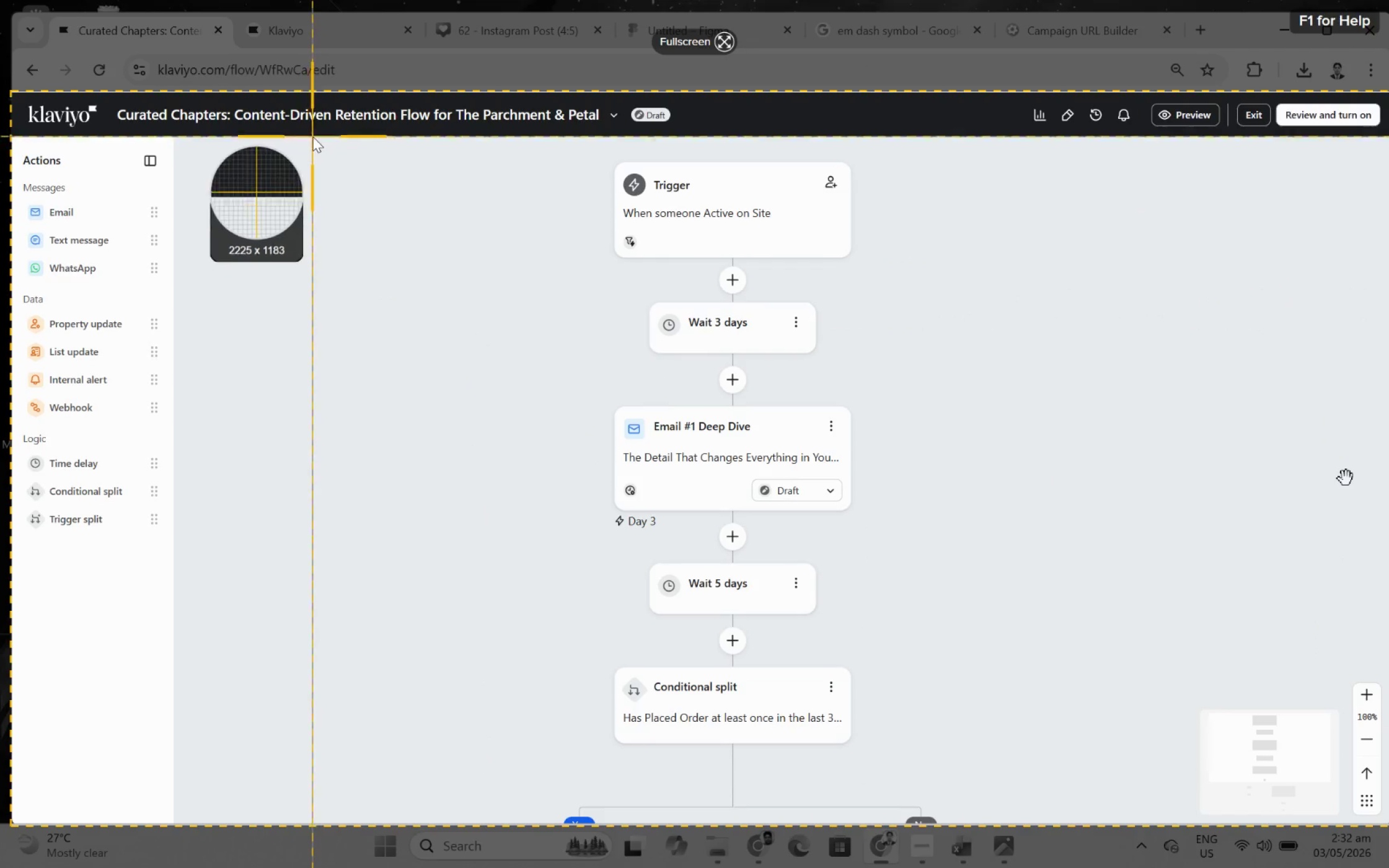 
left_click_drag(start_coordinate=[338, 147], to_coordinate=[1096, 791])
 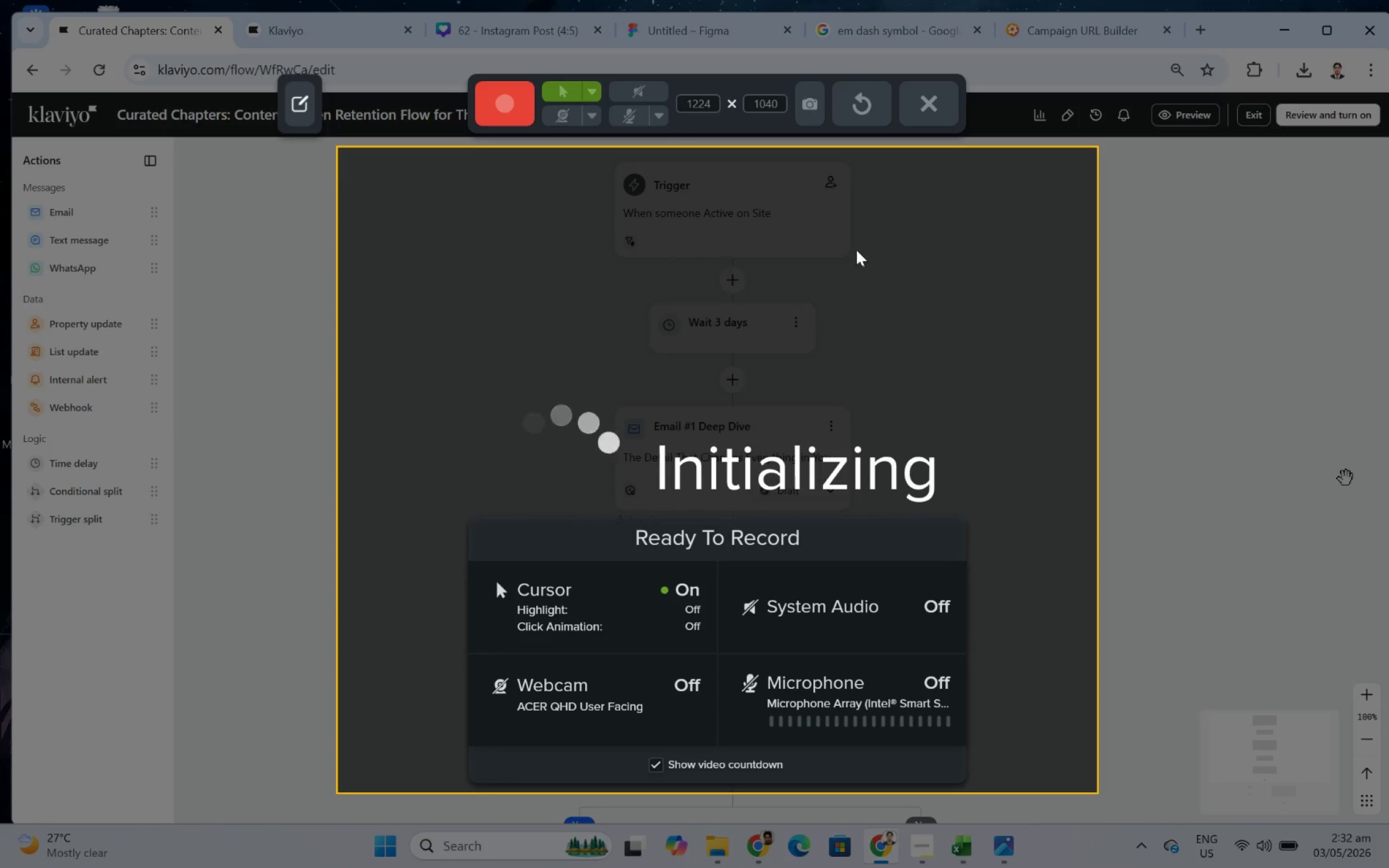 
left_click([946, 106])
 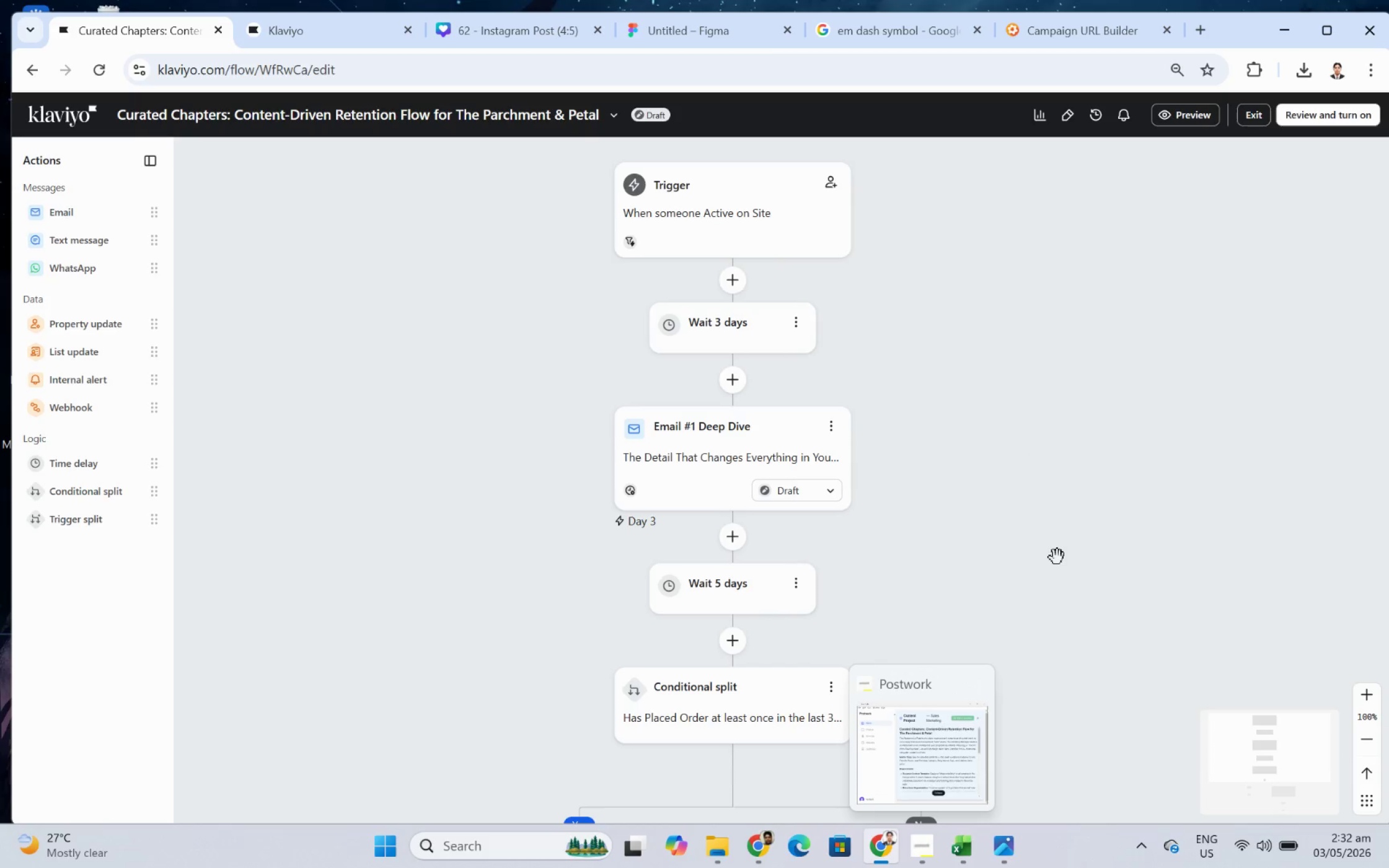 
wait(5.22)
 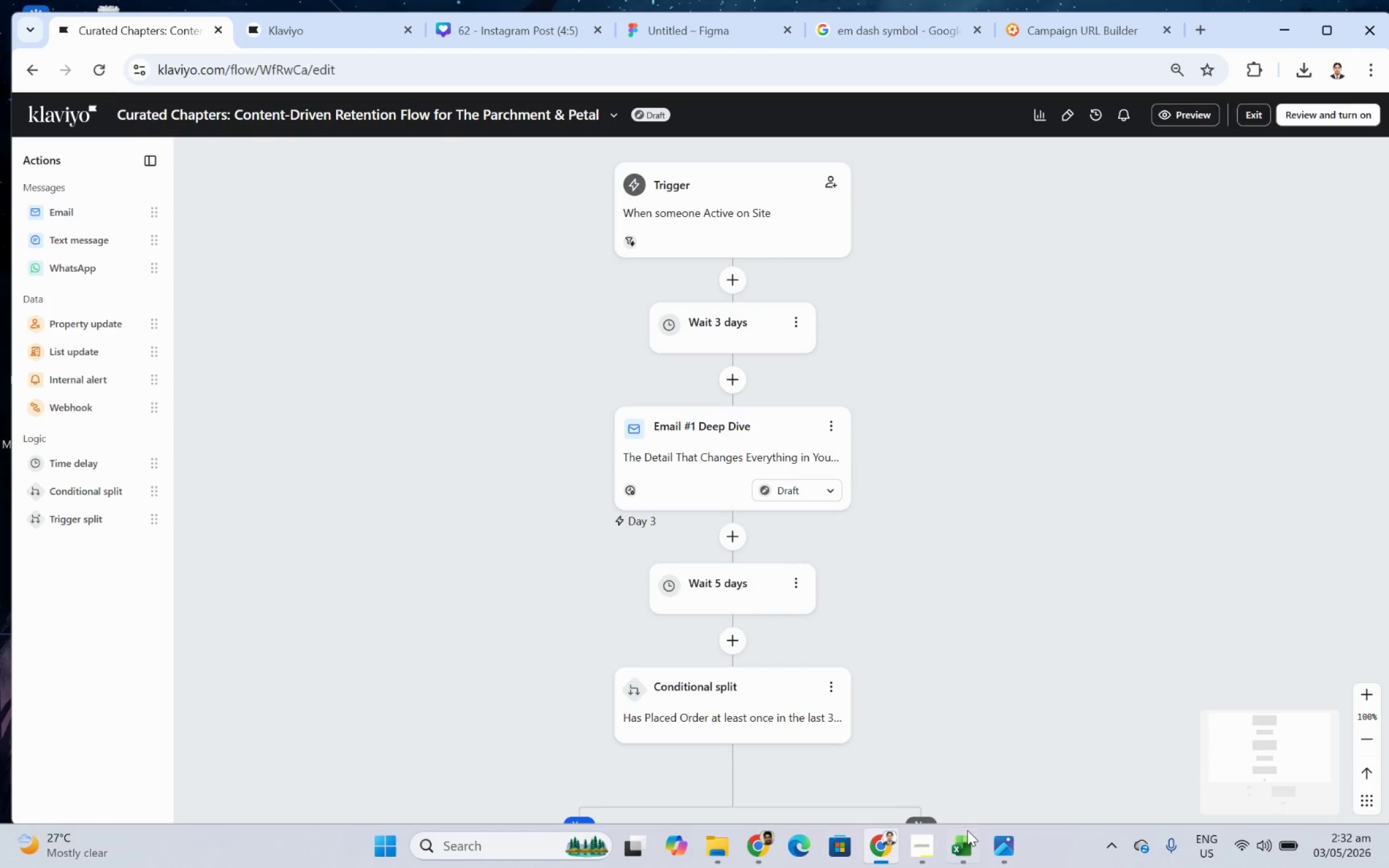 
left_click([459, 849])
 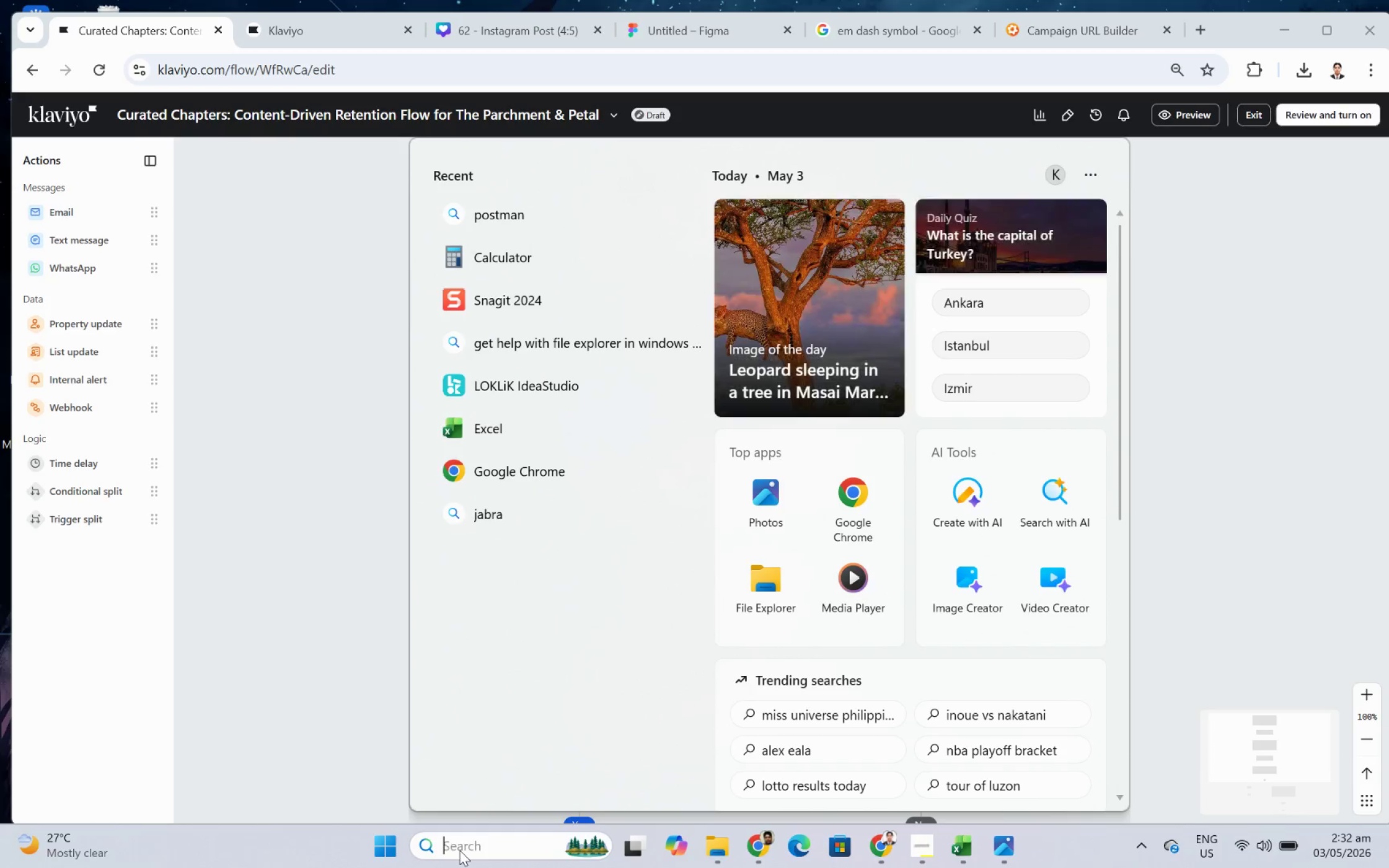 
type(SNAG)
 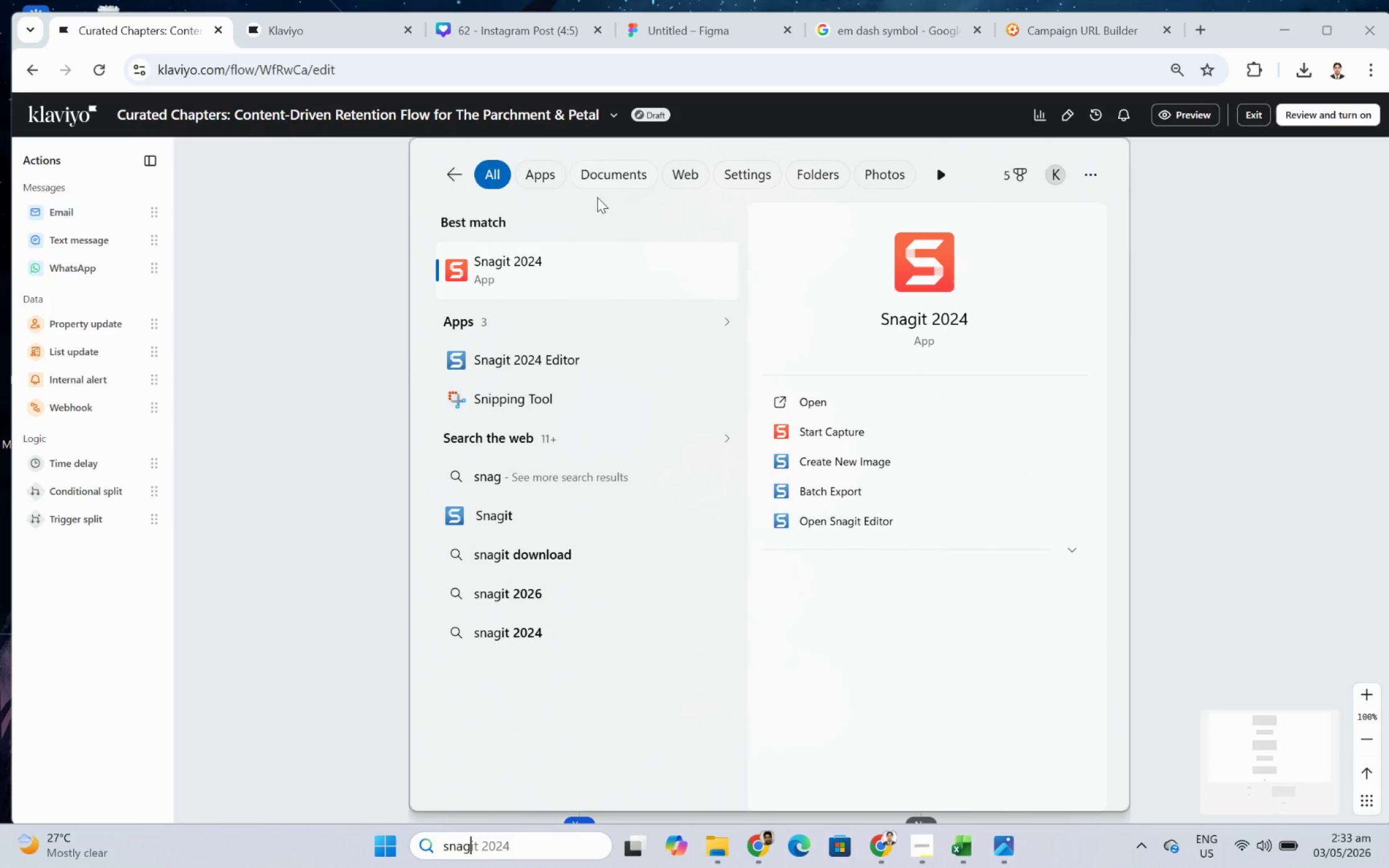 
left_click([612, 284])
 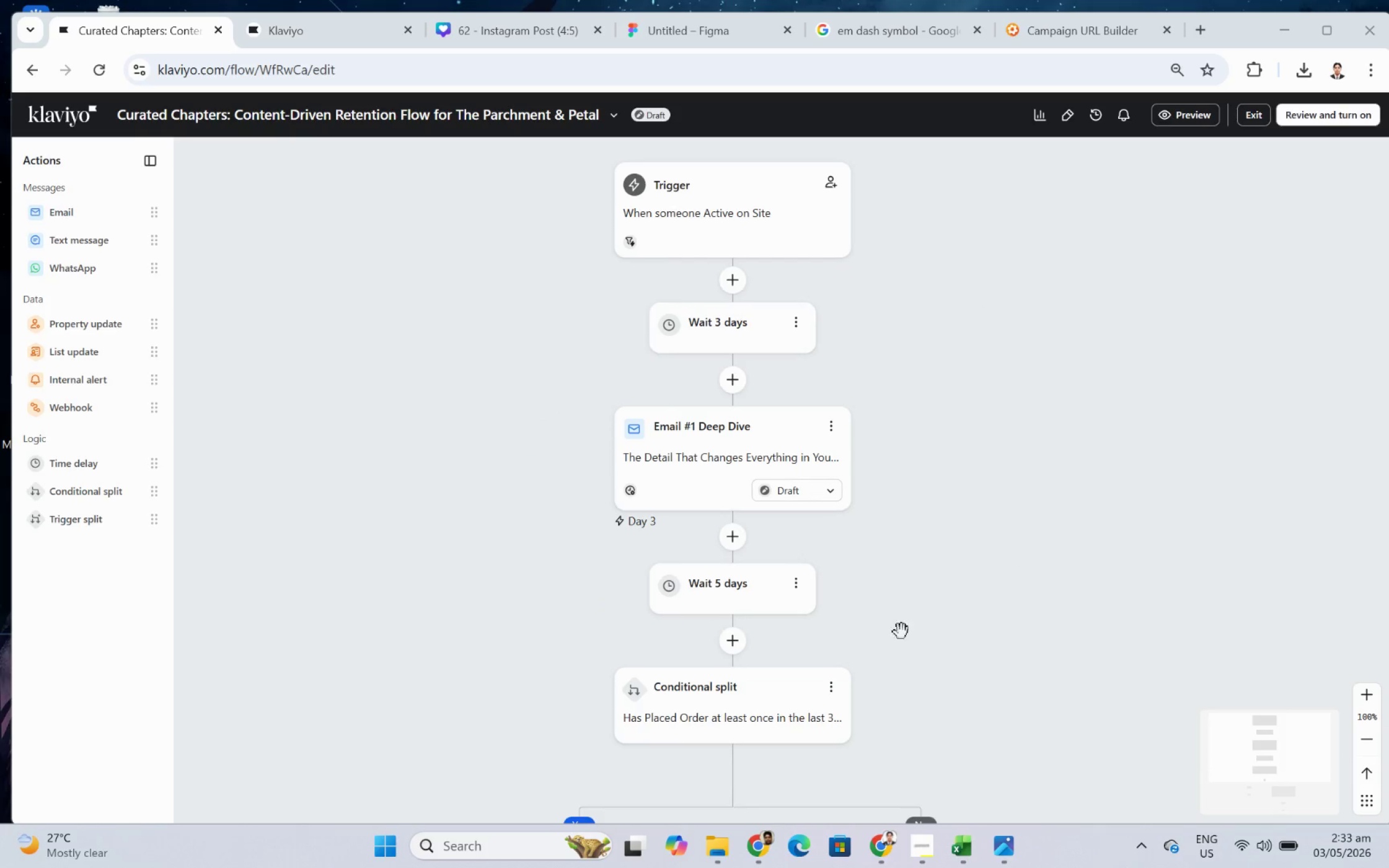 
left_click([1003, 842])
 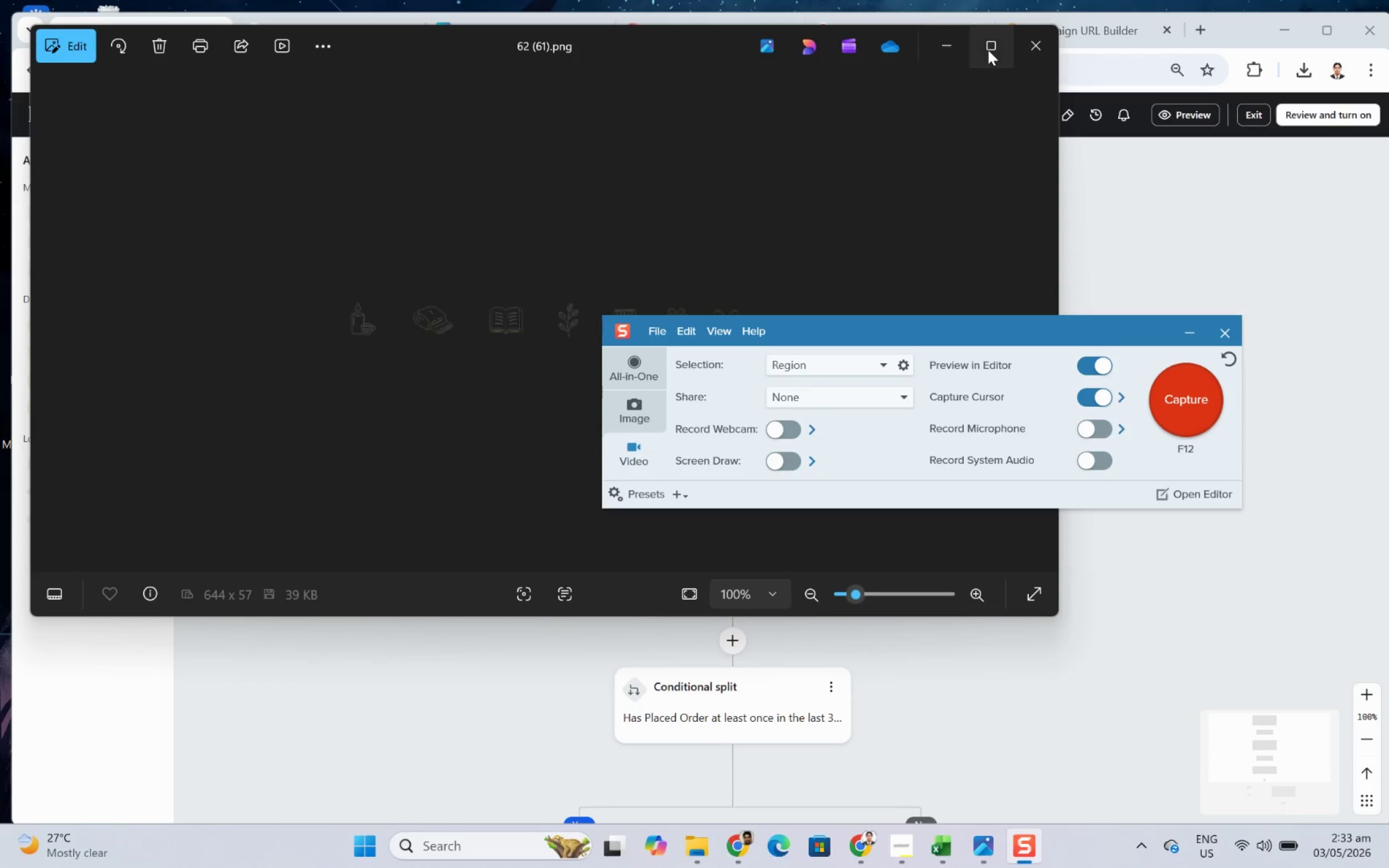 
left_click([1025, 42])
 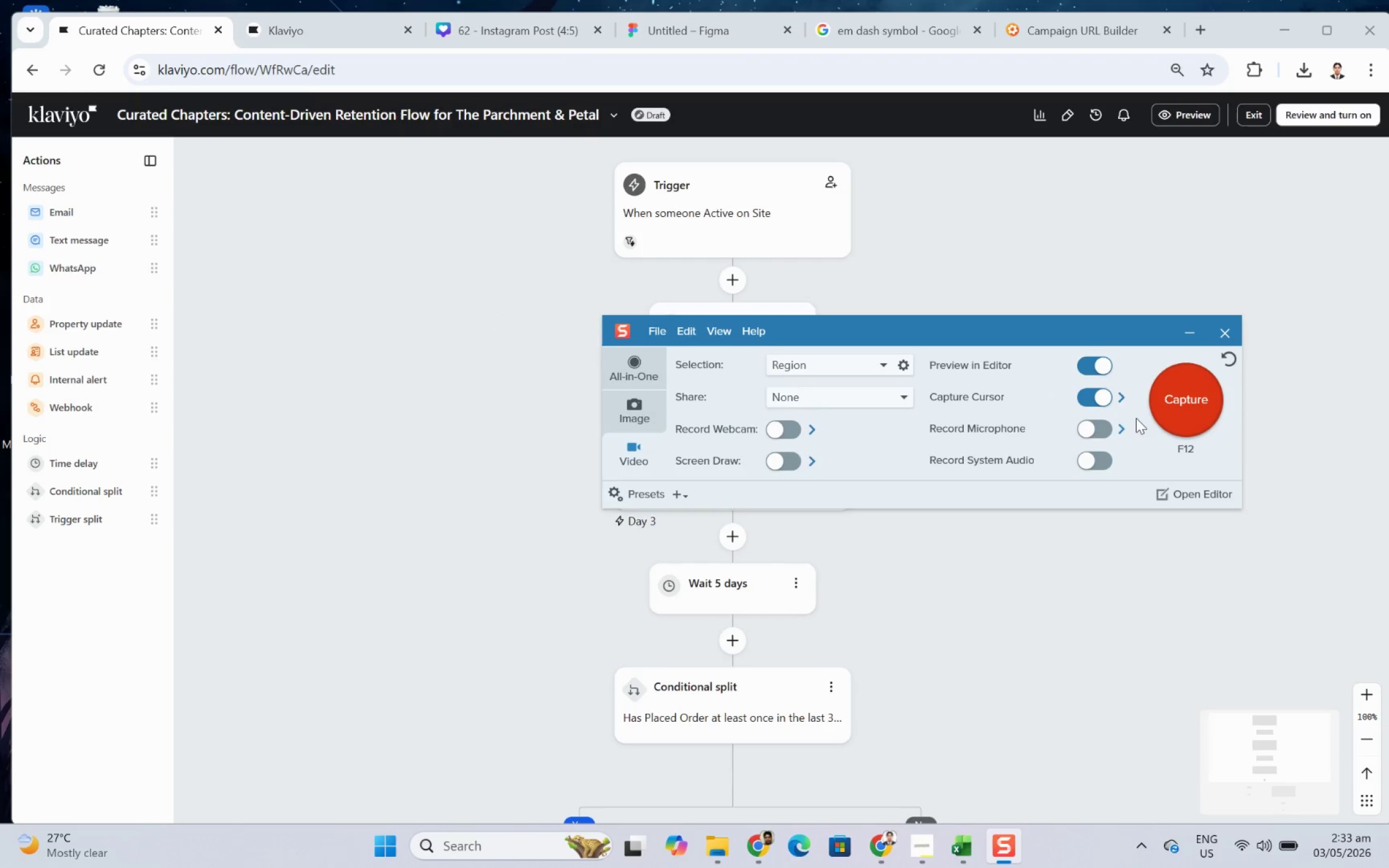 
left_click([651, 408])
 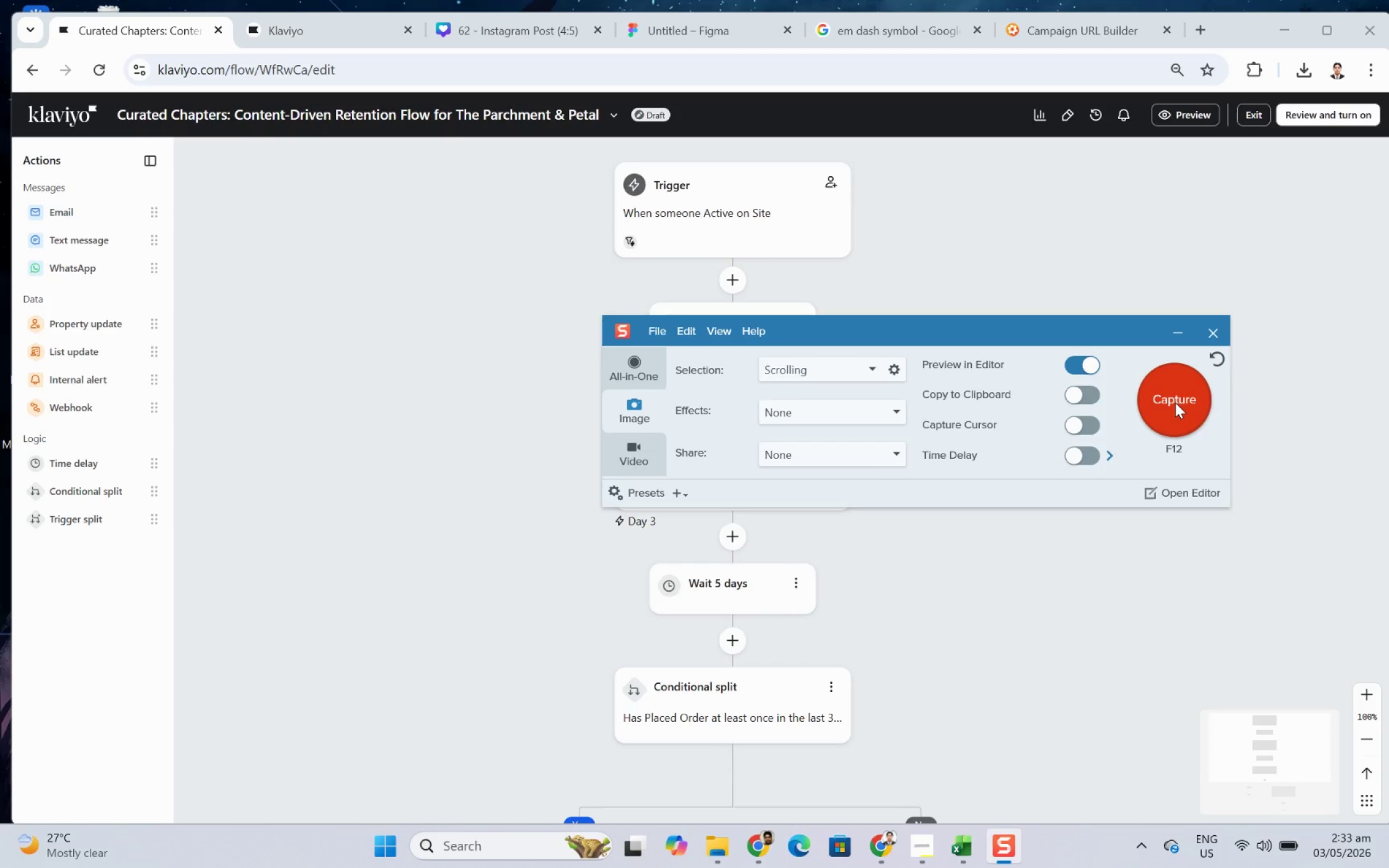 
left_click([1175, 402])
 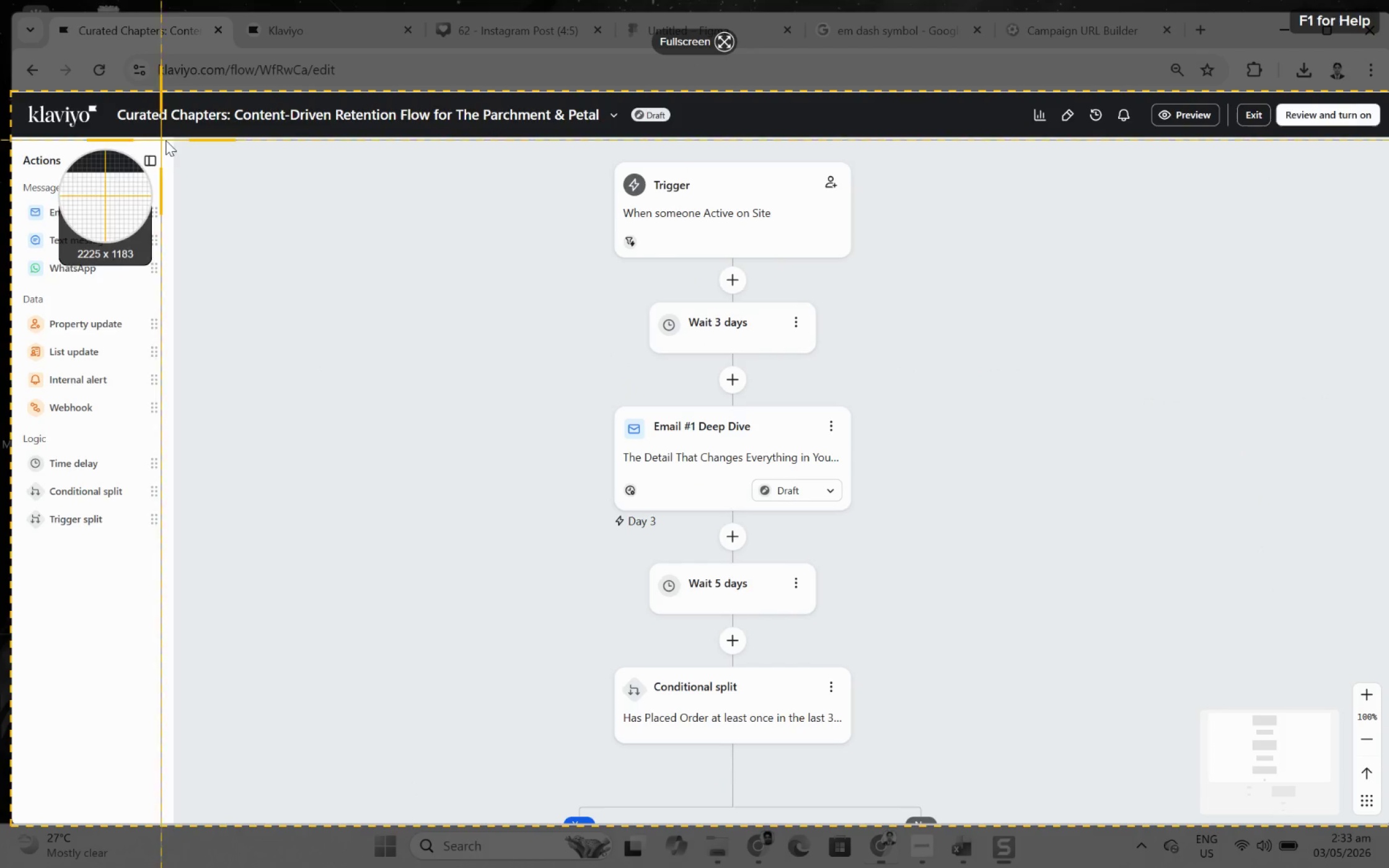 
left_click_drag(start_coordinate=[314, 144], to_coordinate=[1134, 792])
 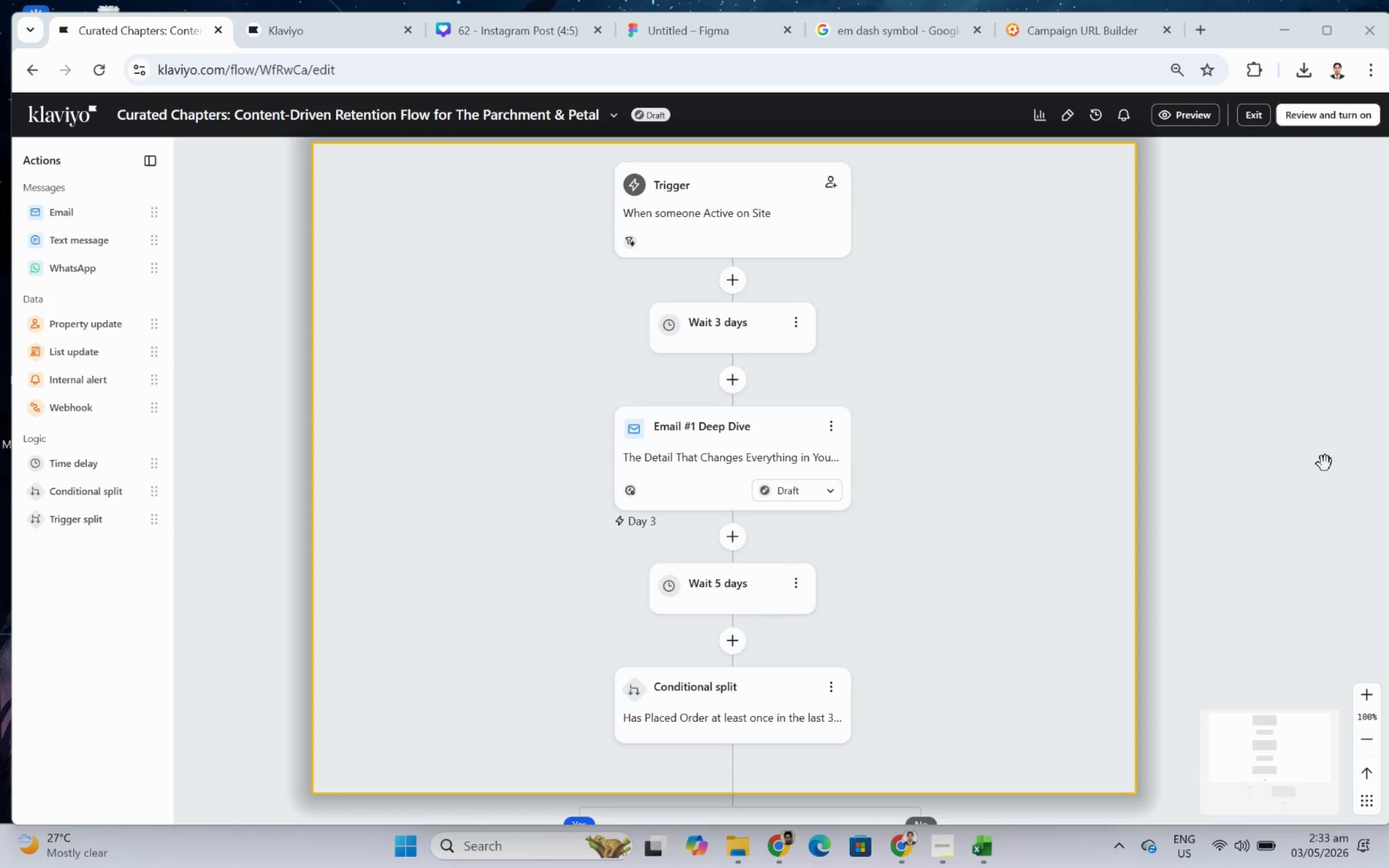 
scroll: coordinate [1325, 463], scroll_direction: down, amount: 1.0
 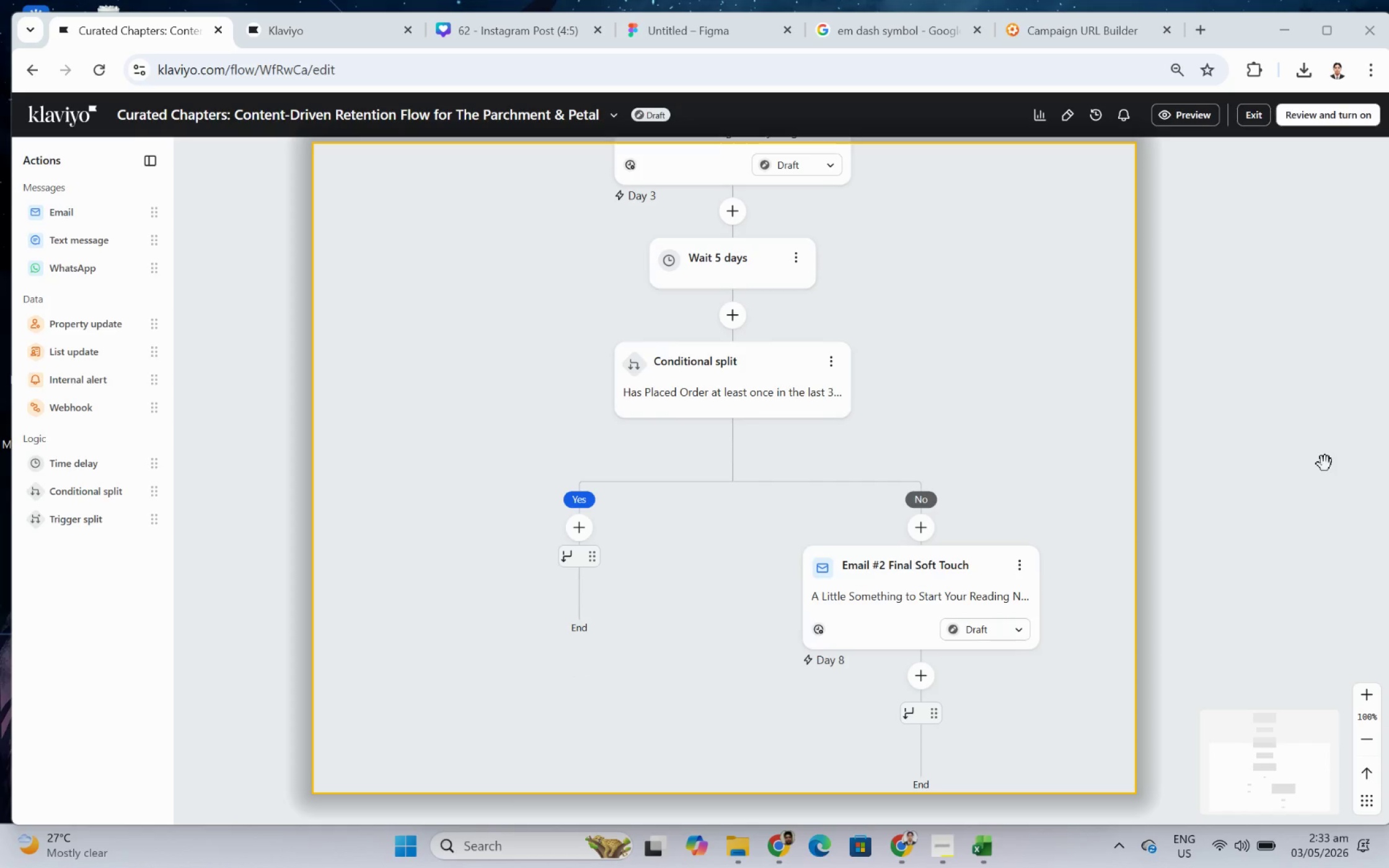 
left_click([544, 107])
 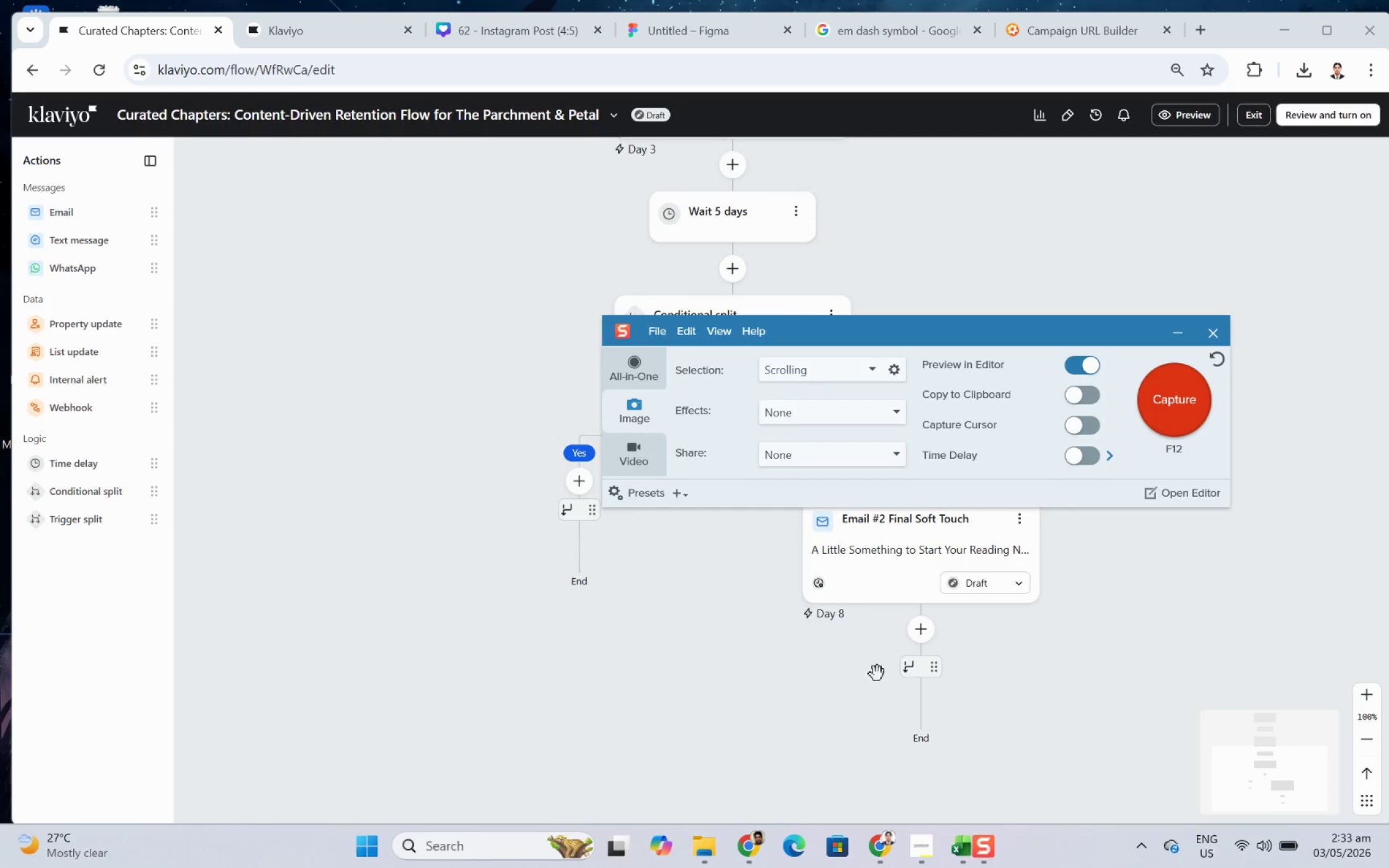 
left_click([1218, 168])
 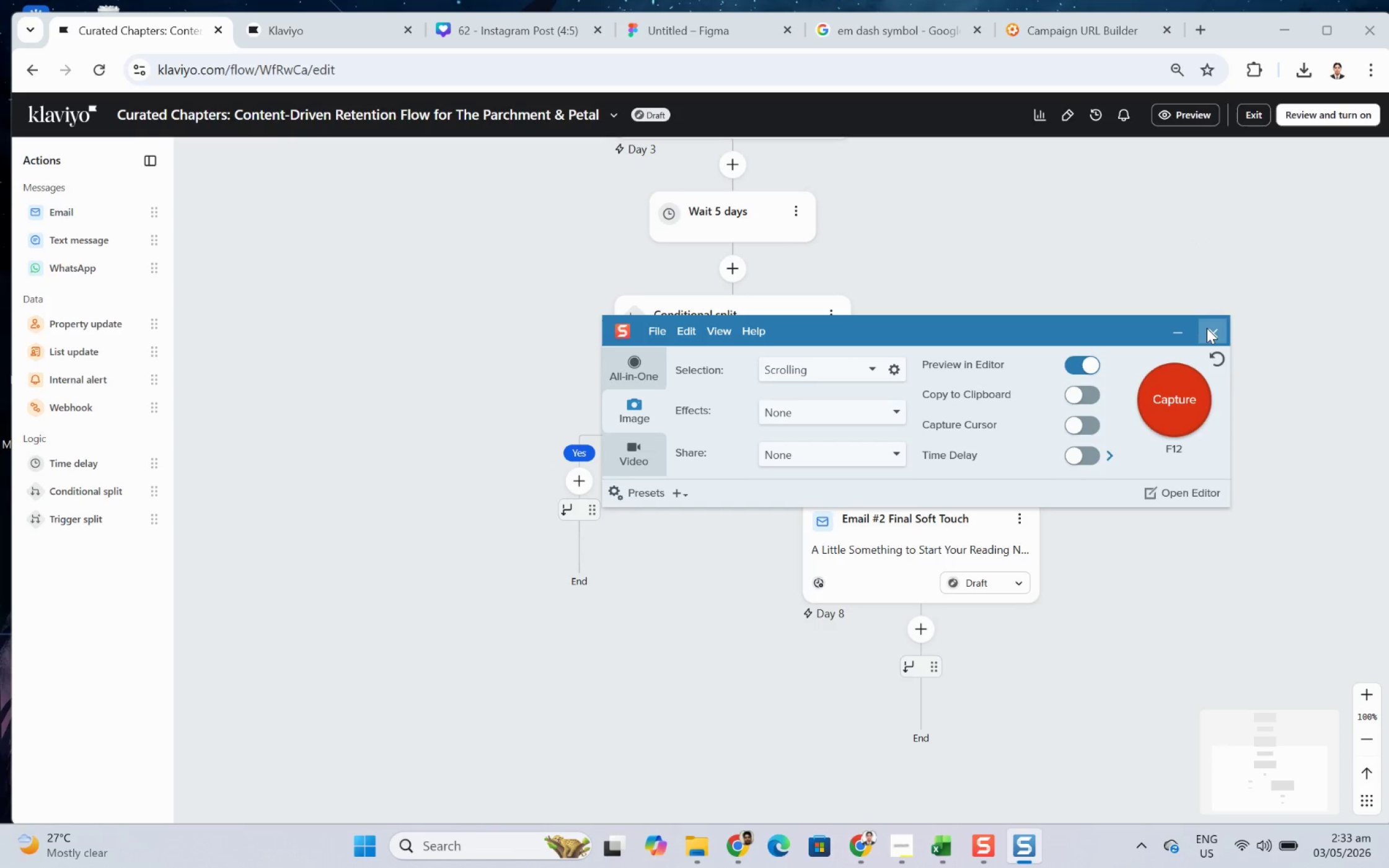 
left_click([1176, 330])
 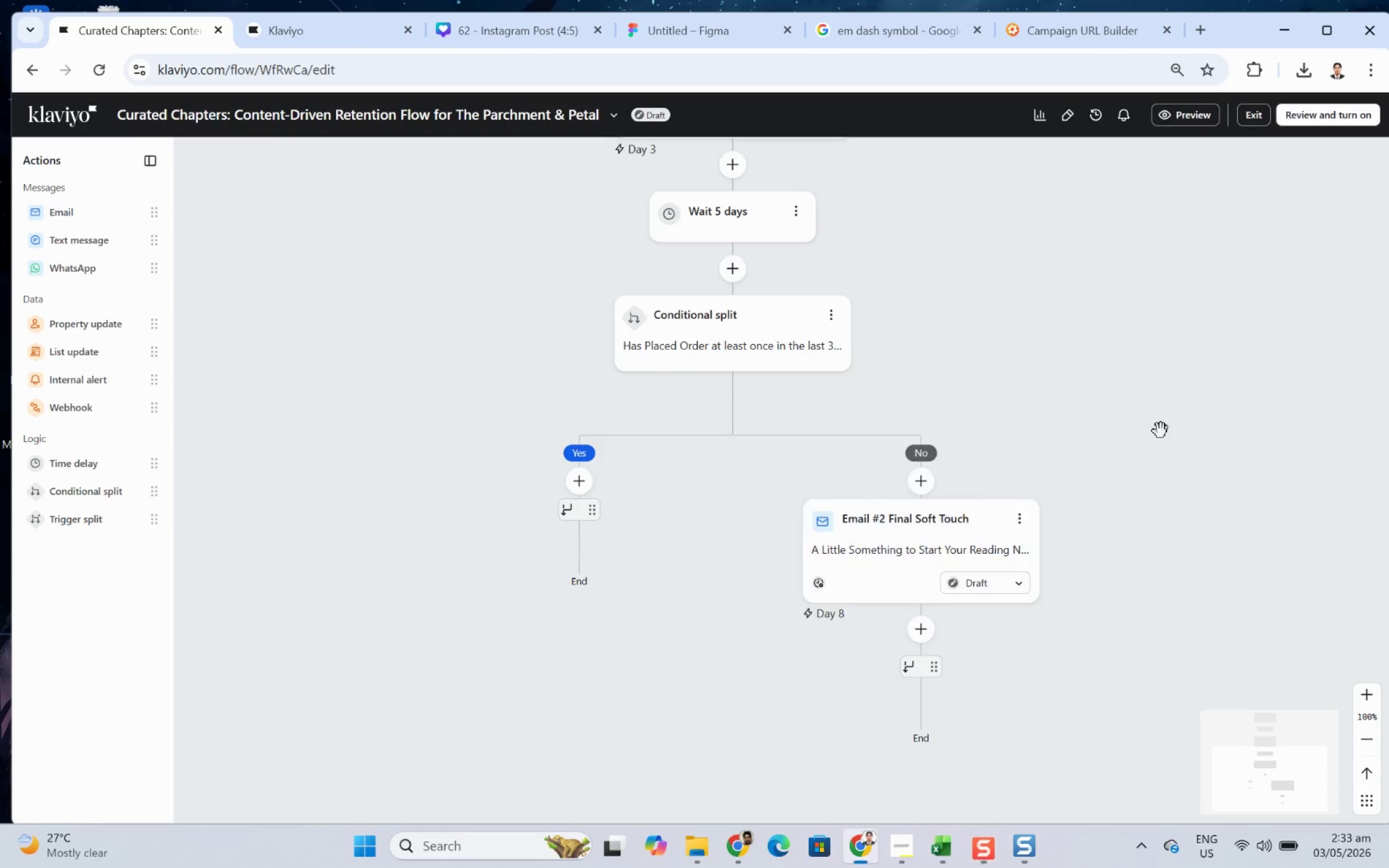 
key(Alt+AltLeft)
 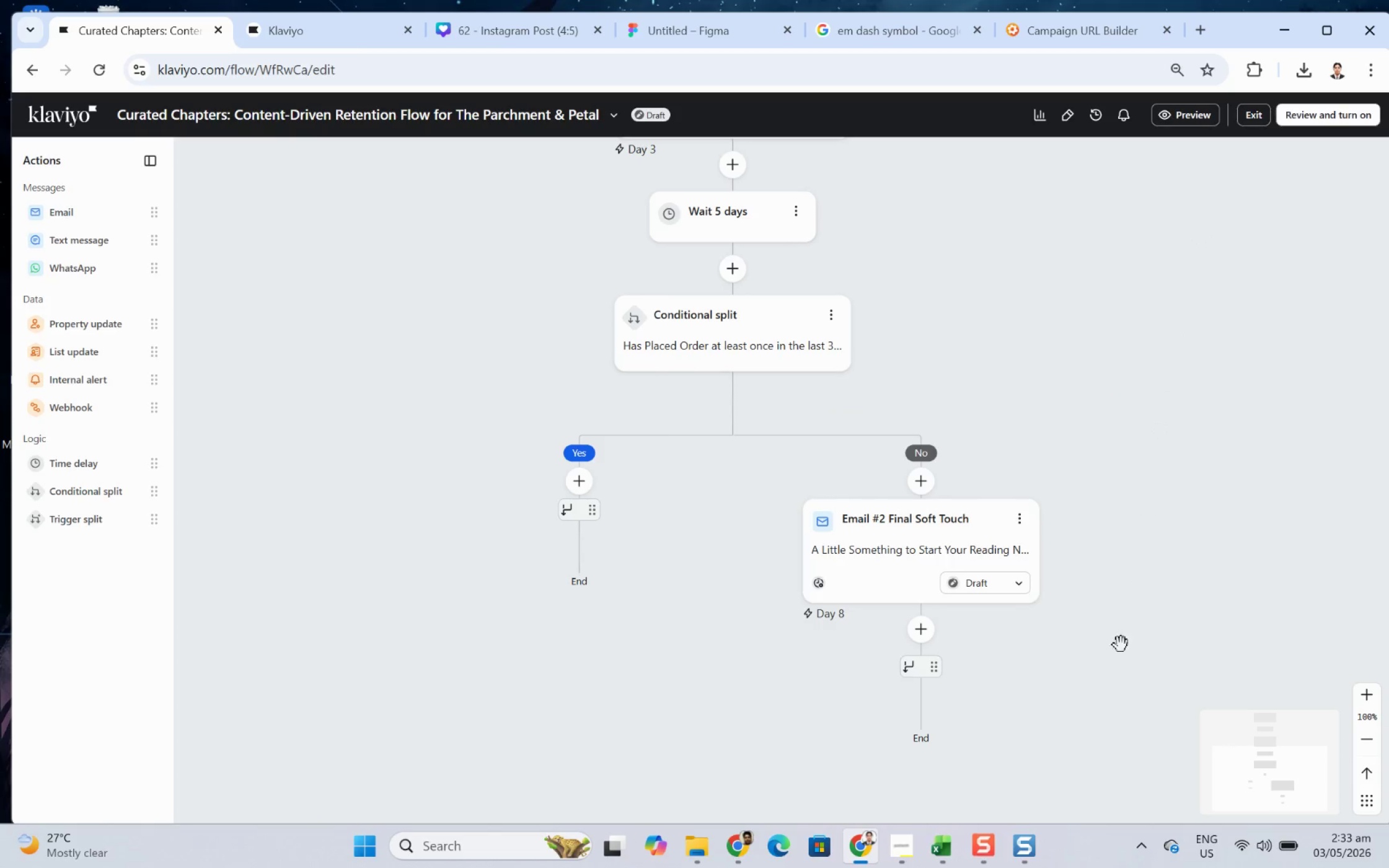 
key(Alt+Tab)
 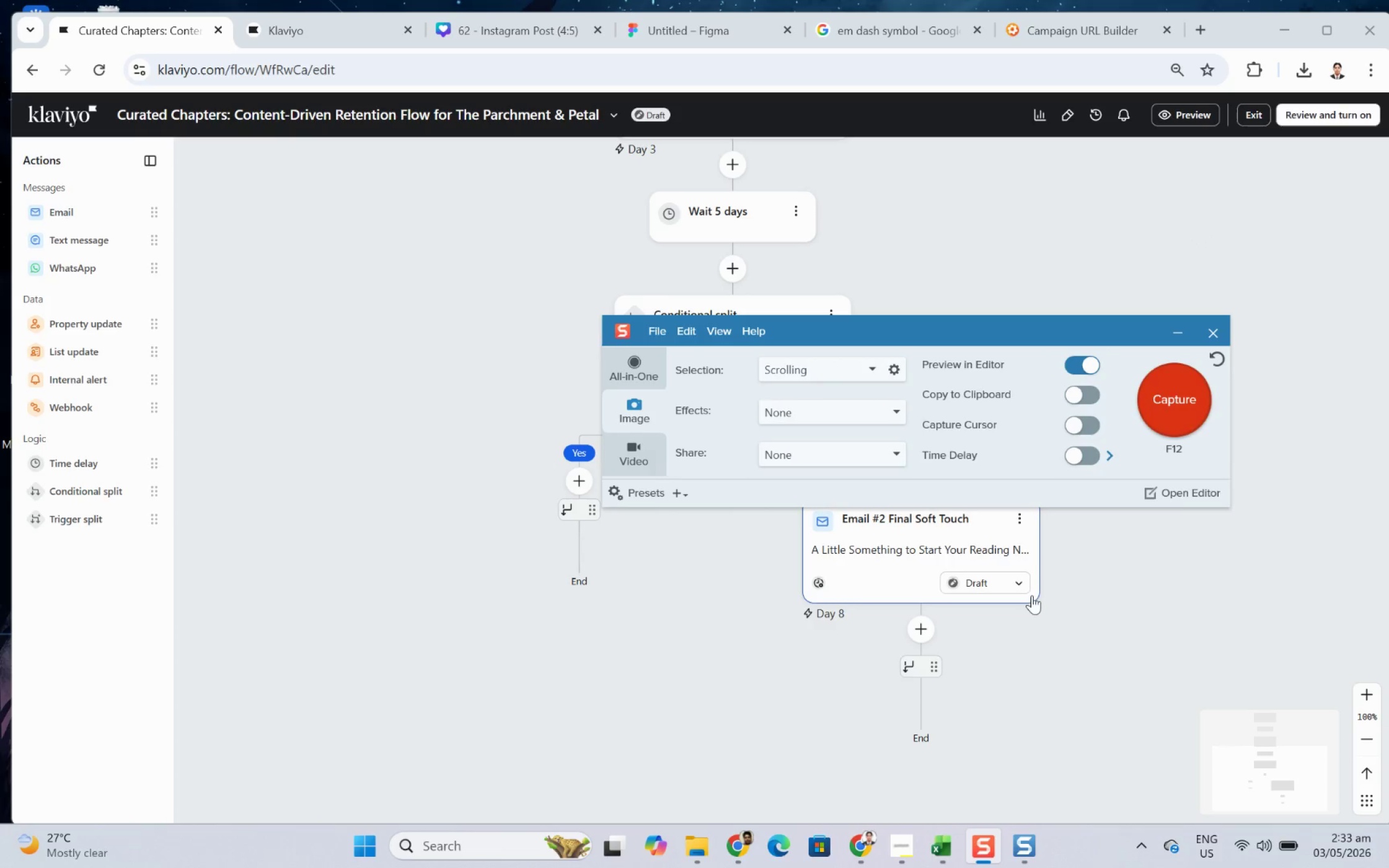 
key(Alt+AltLeft)
 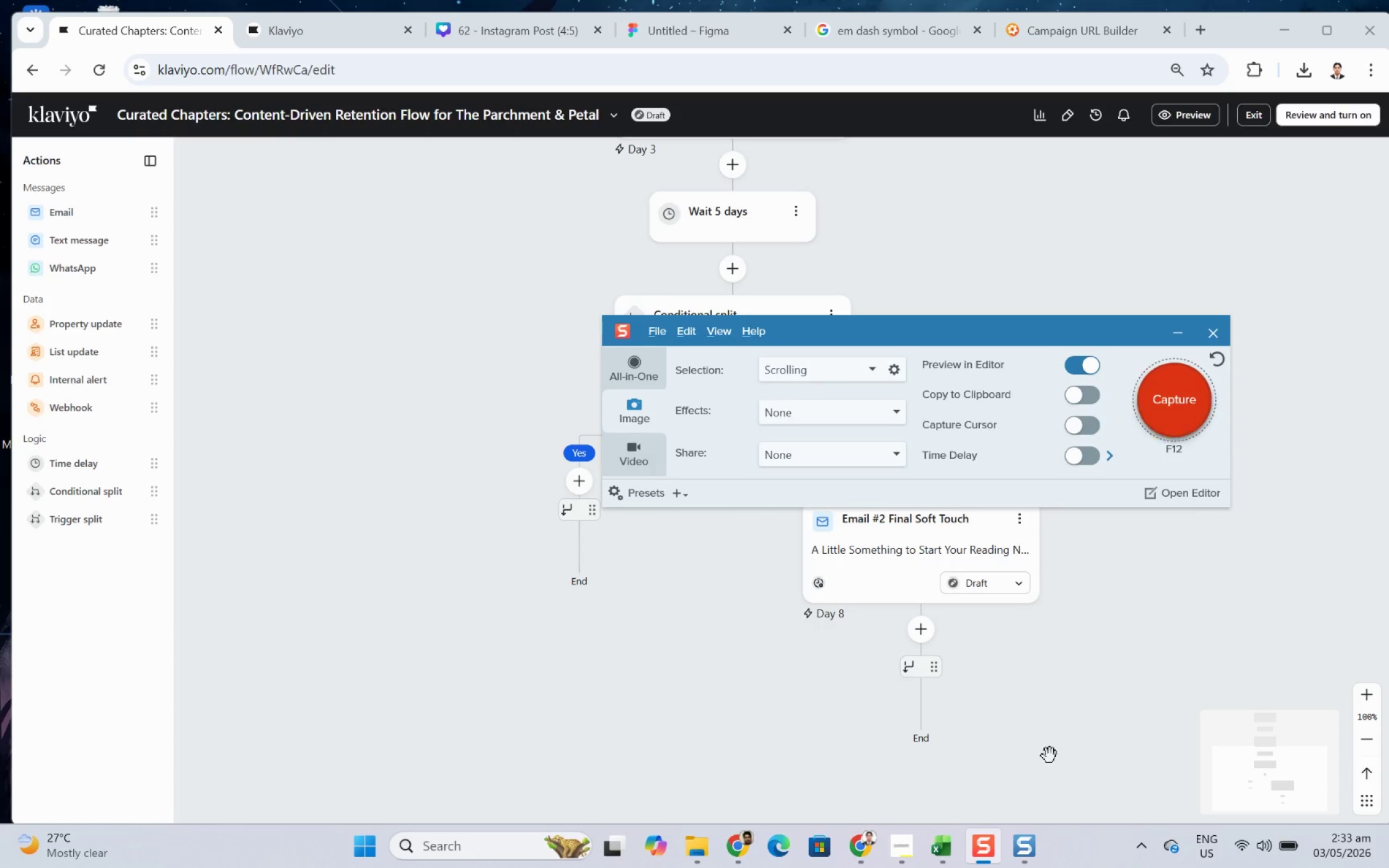 
key(Tab)
 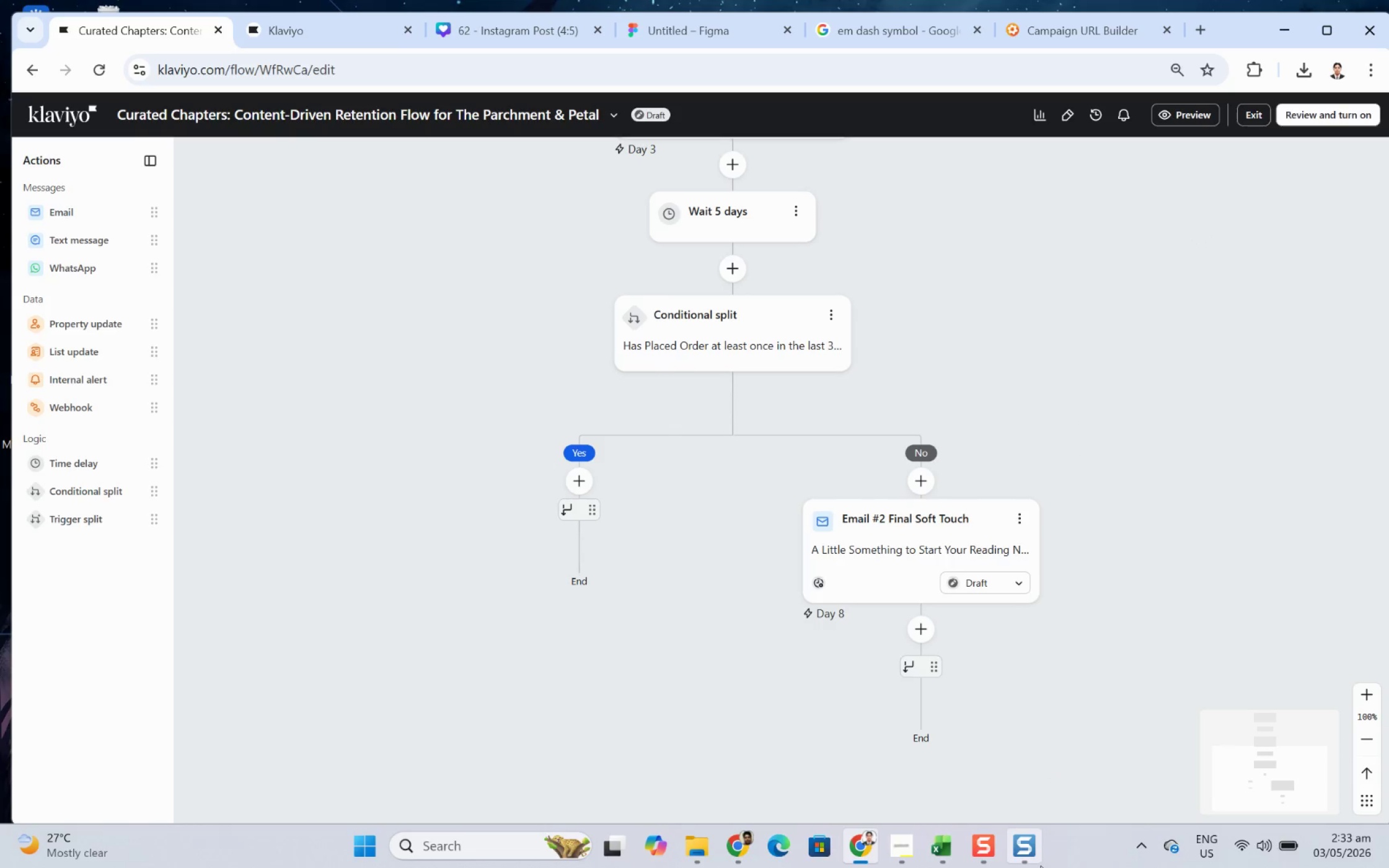 
left_click([1038, 862])
 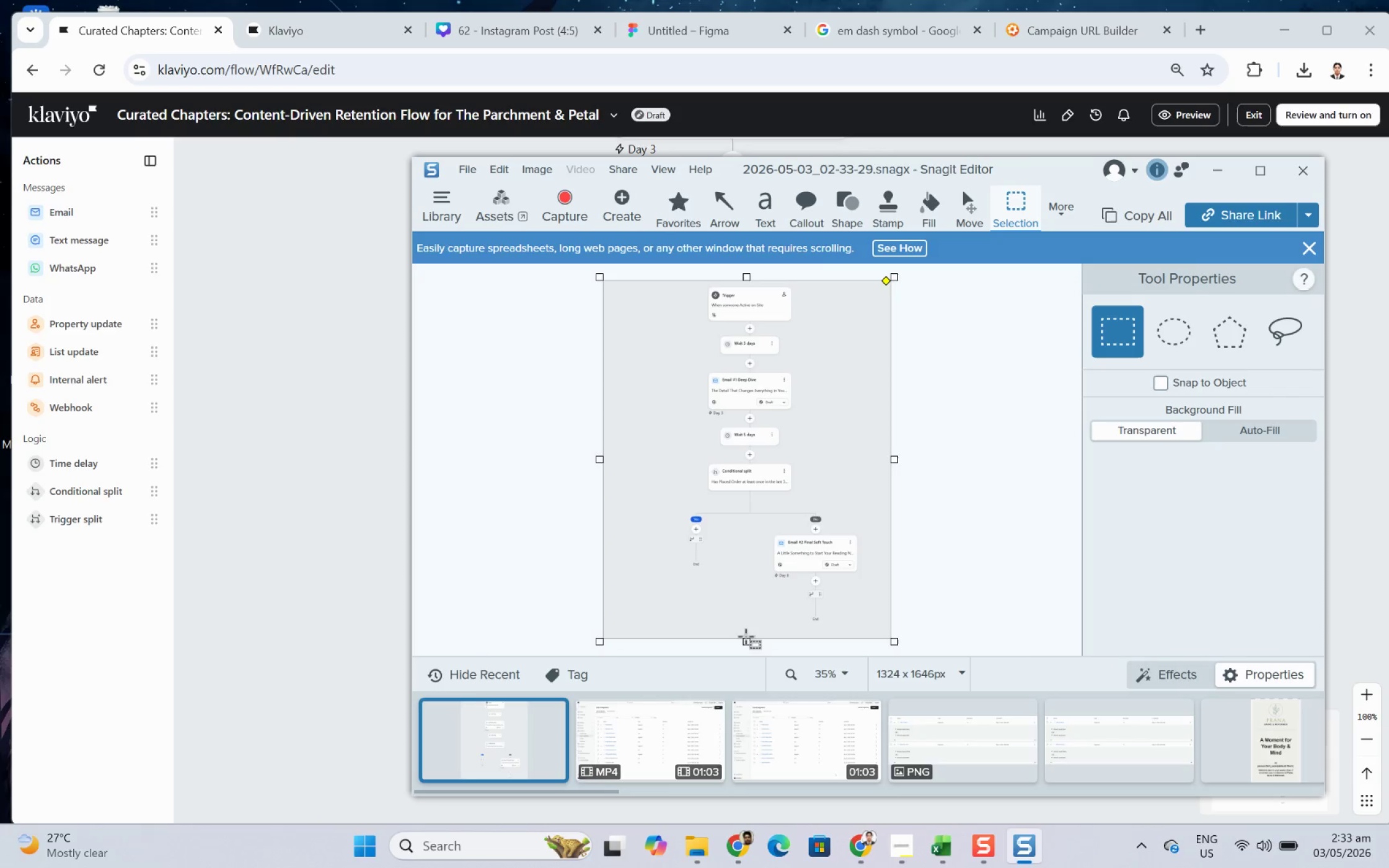 
left_click_drag(start_coordinate=[746, 639], to_coordinate=[751, 628])
 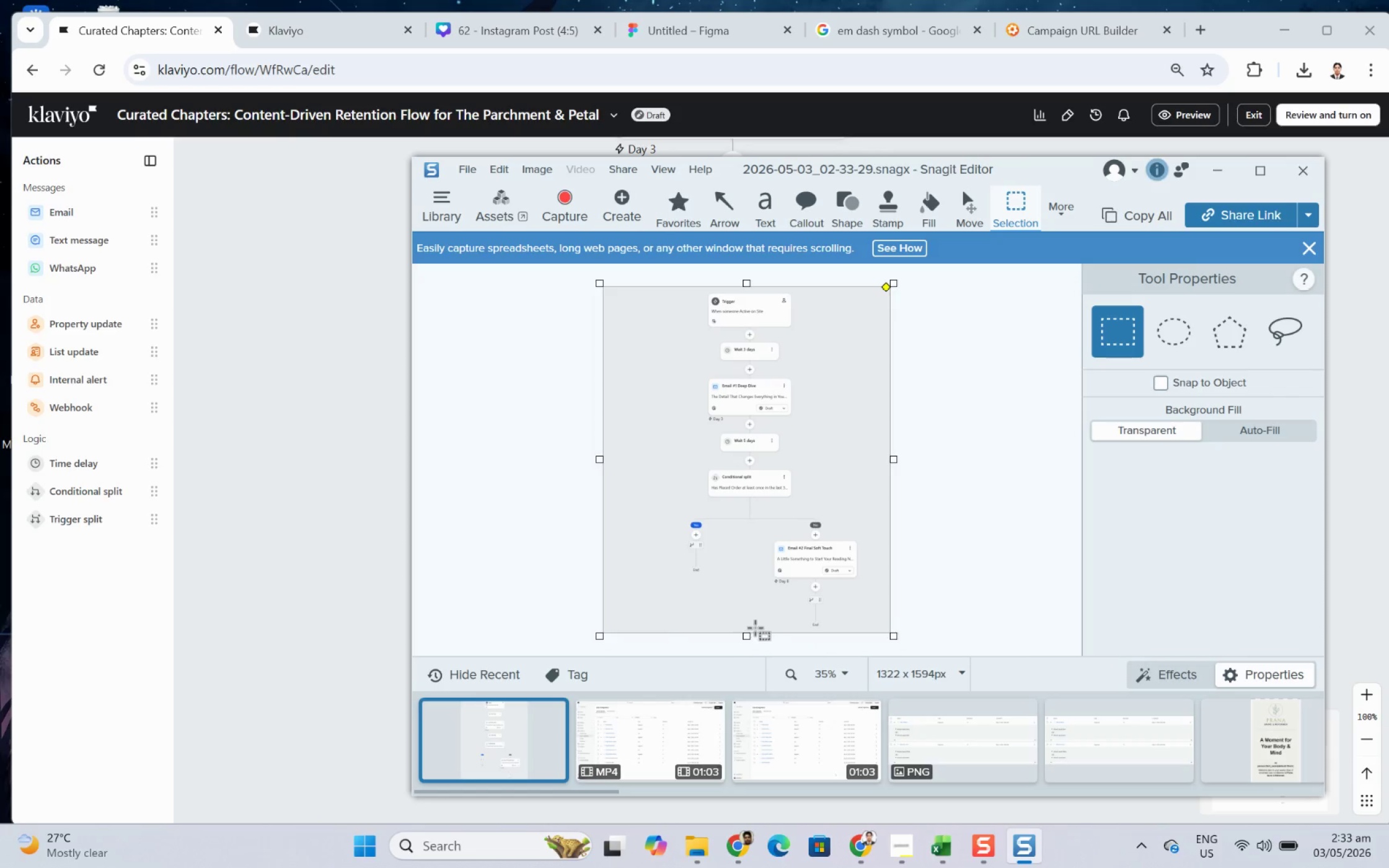 
key(Control+C)
 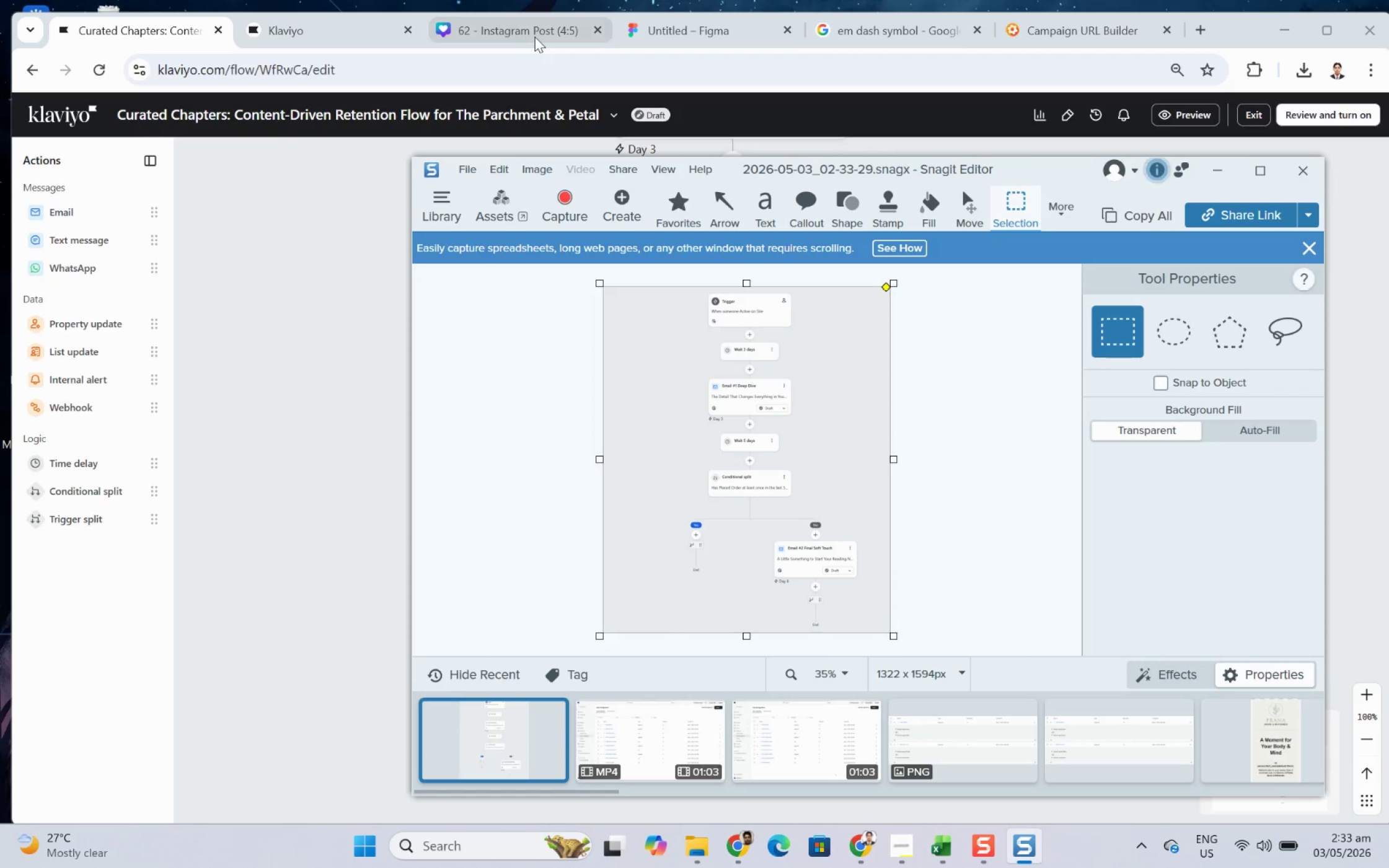 
left_click([662, 21])
 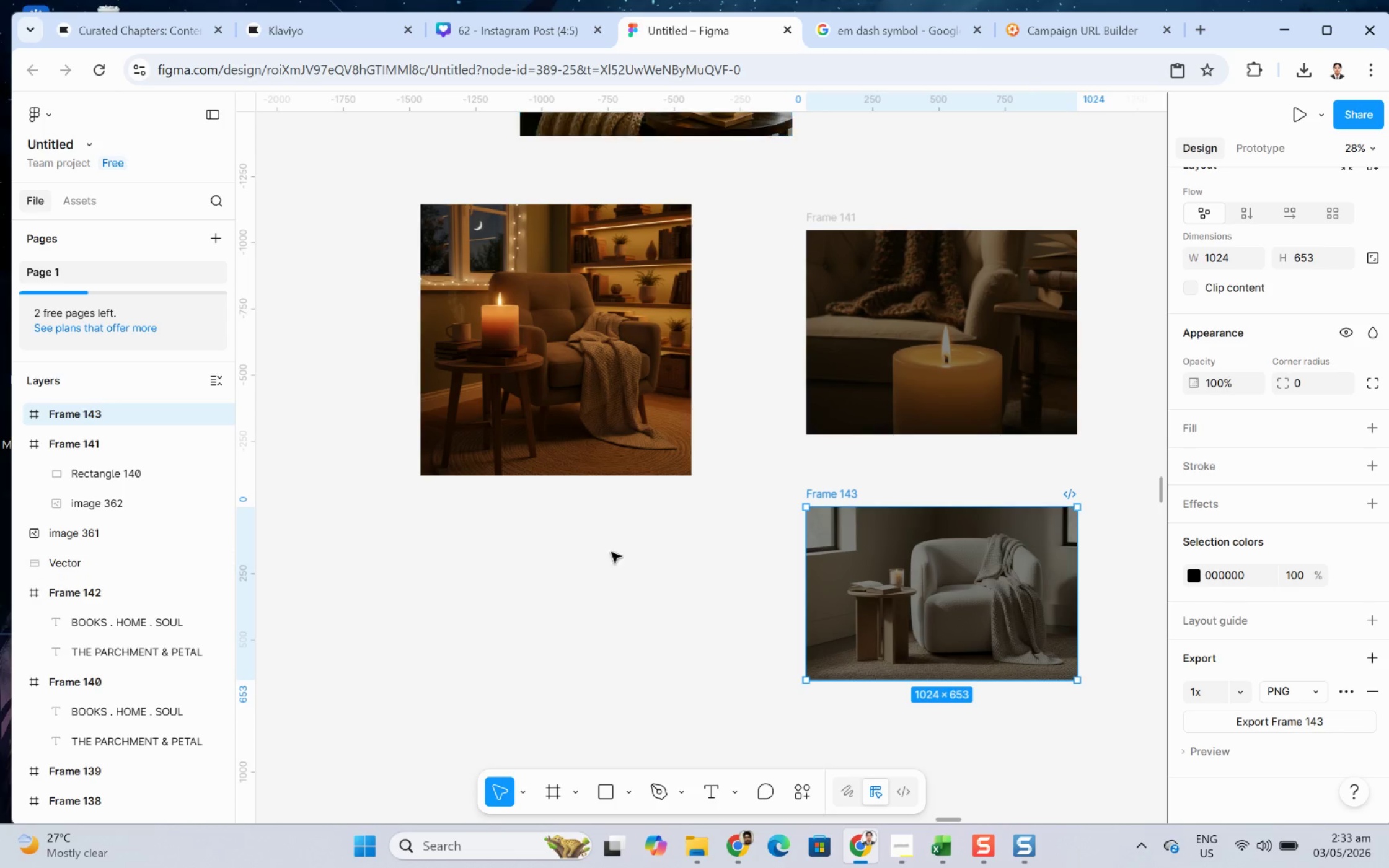 
hold_key(key=ControlLeft, duration=0.75)
scroll: coordinate [943, 542], scroll_direction: down, amount: 1.0
 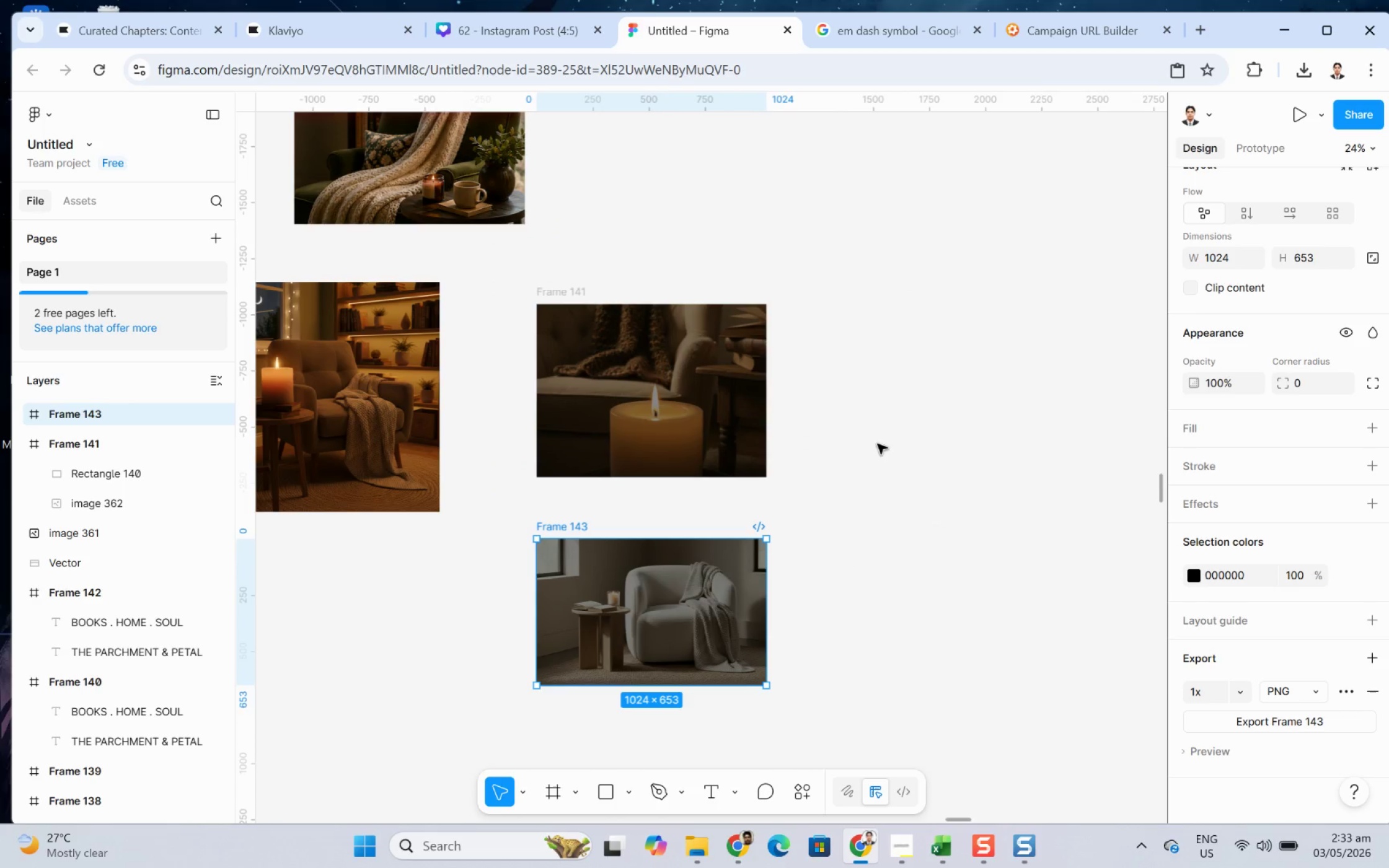 
hold_key(key=ControlLeft, duration=0.67)
 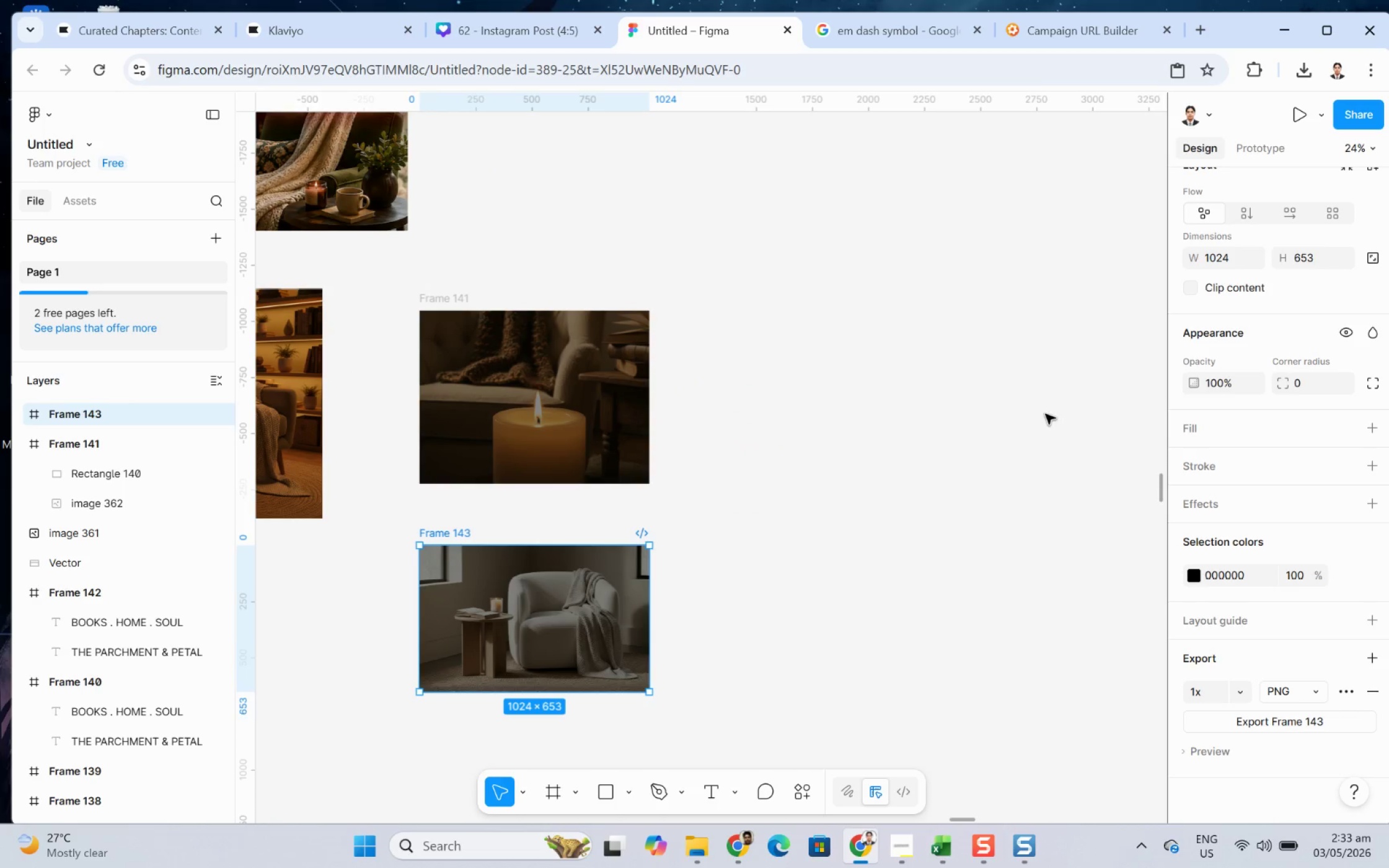 
key(Control+ControlLeft)
 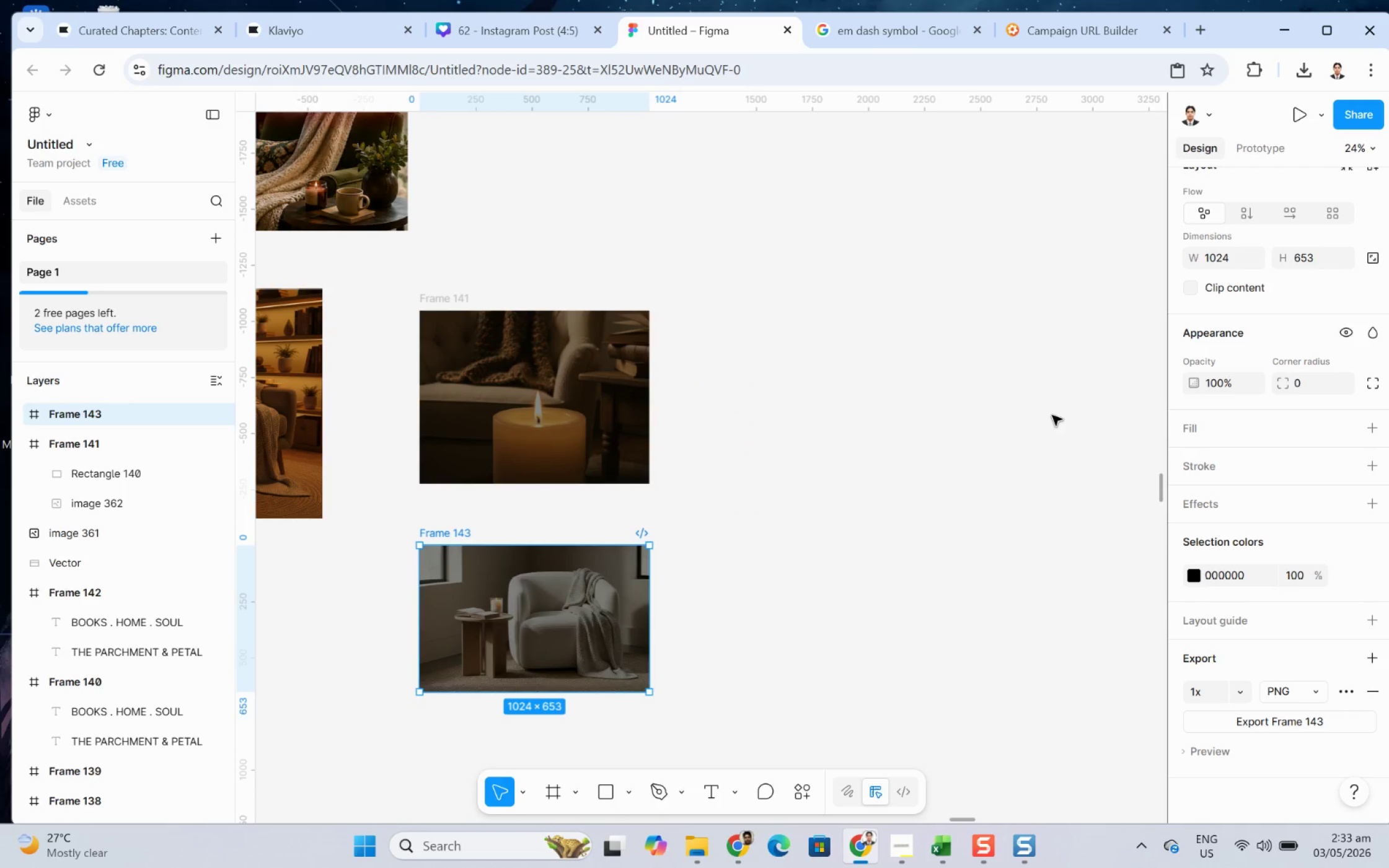 
key(Control+V)
 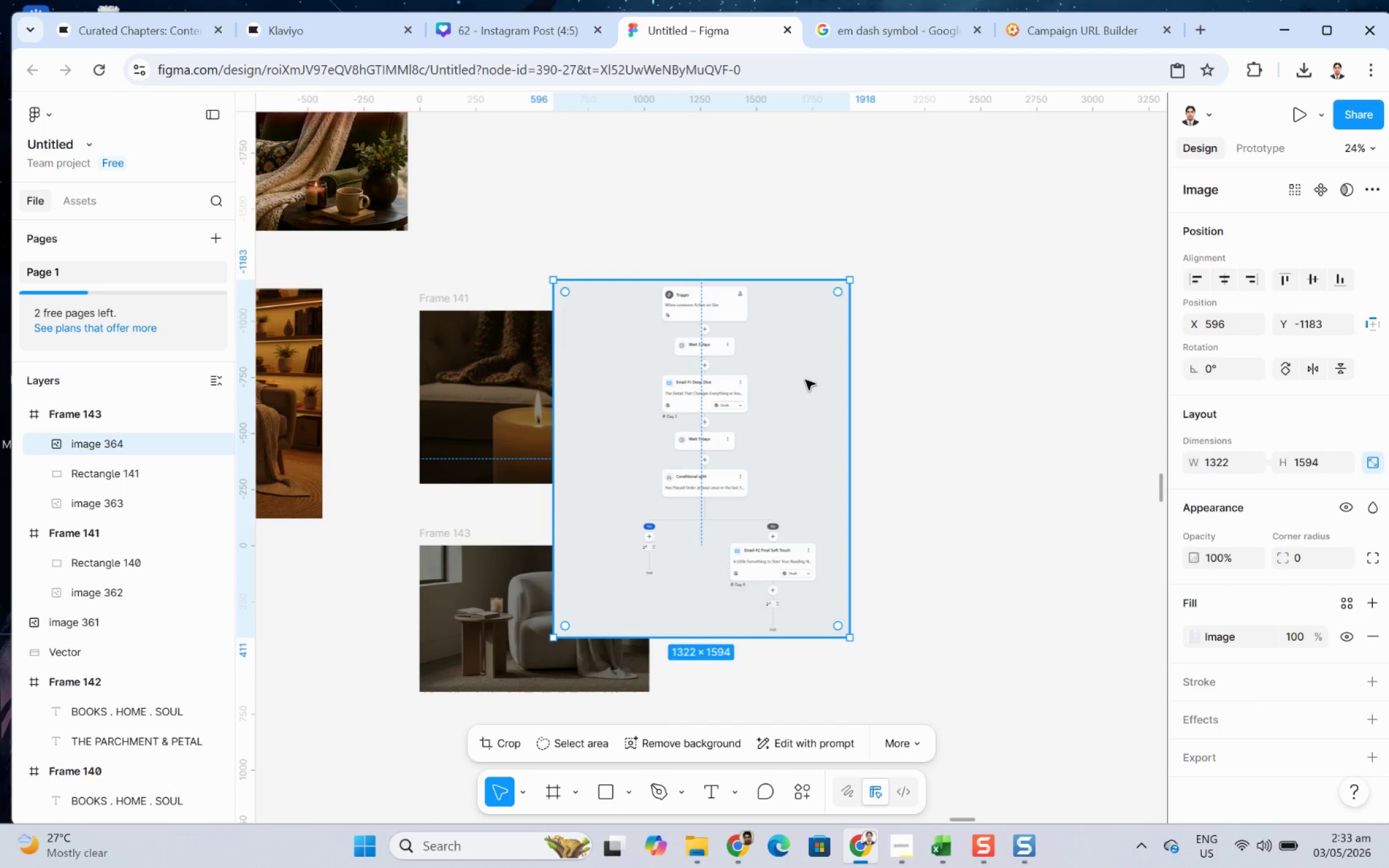 
scroll: coordinate [1078, 429], scroll_direction: none, amount: 0.0
 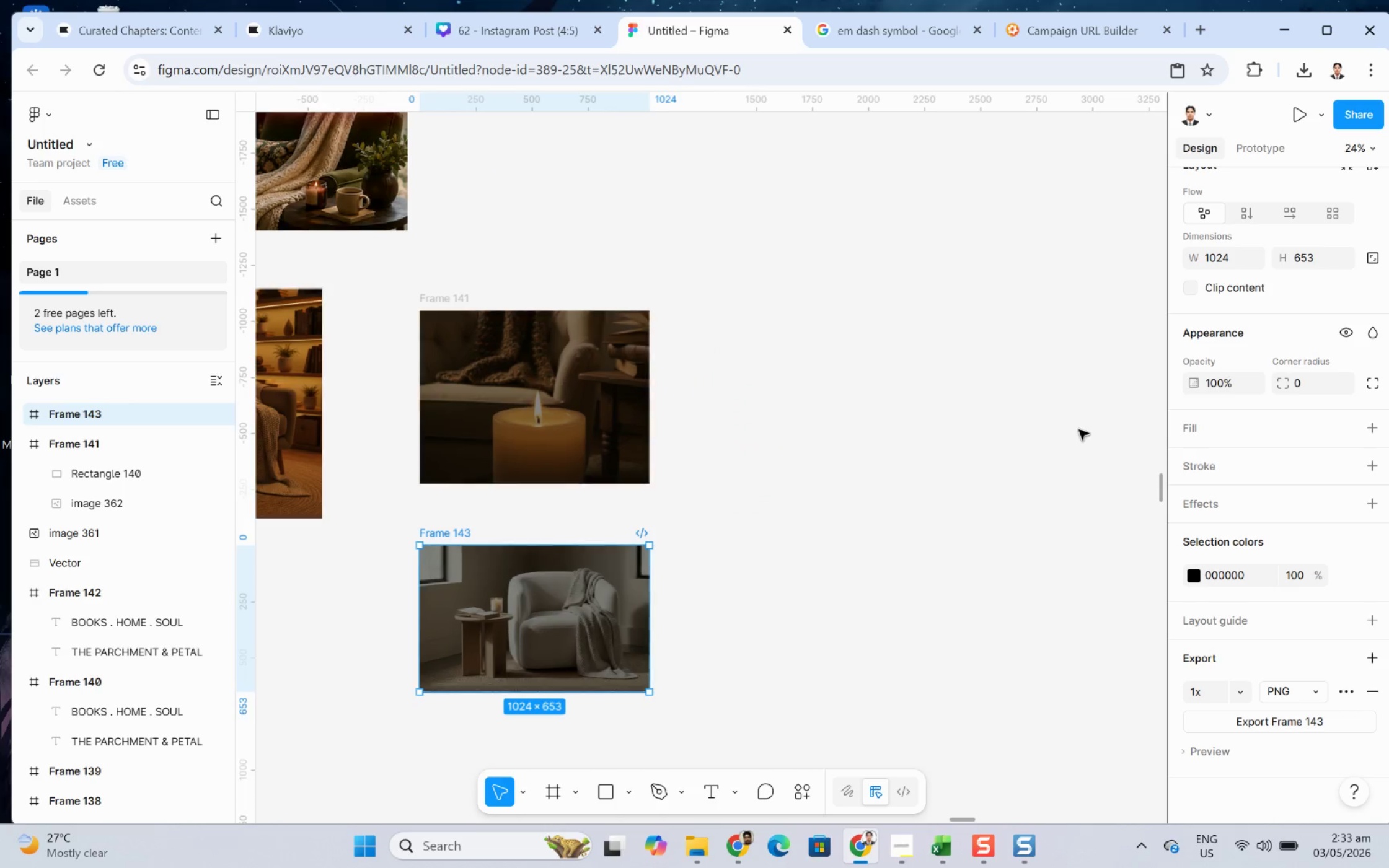 
left_click_drag(start_coordinate=[736, 376], to_coordinate=[920, 287])
 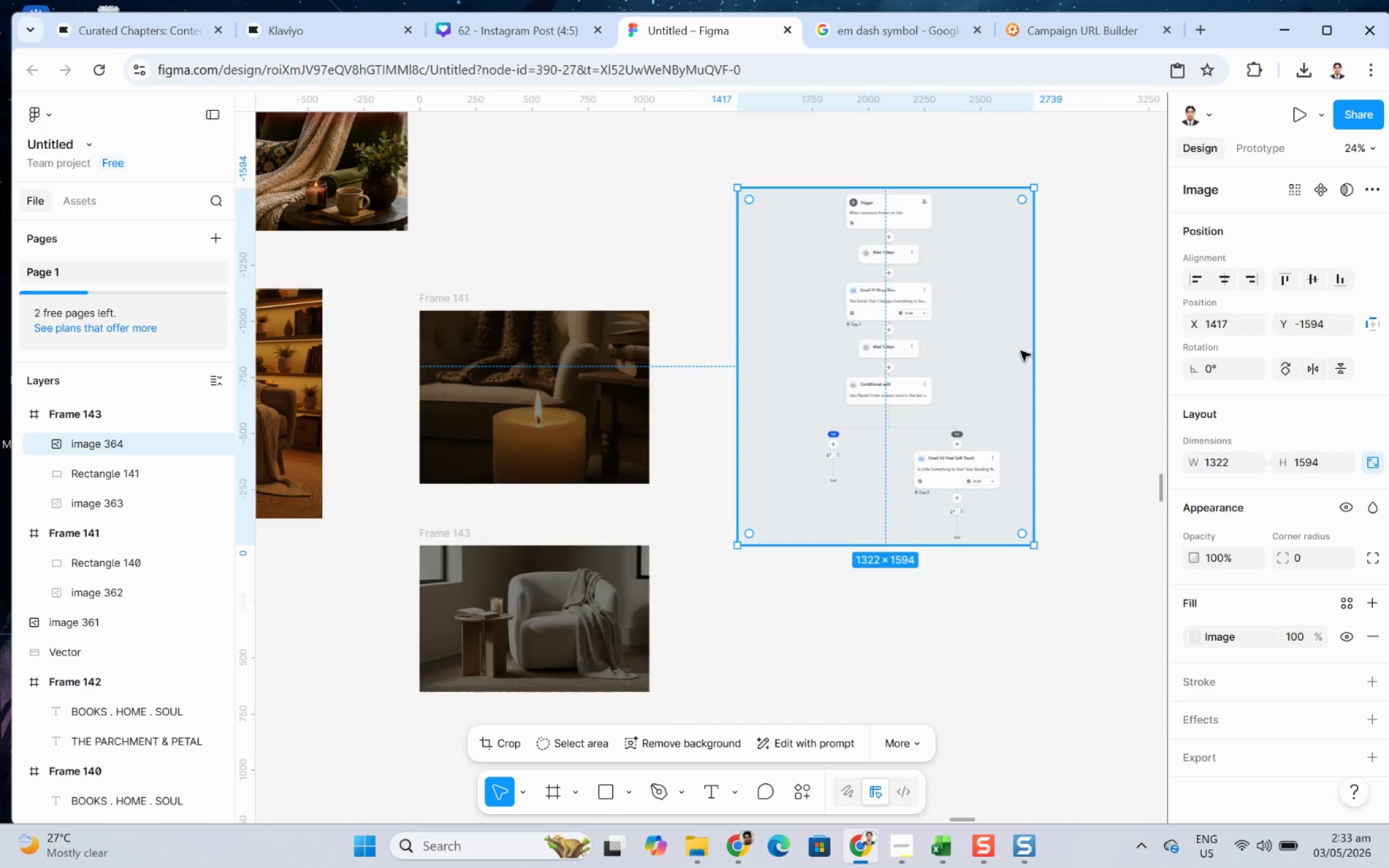 
hold_key(key=ControlLeft, duration=0.36)
 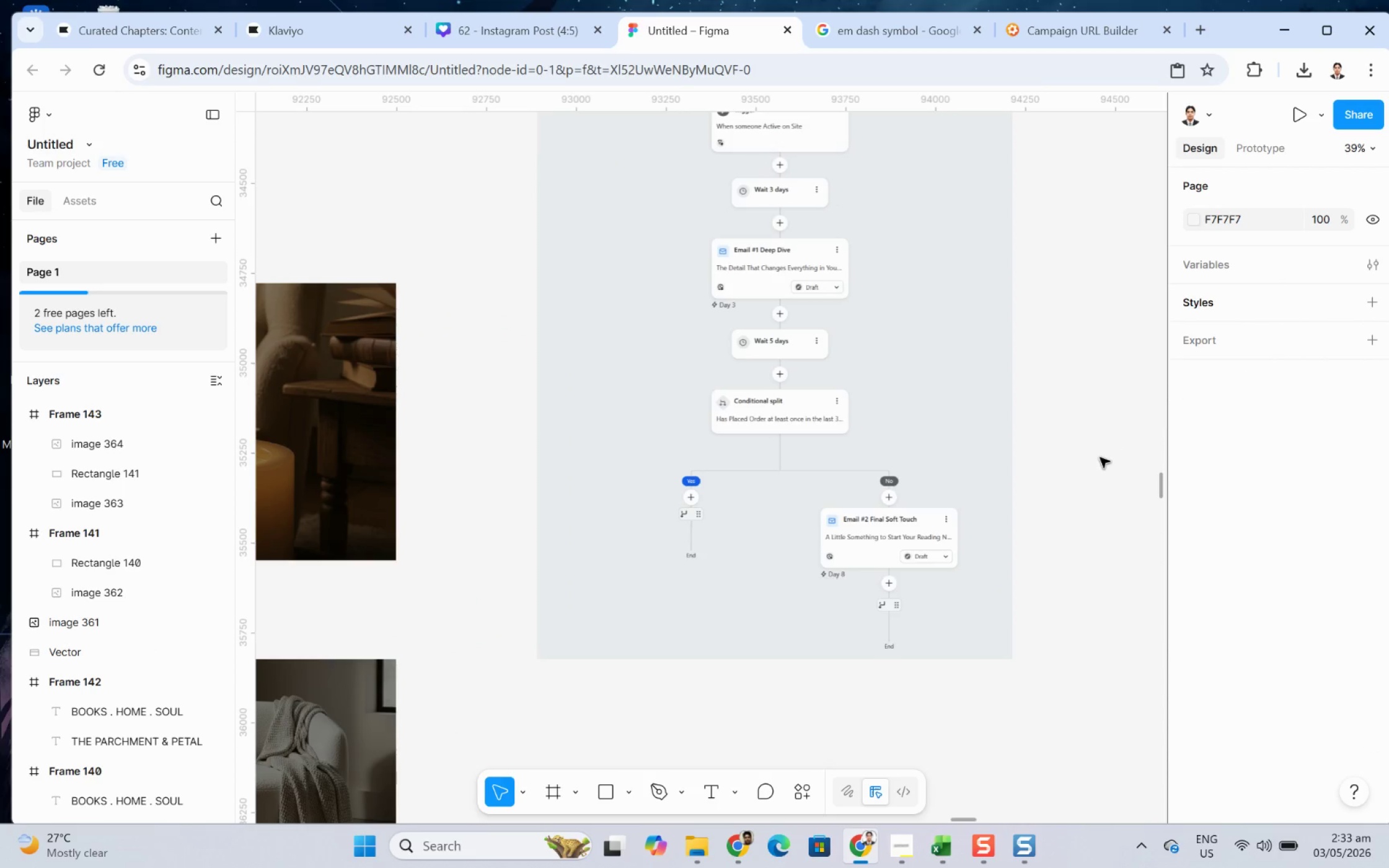 
left_click([1109, 449])
 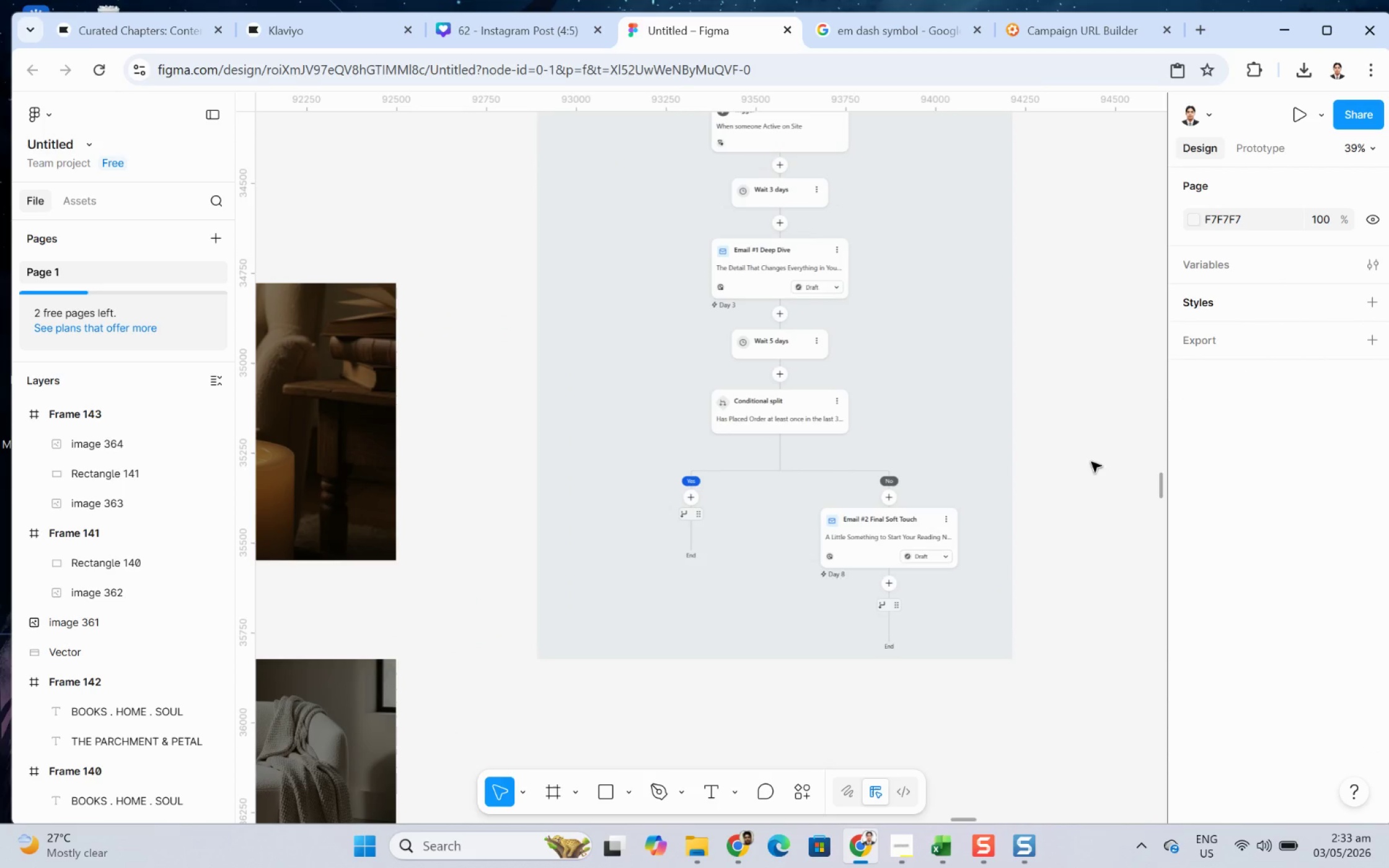 
scroll: coordinate [1069, 356], scroll_direction: up, amount: 4.0
 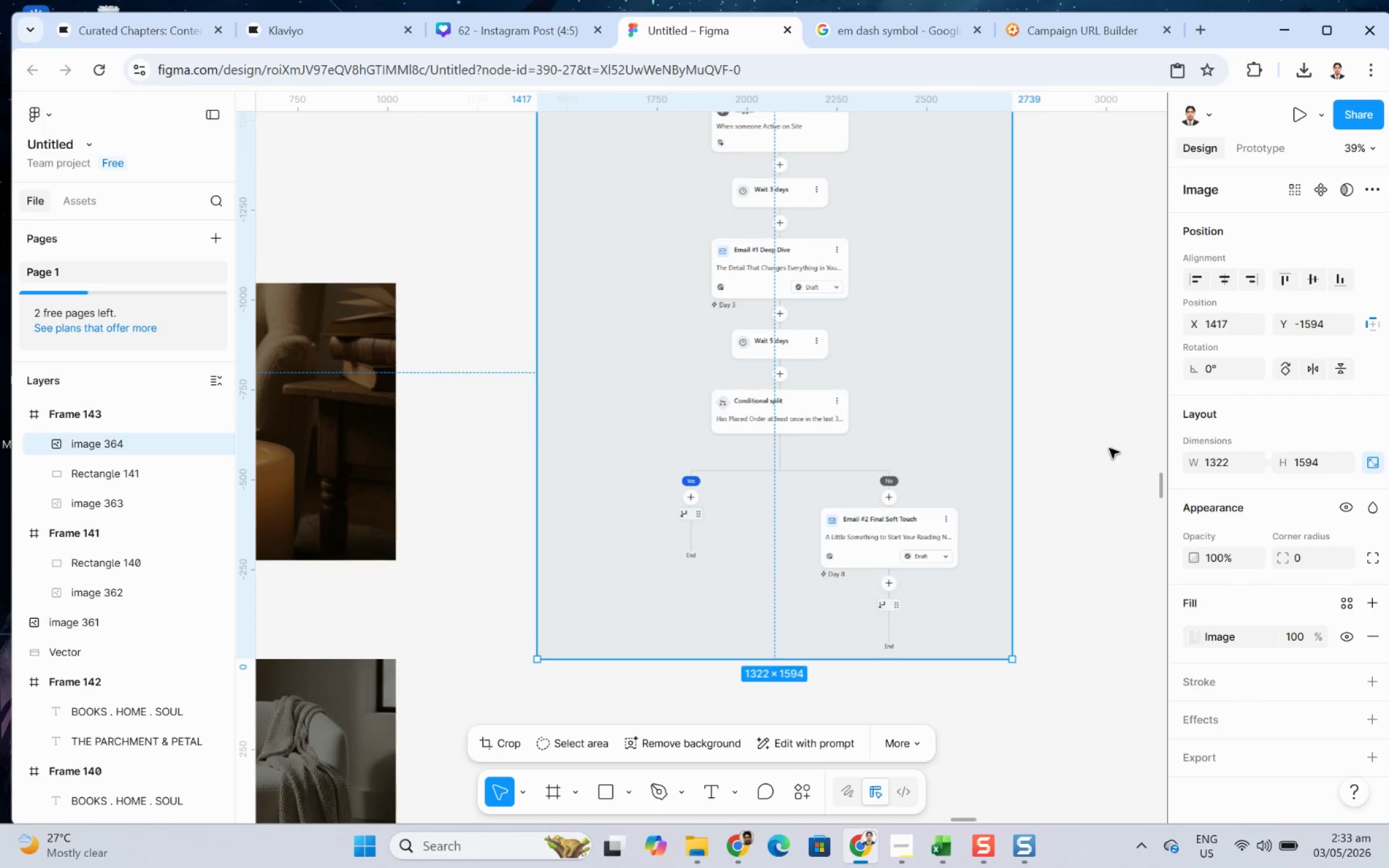 
key(Control+ControlLeft)
 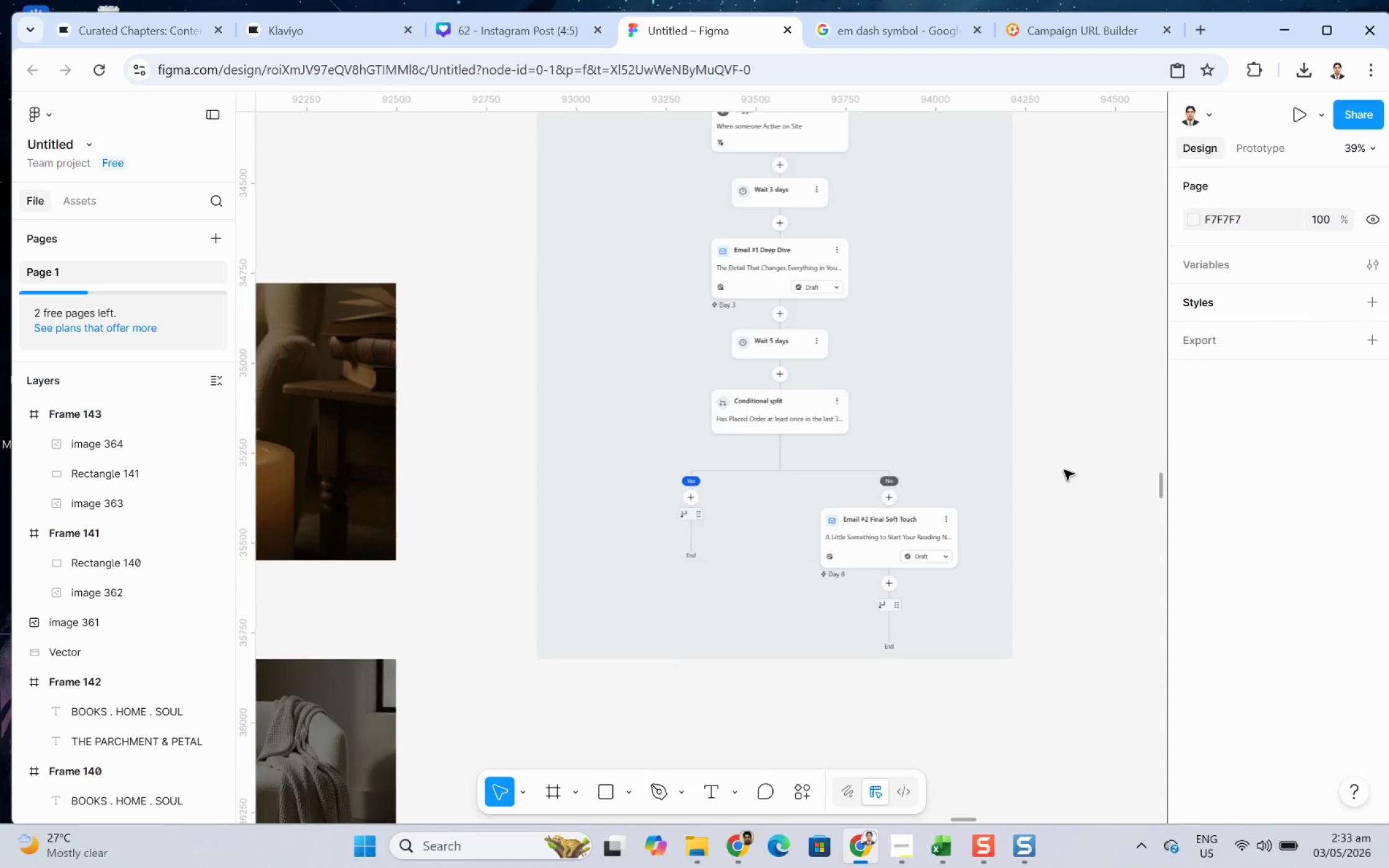 
scroll: coordinate [1035, 438], scroll_direction: up, amount: 6.0
 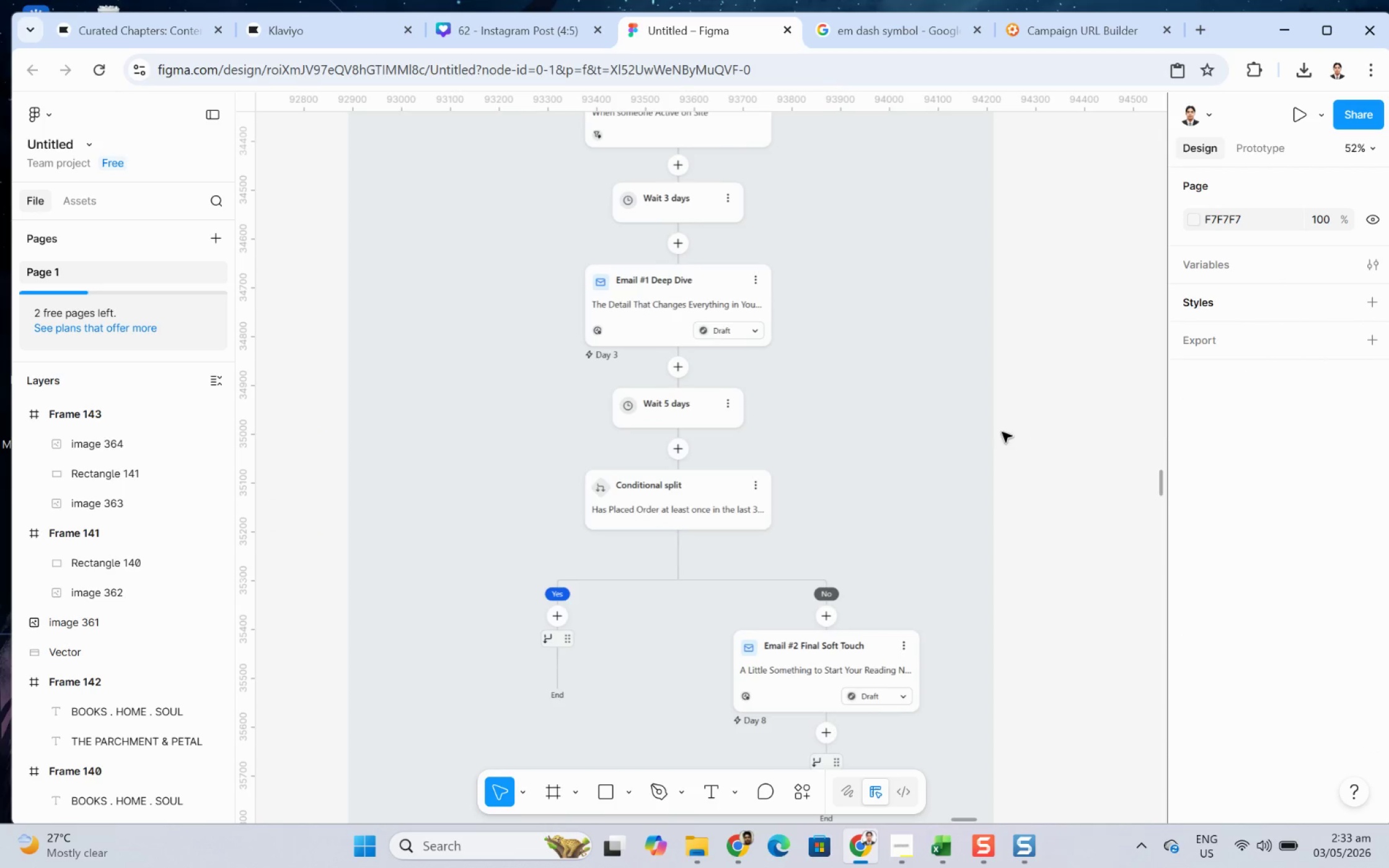 
hold_key(key=ControlLeft, duration=0.44)
scroll: coordinate [985, 430], scroll_direction: down, amount: 1.0
 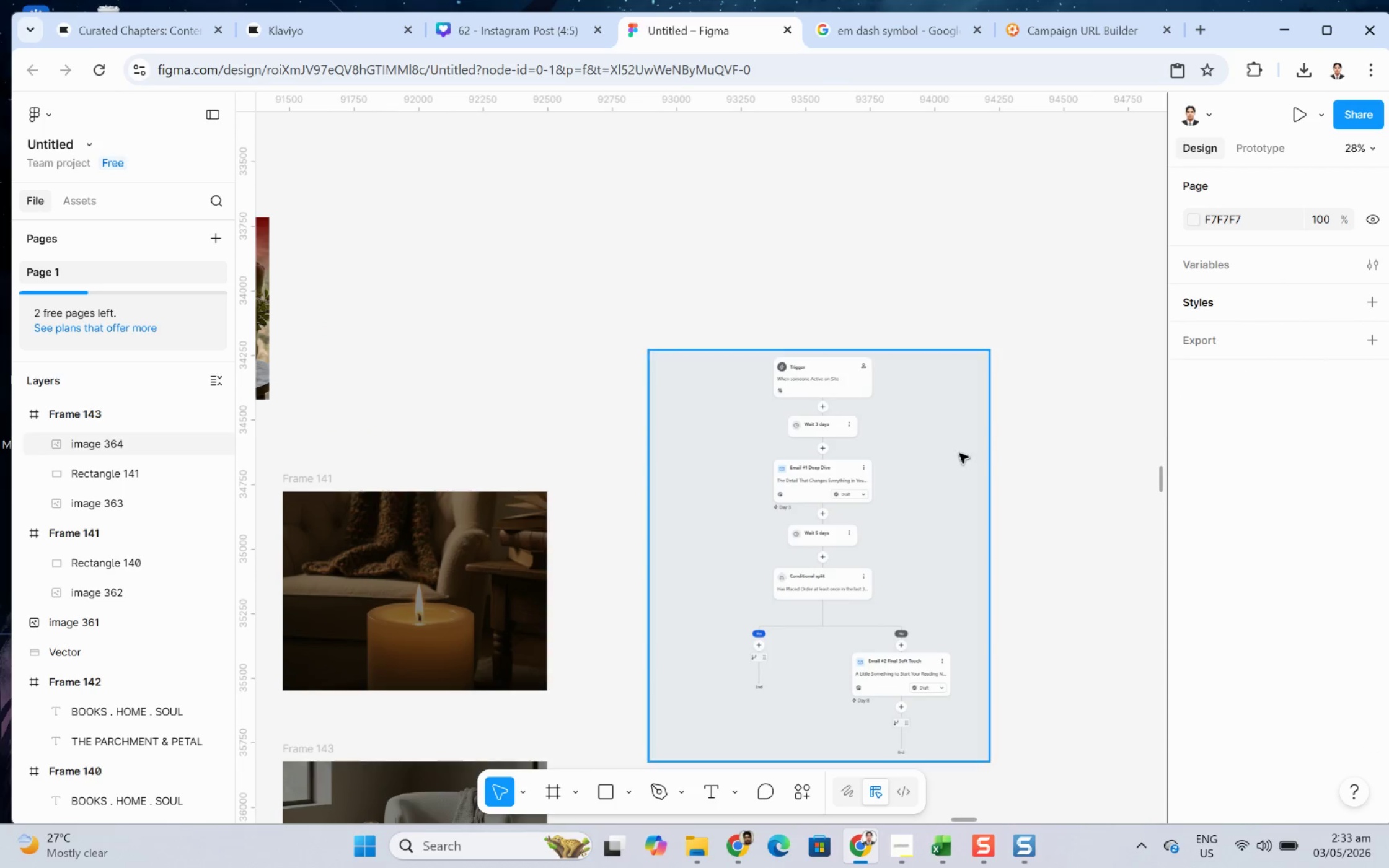 
left_click([603, 791])
 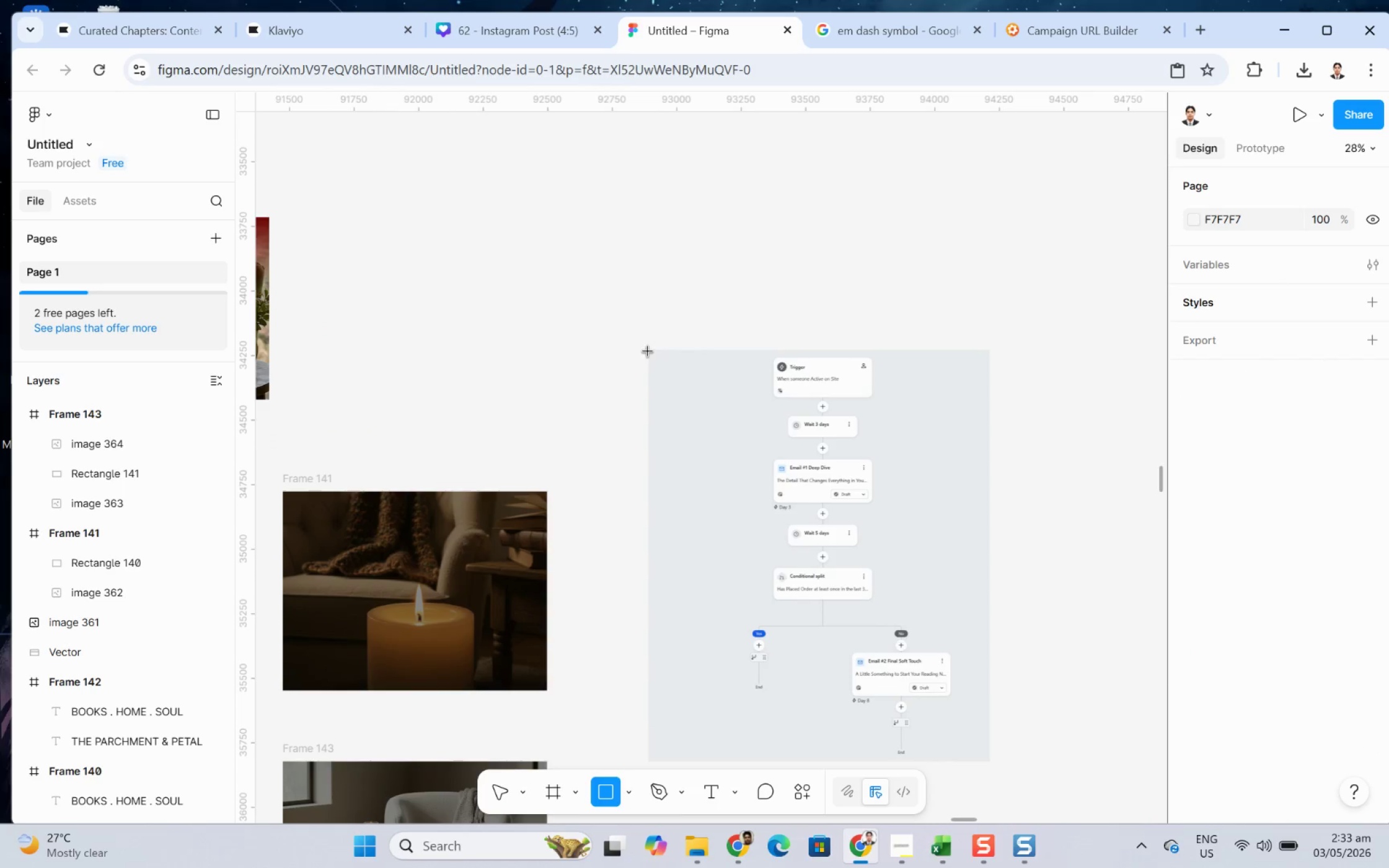 
left_click_drag(start_coordinate=[648, 348], to_coordinate=[1082, 753])
 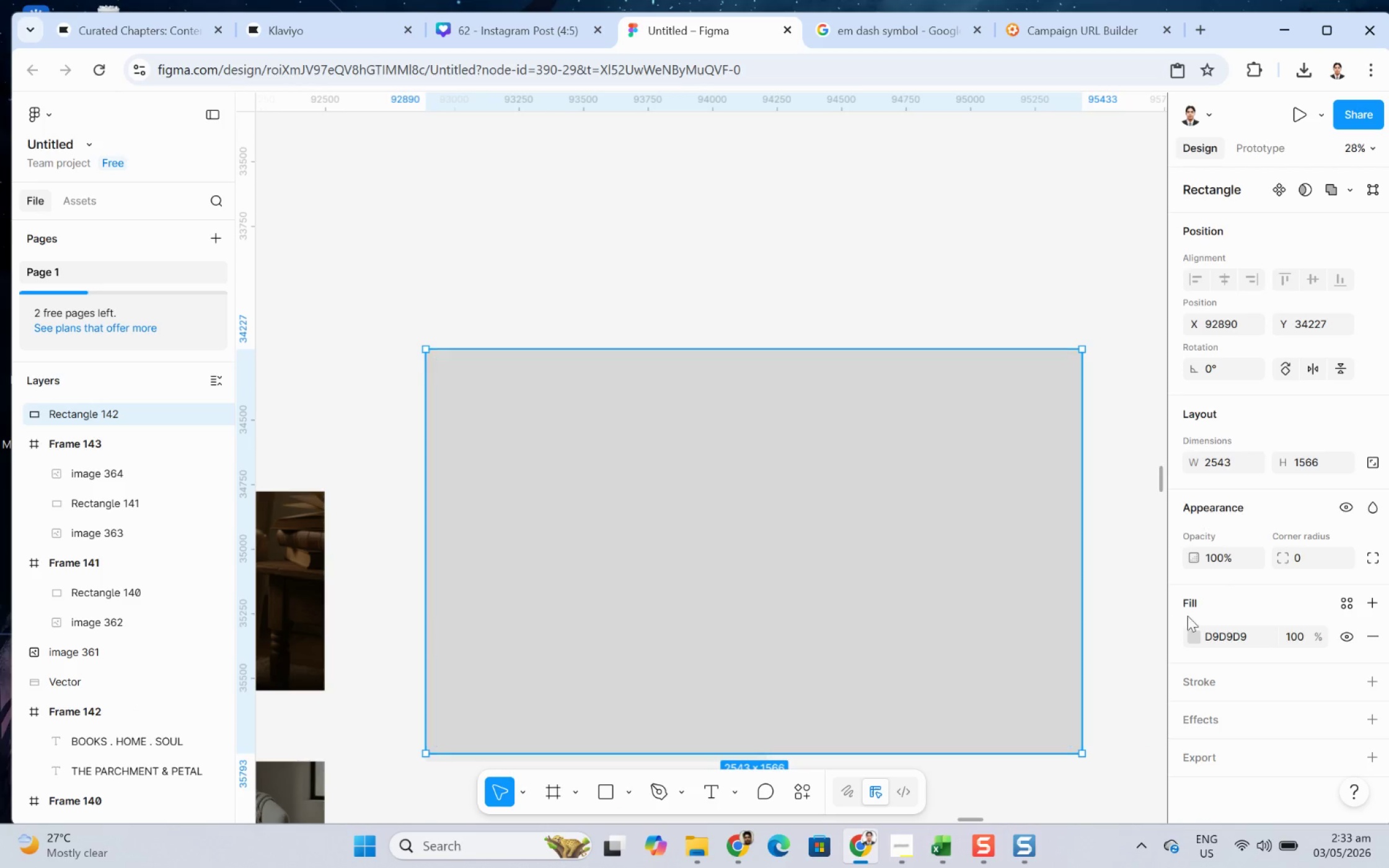 
key(Control+BracketLeft)
 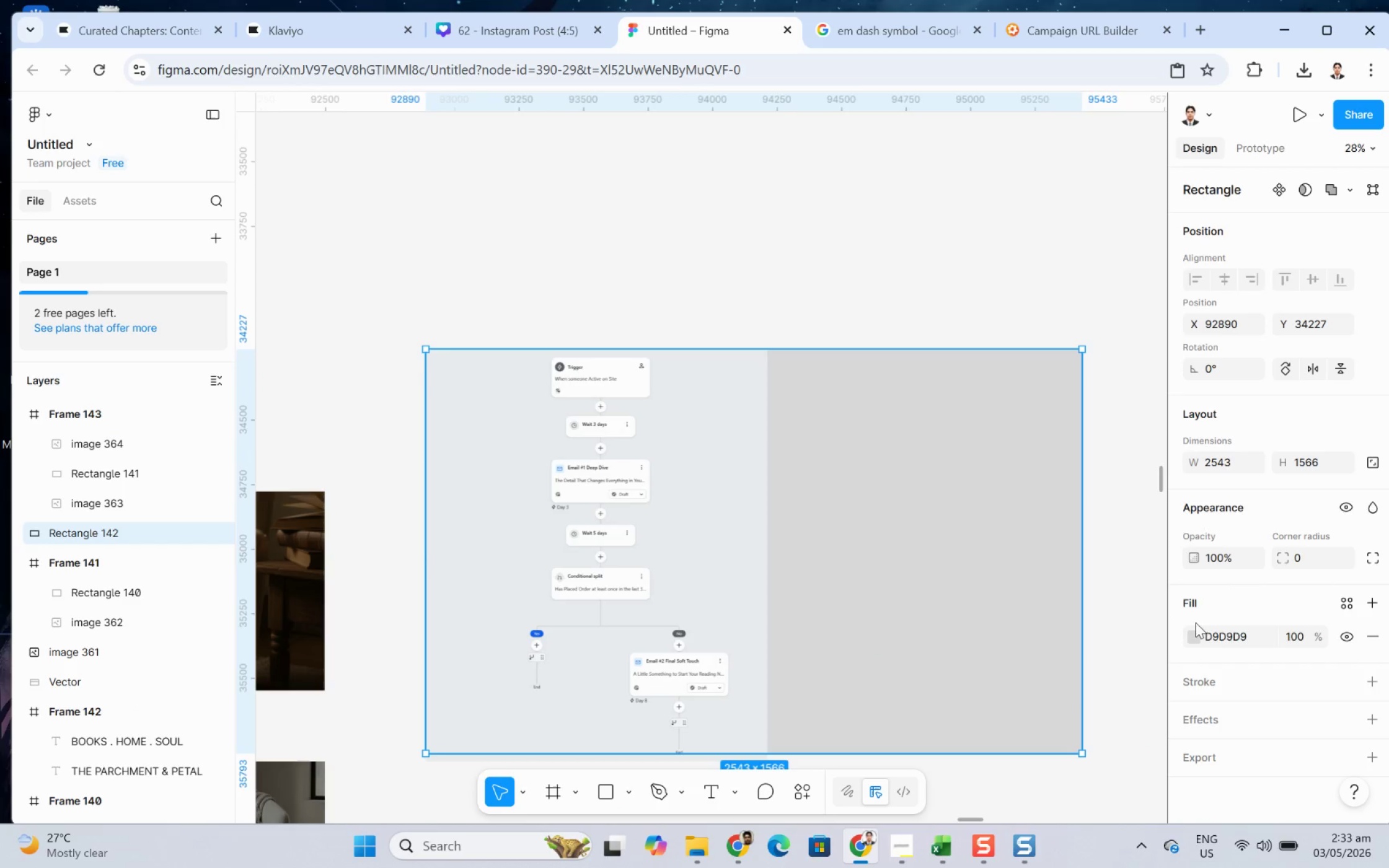 
left_click([1198, 634])
 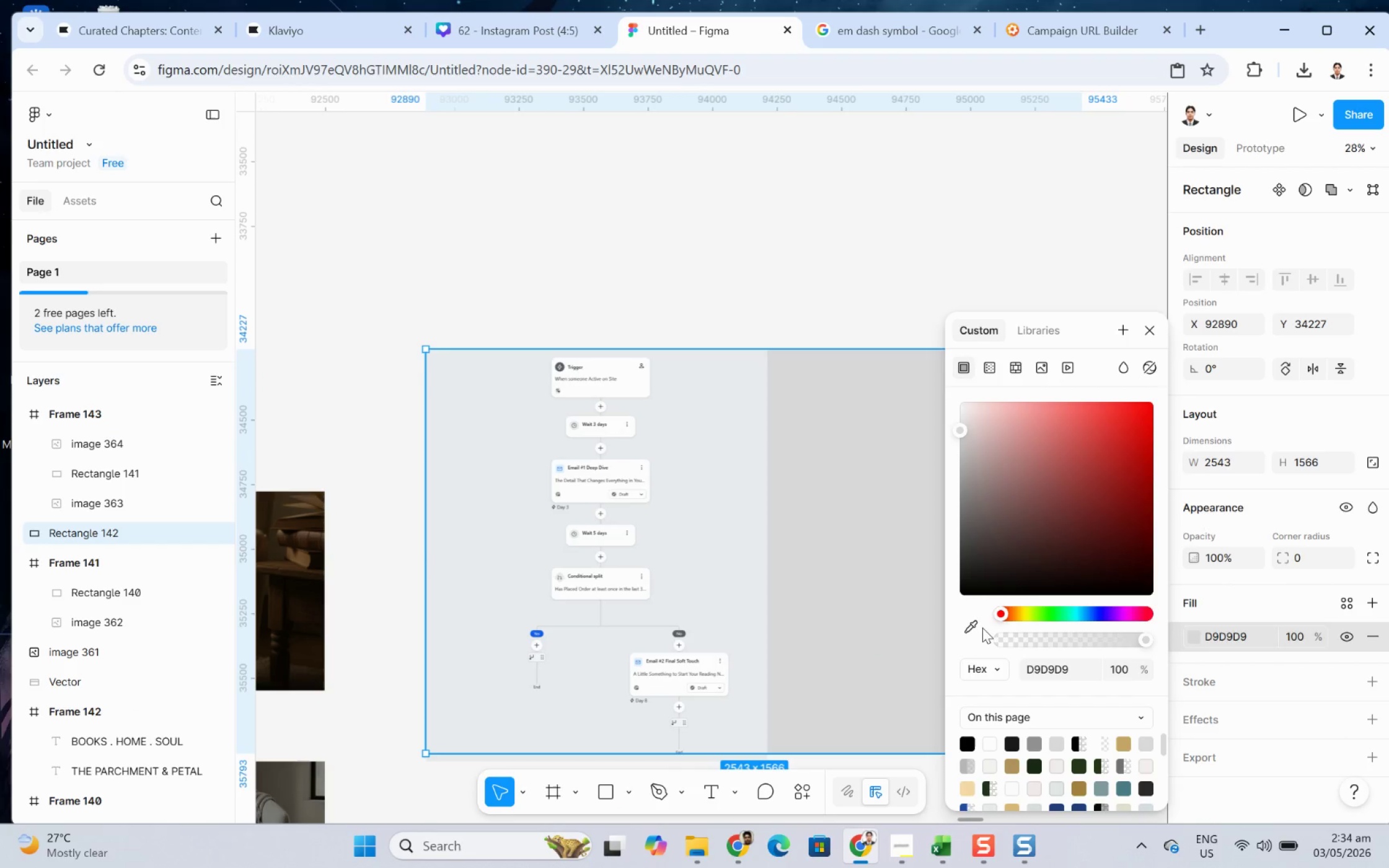 
left_click([970, 620])
 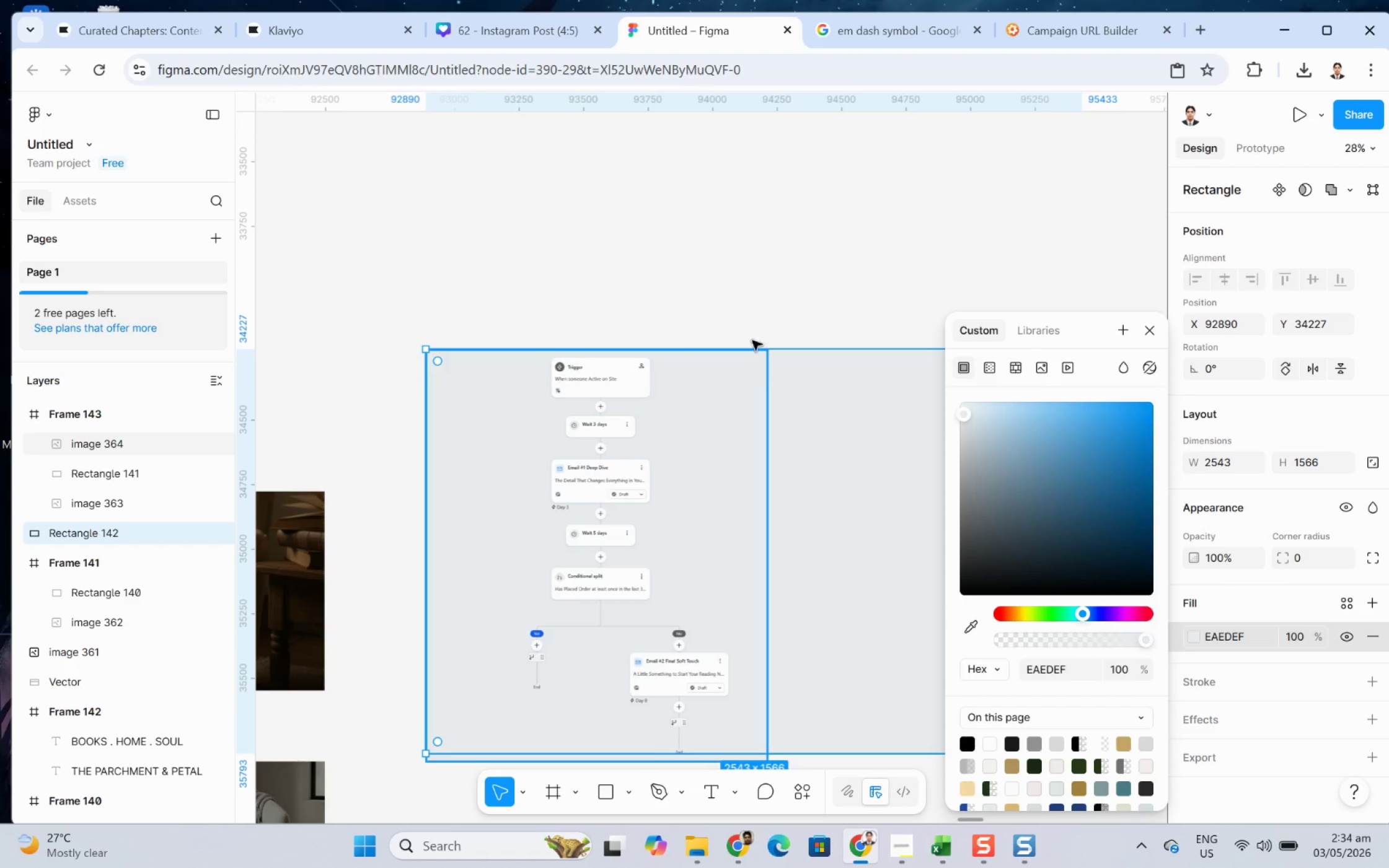 
left_click([740, 277])
 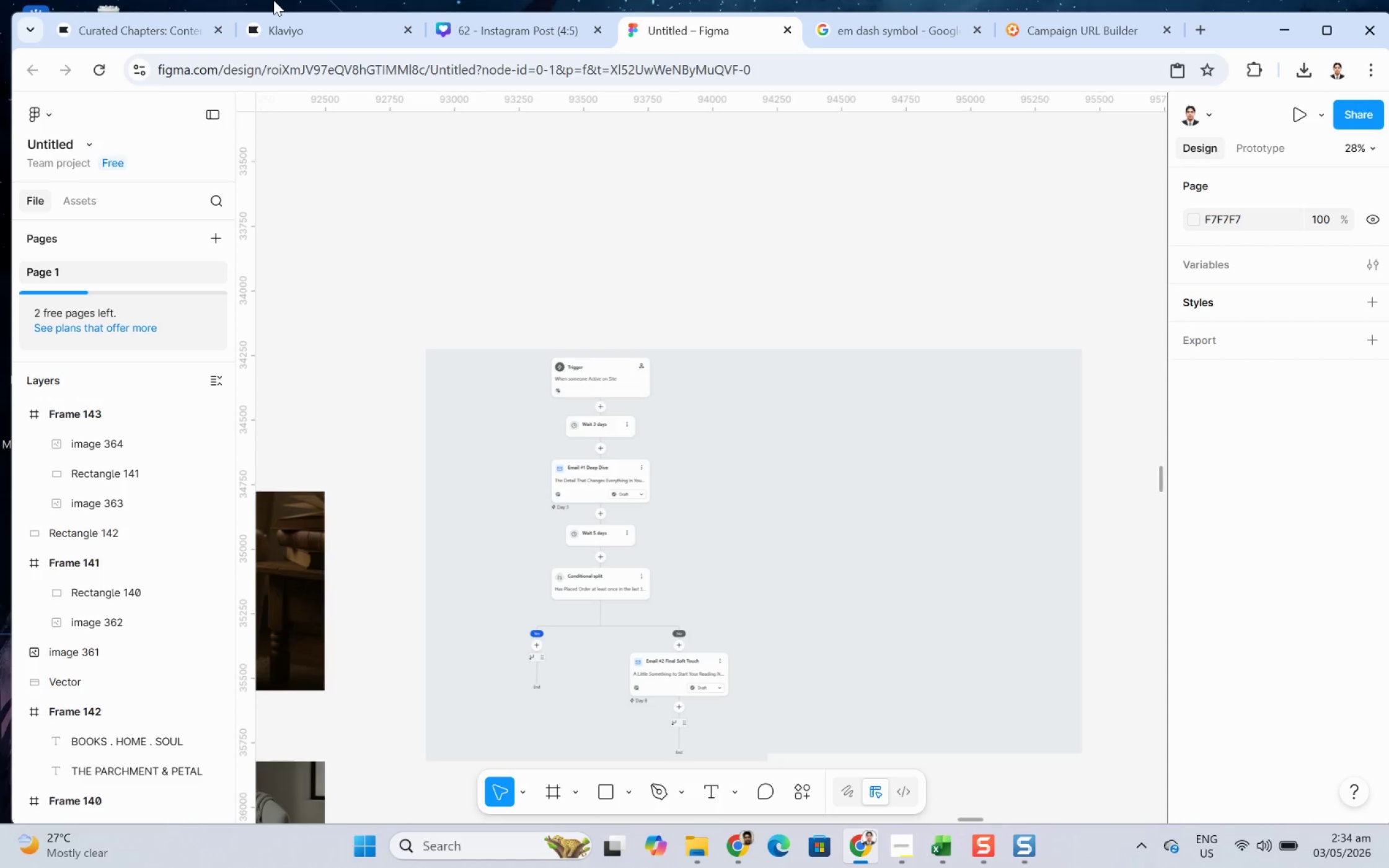 
left_click([164, 36])
 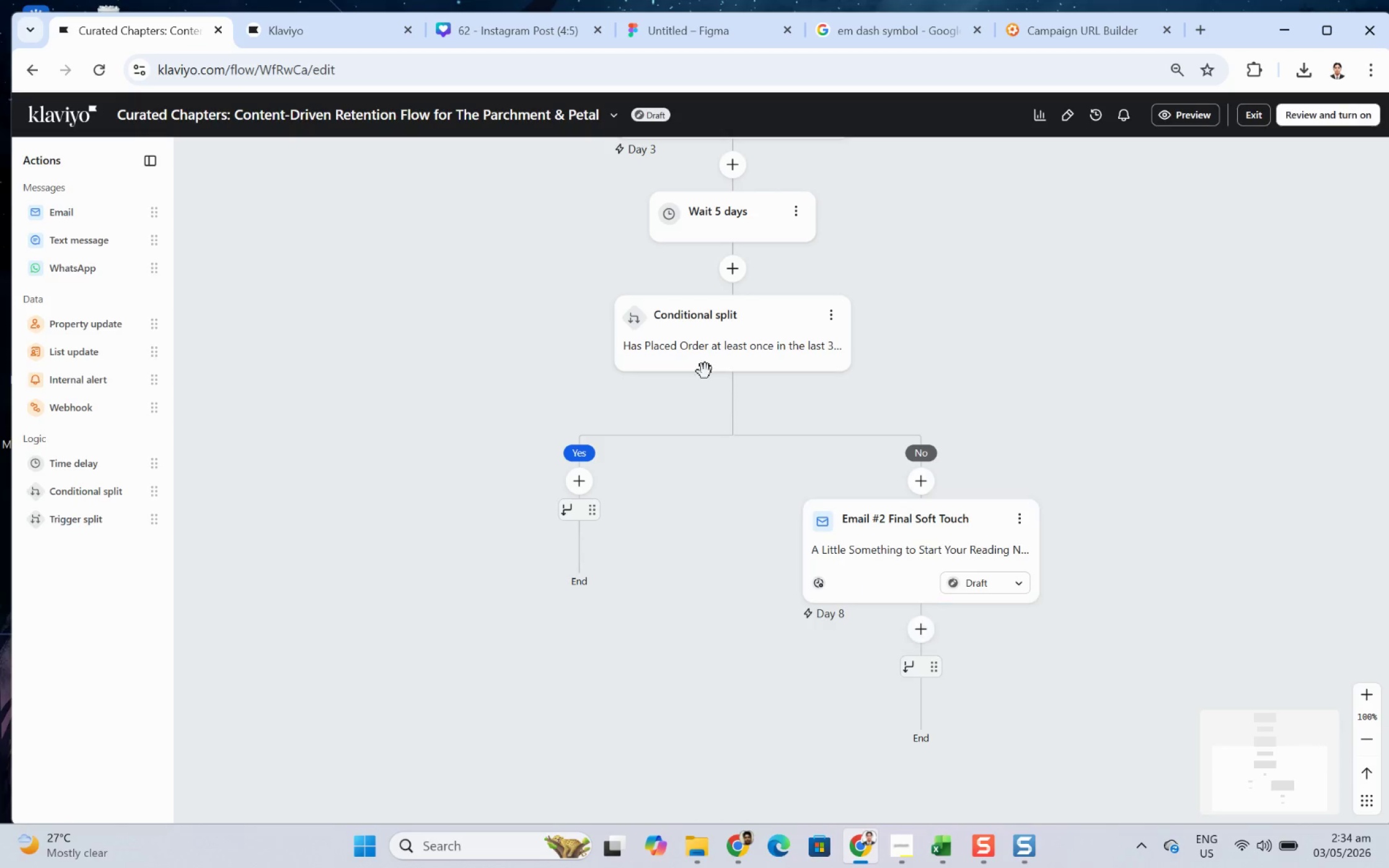 
left_click_drag(start_coordinate=[1008, 302], to_coordinate=[1312, 638])
 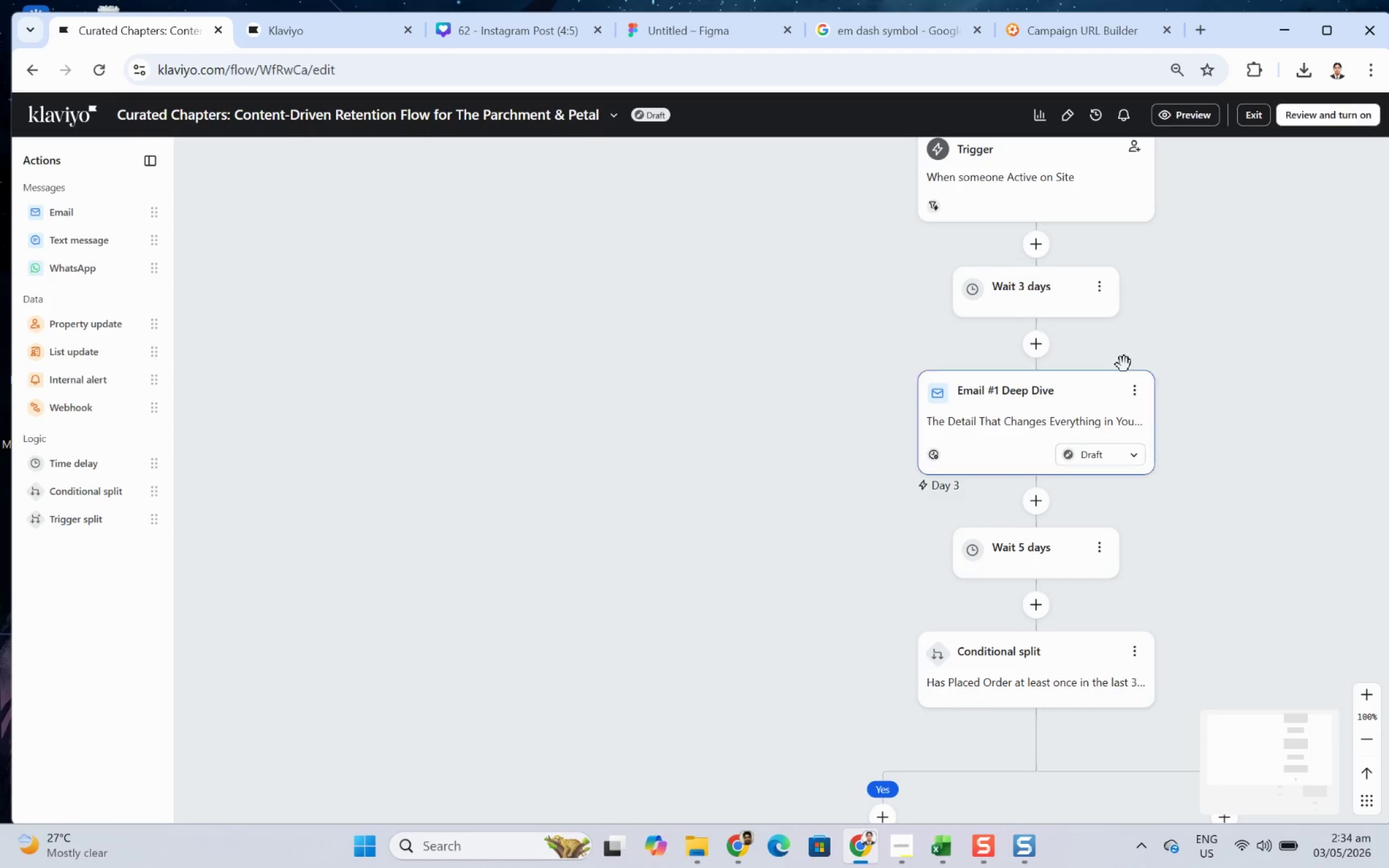 
left_click_drag(start_coordinate=[1133, 356], to_coordinate=[1062, 580])
 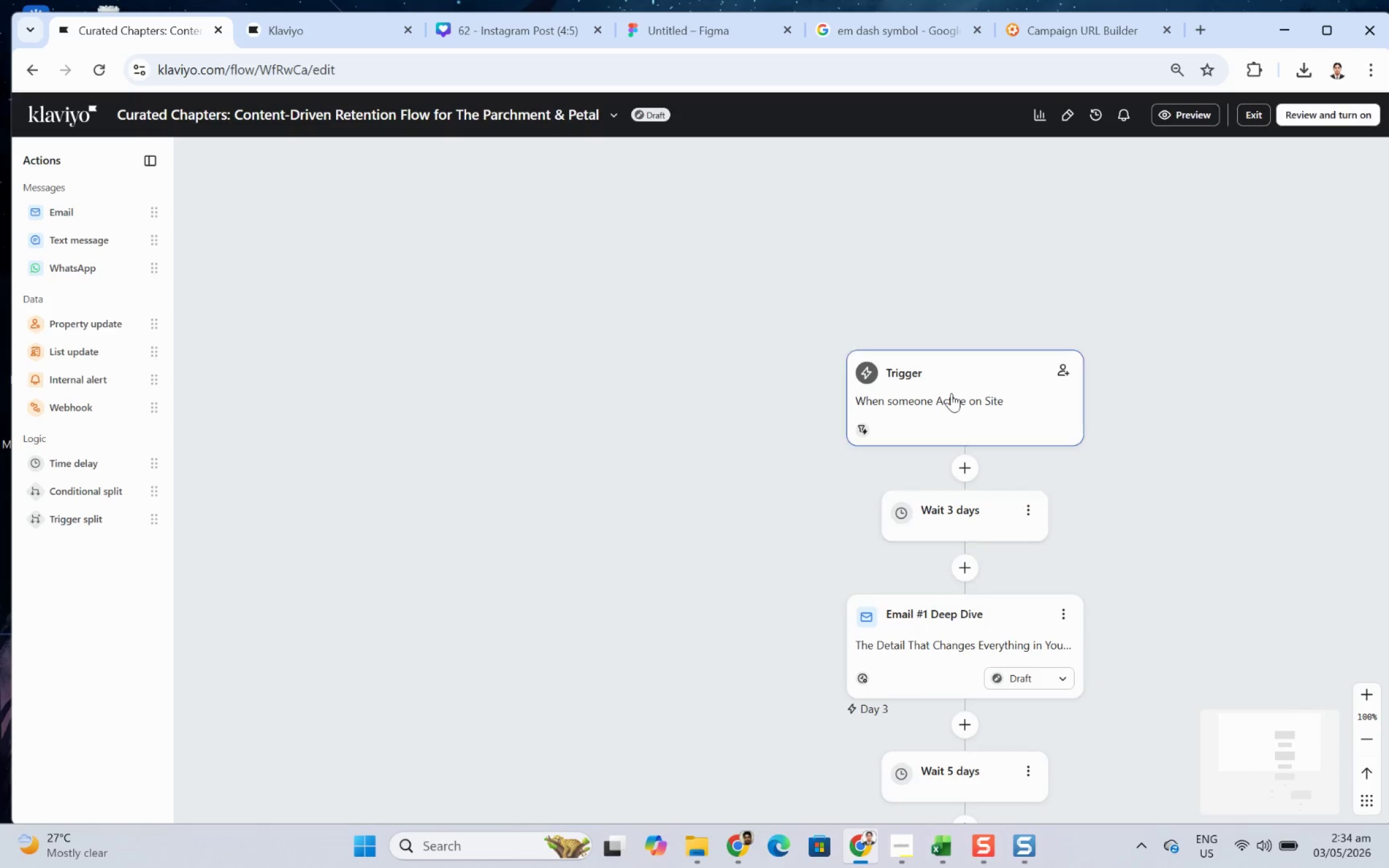 
left_click([947, 388])
 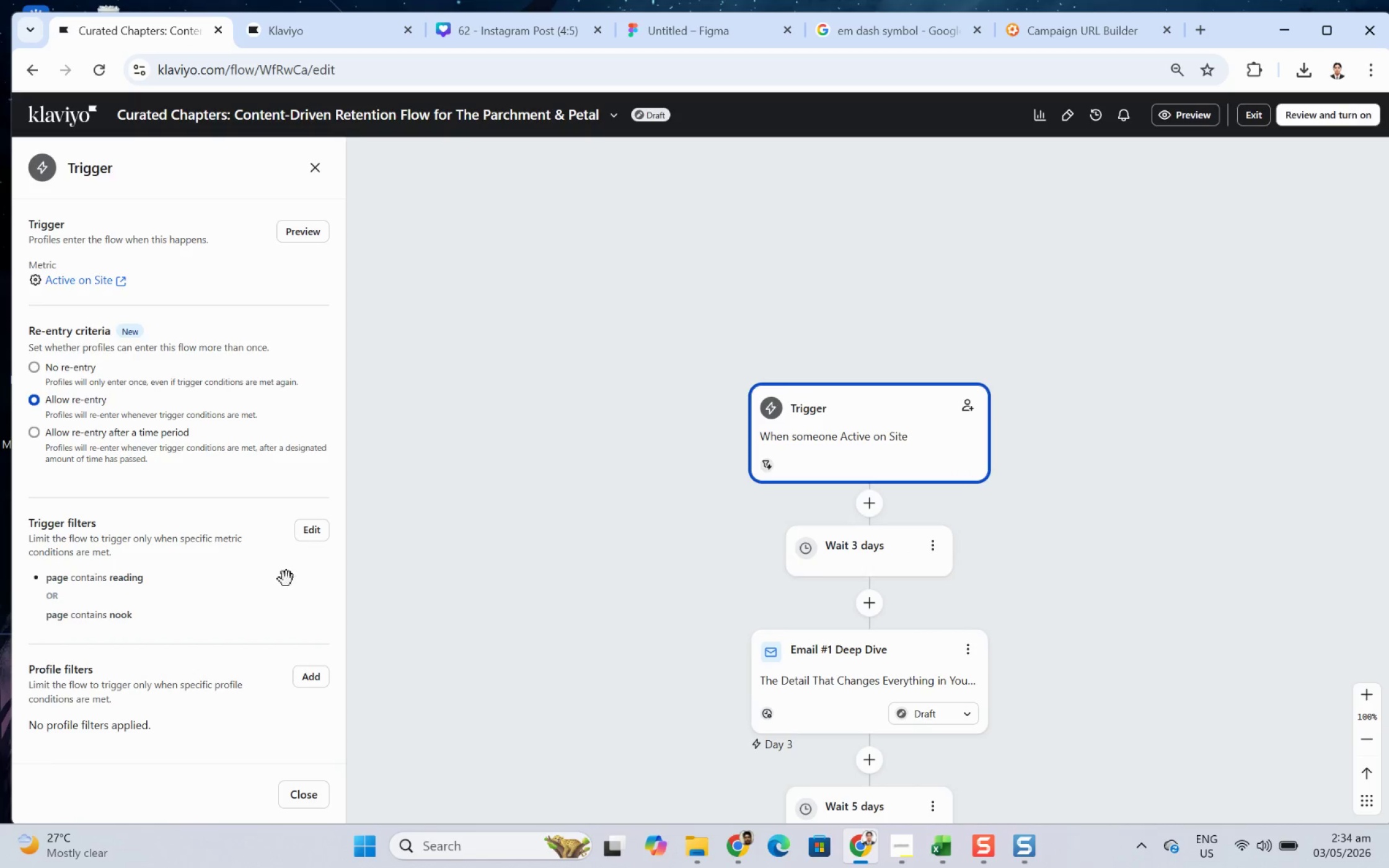 
scroll: coordinate [239, 562], scroll_direction: down, amount: 2.0
 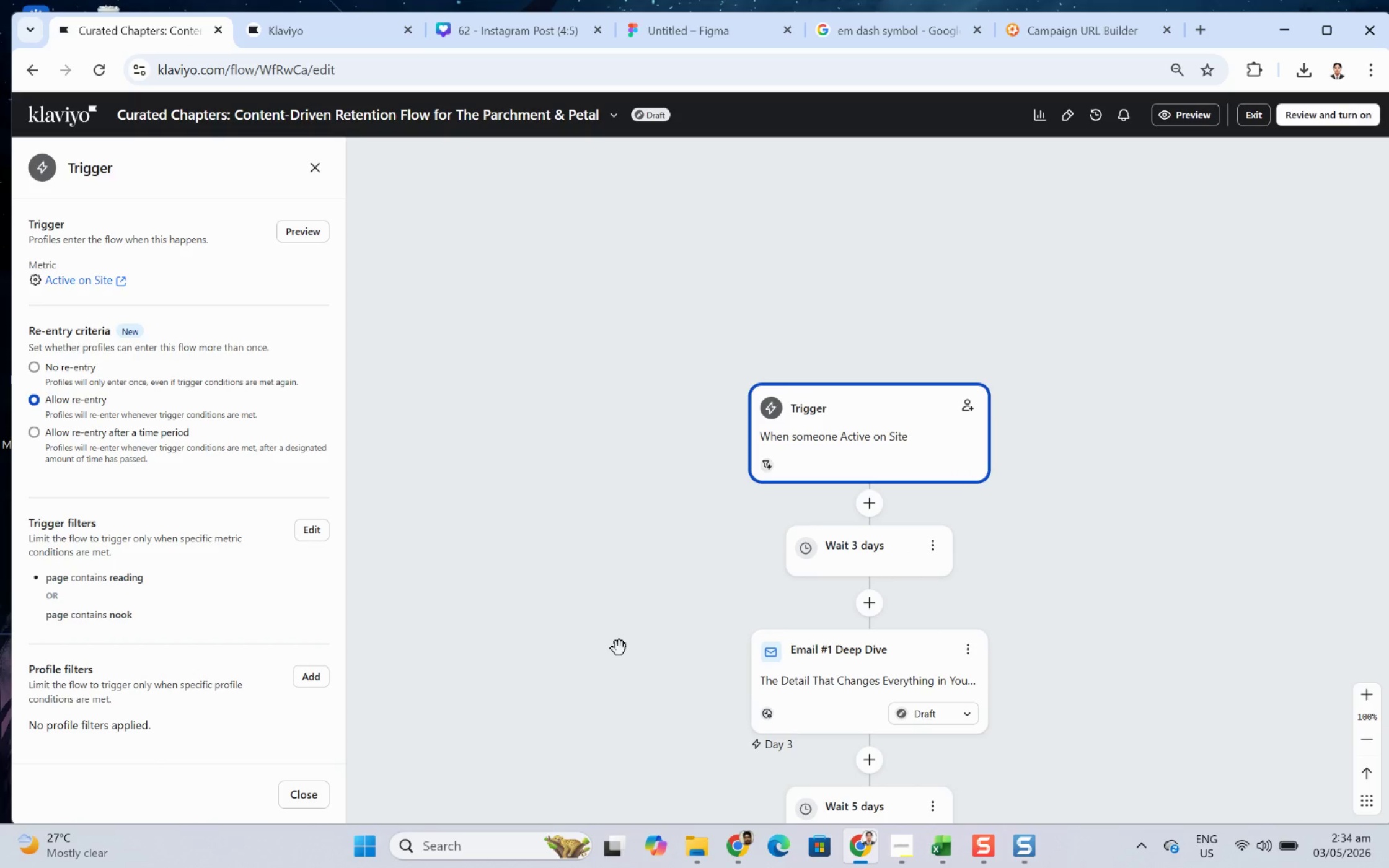 
key(F12)
 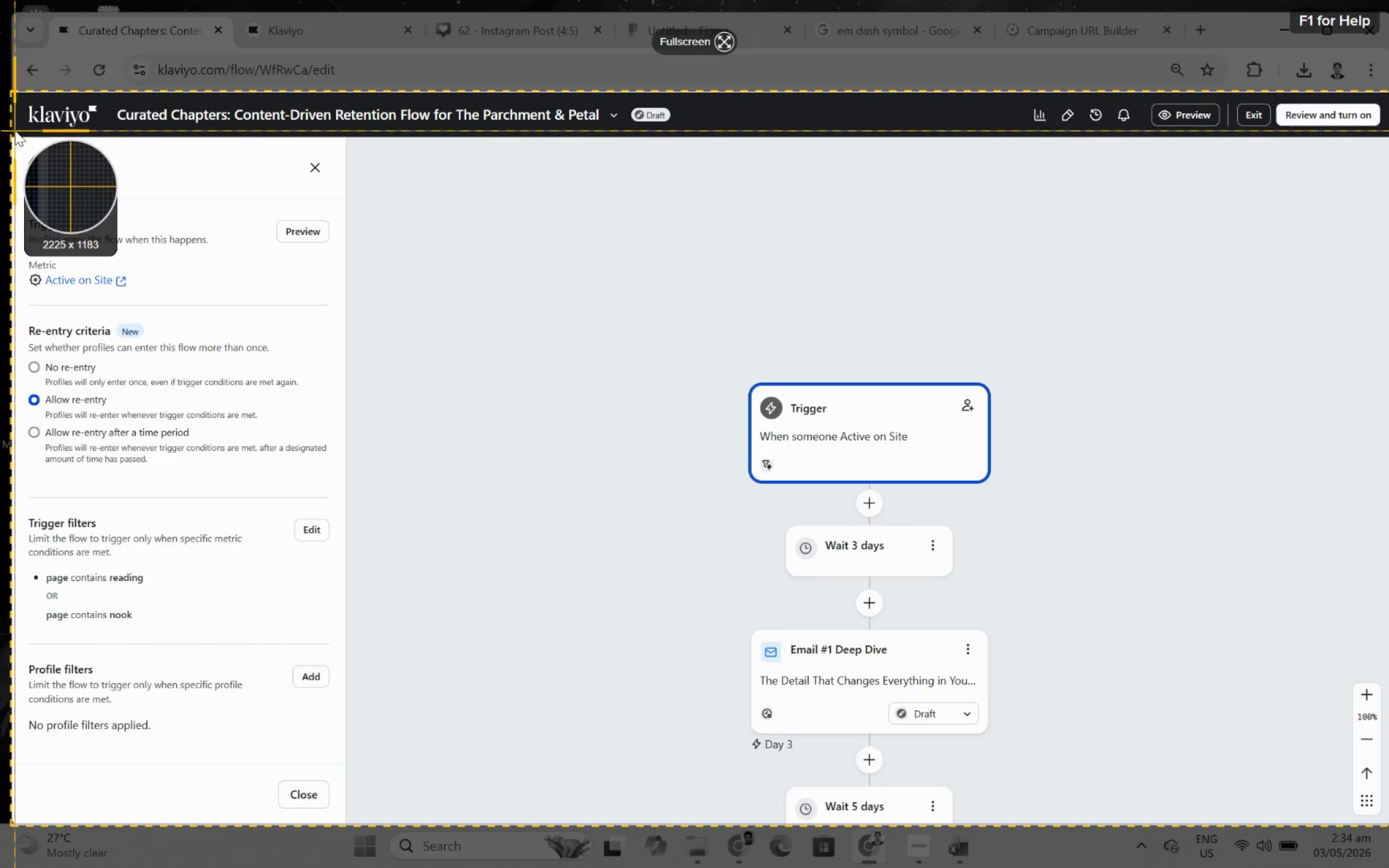 
left_click_drag(start_coordinate=[17, 138], to_coordinate=[346, 810])
 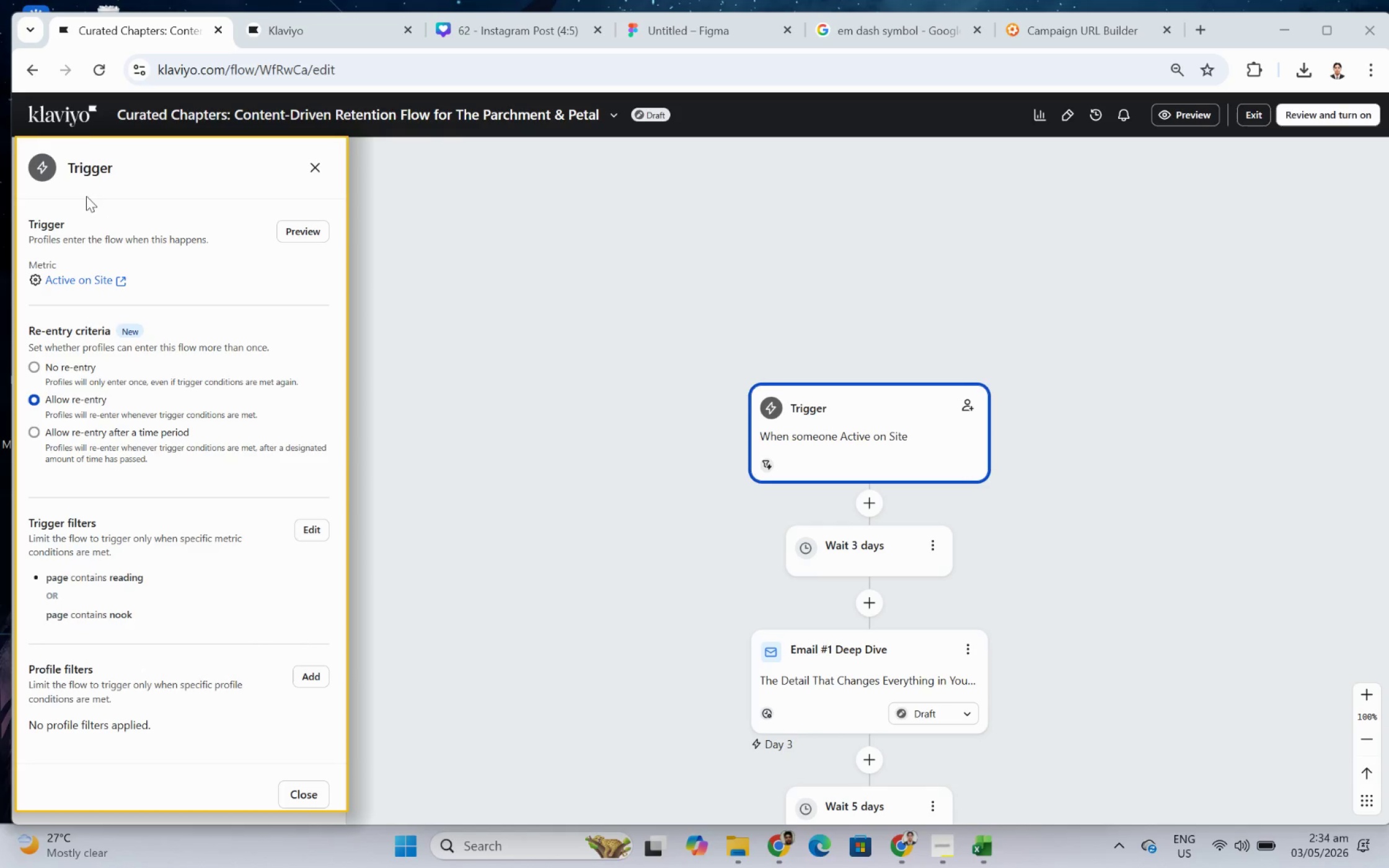 
left_click([82, 100])
 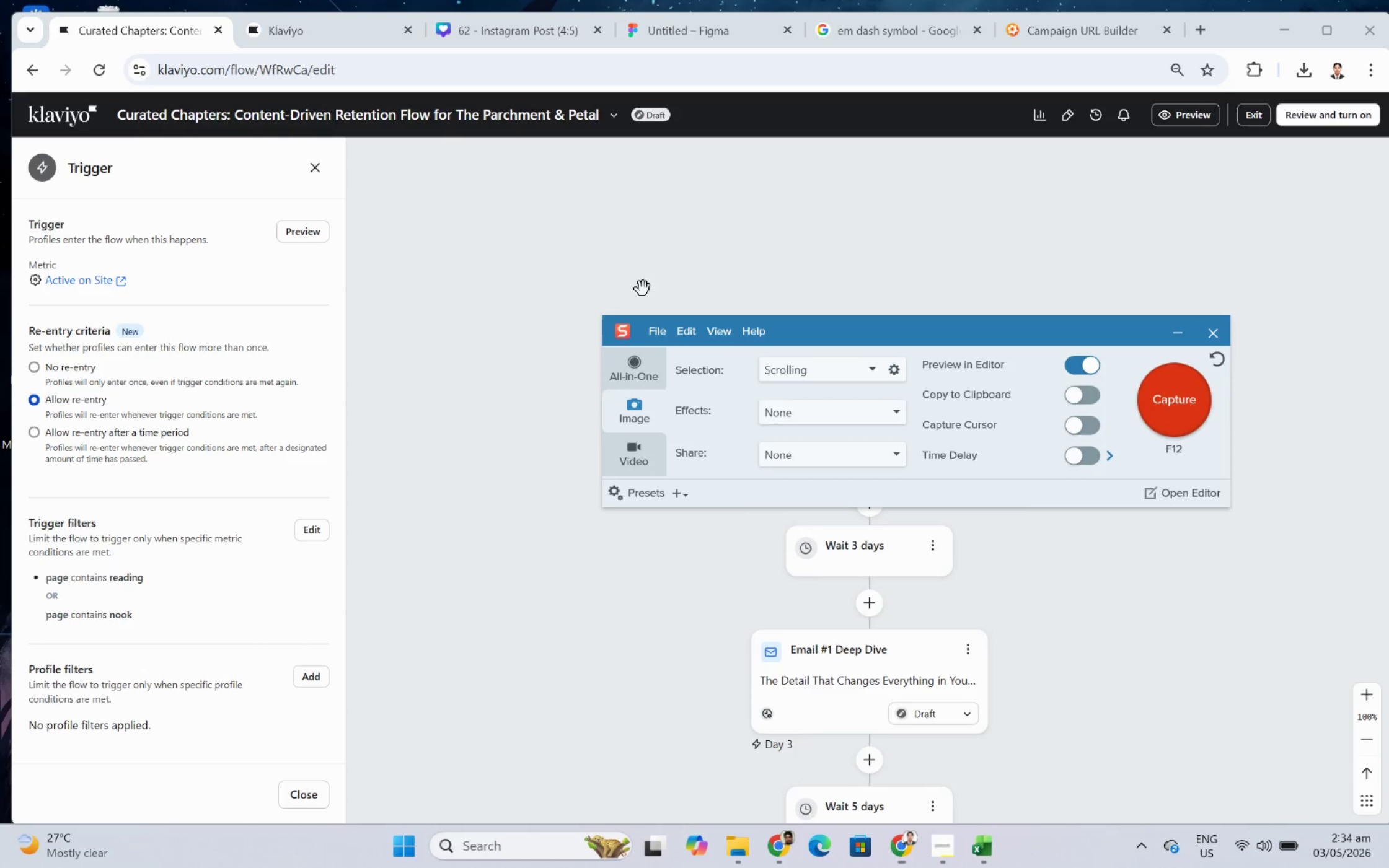 
key(Control+C)
 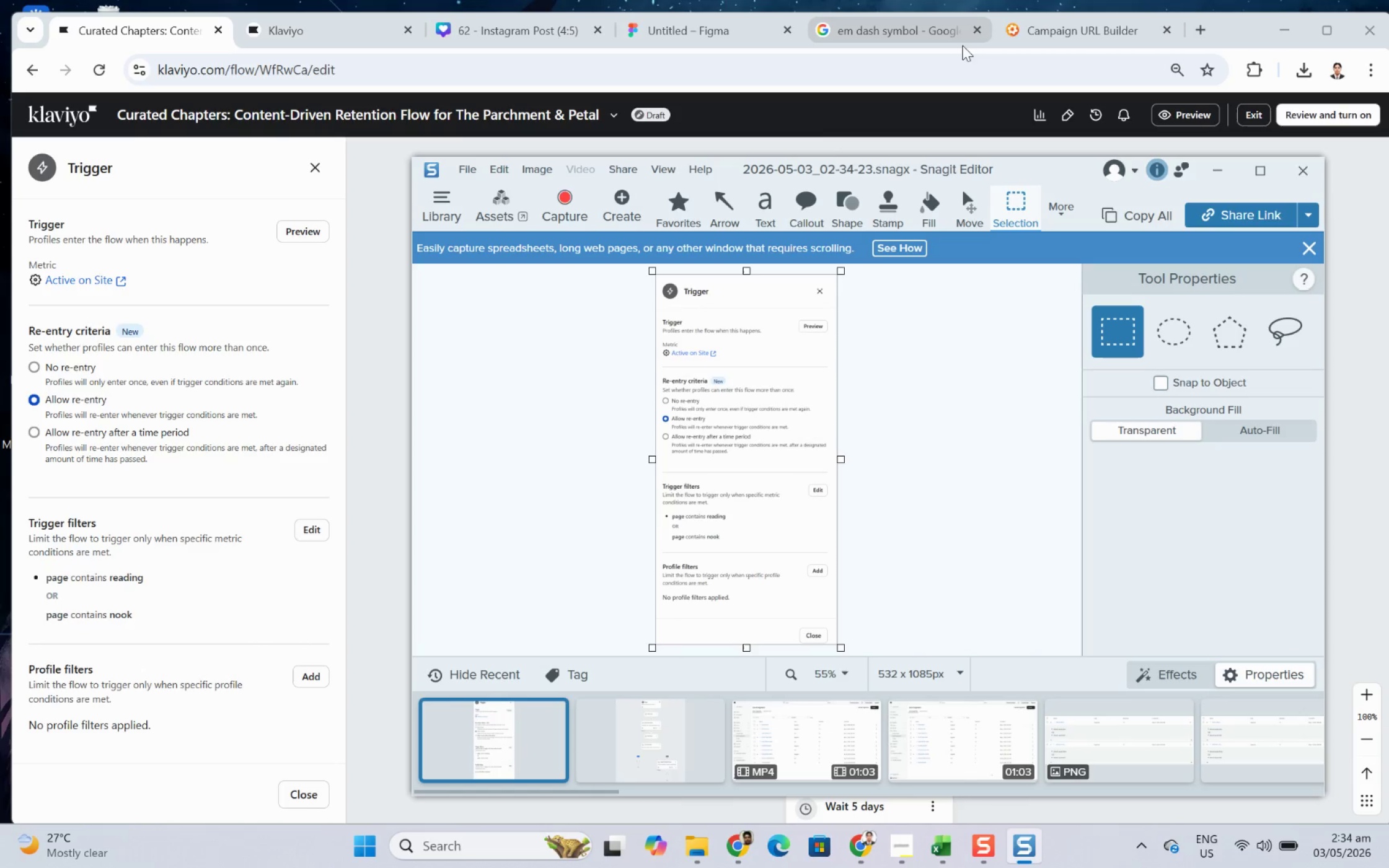 
left_click([368, 38])
 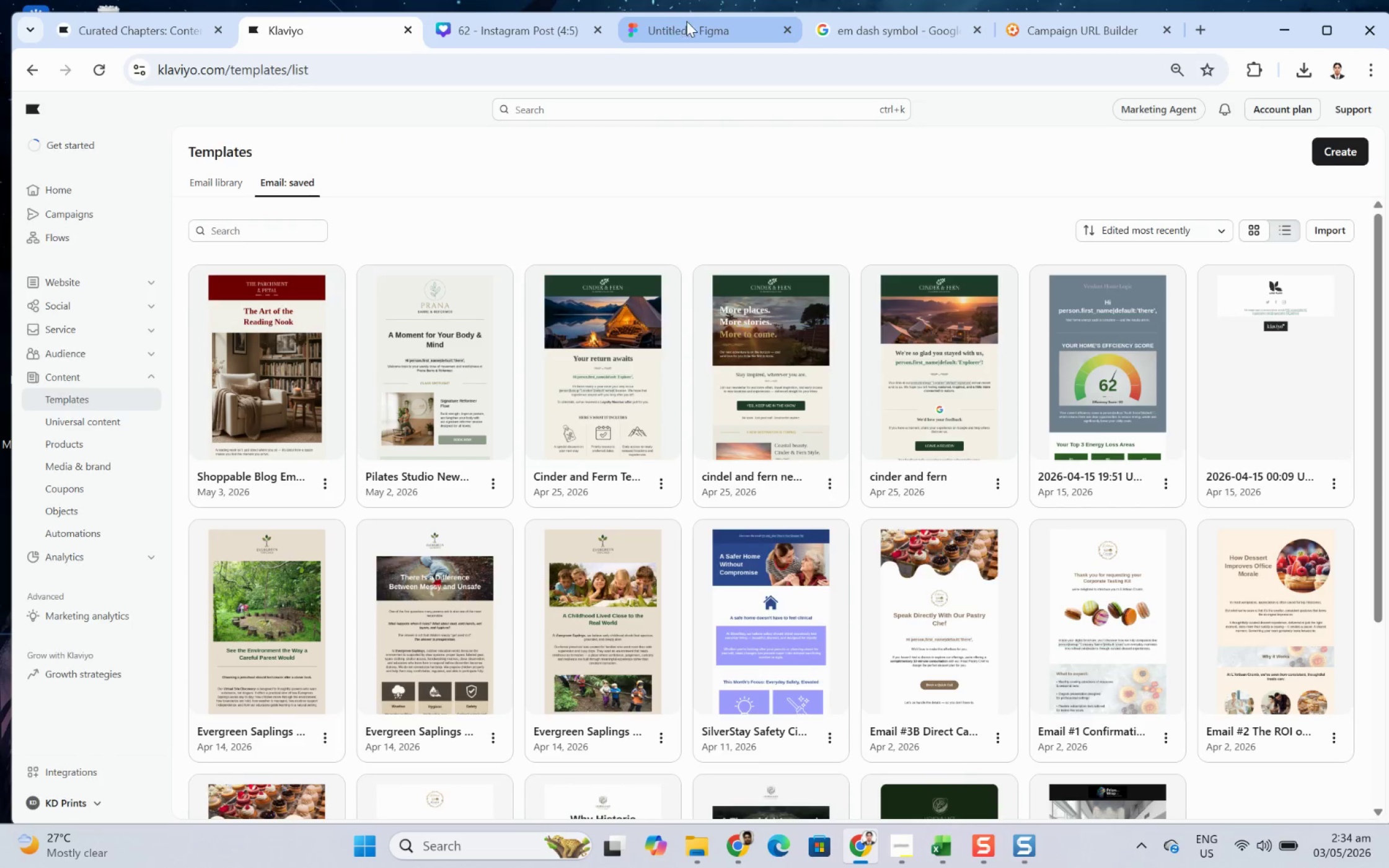 
left_click([898, 540])
 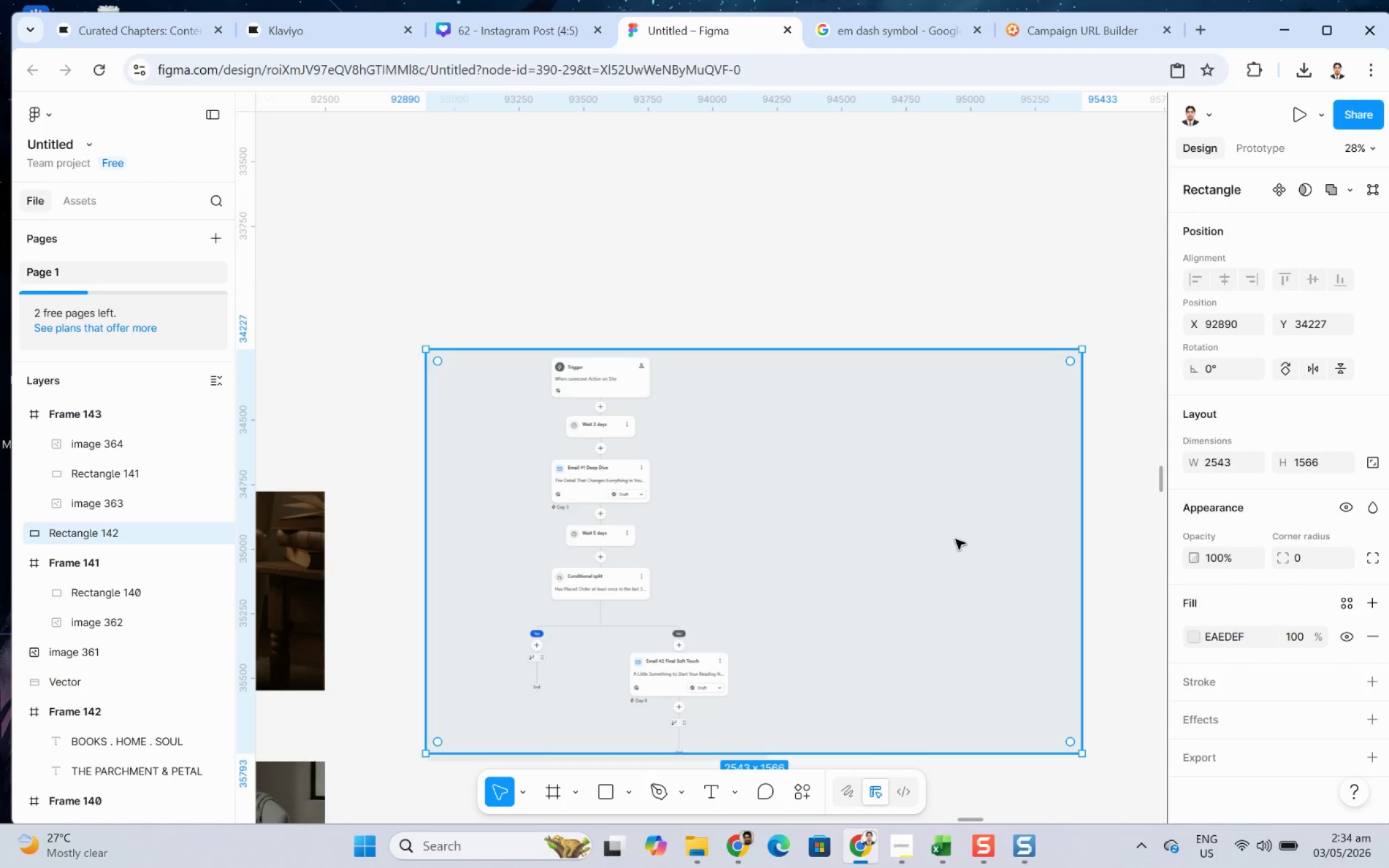 
key(Control+V)
 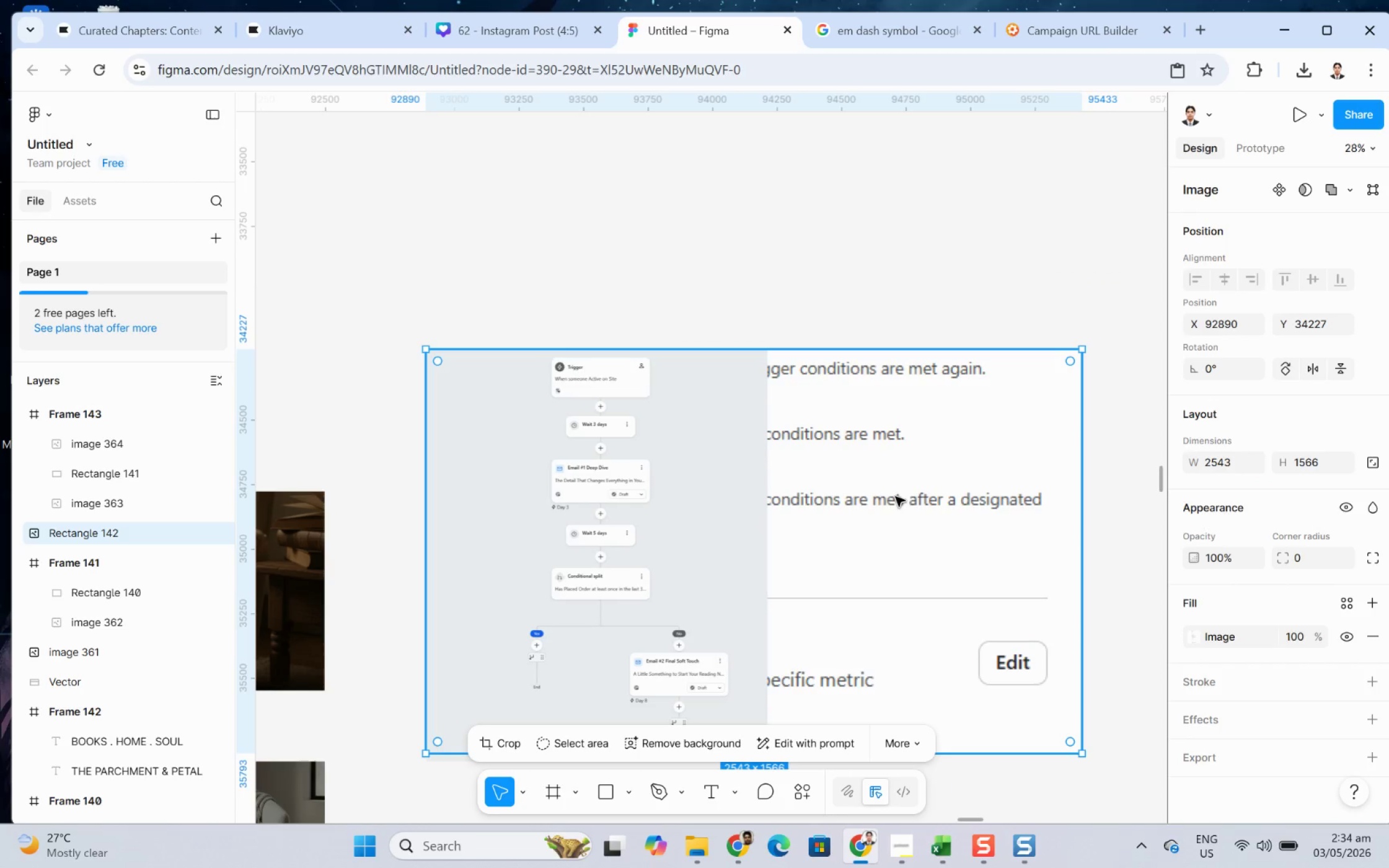 
key(Control+Z)
 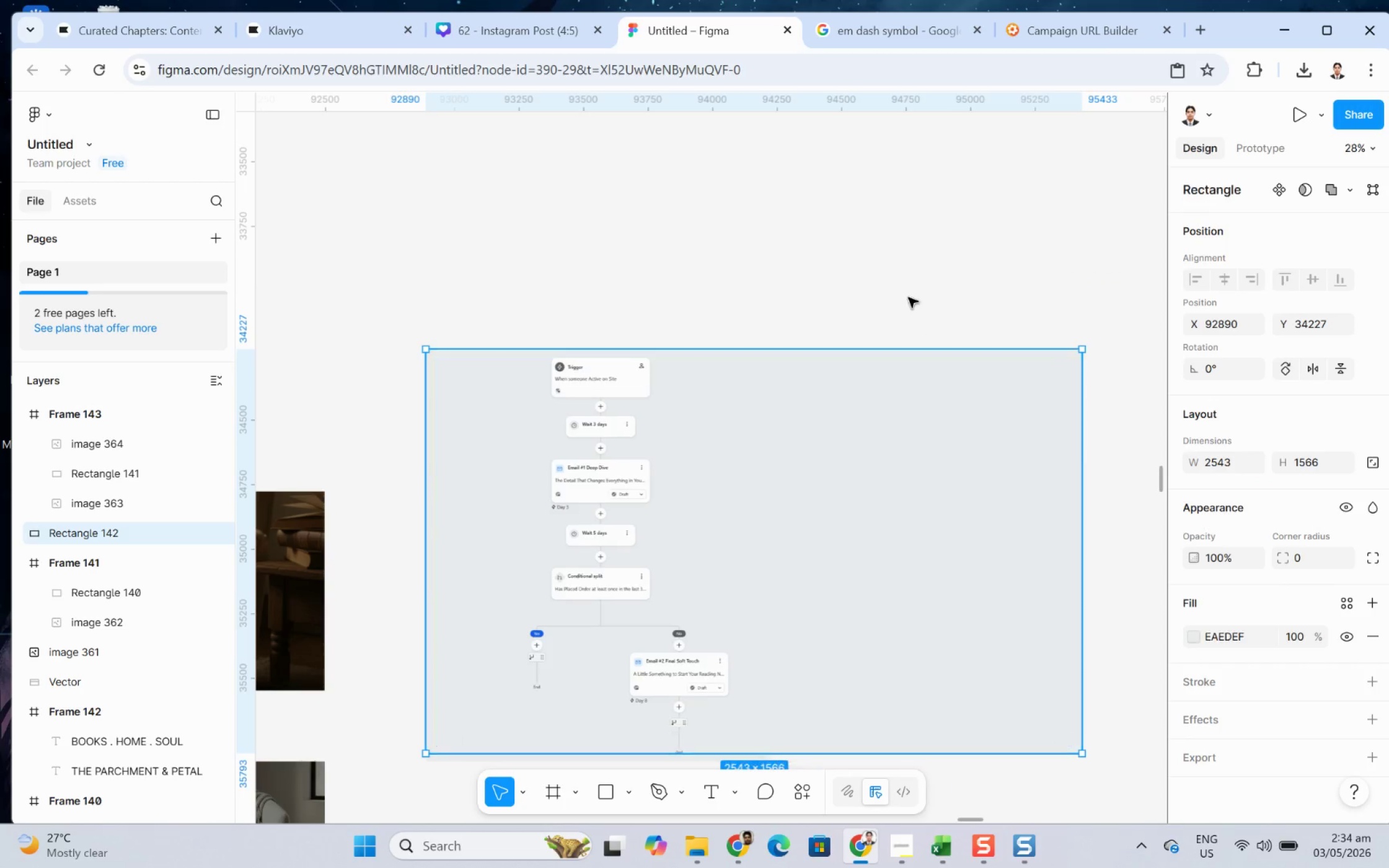 
left_click([906, 294])
 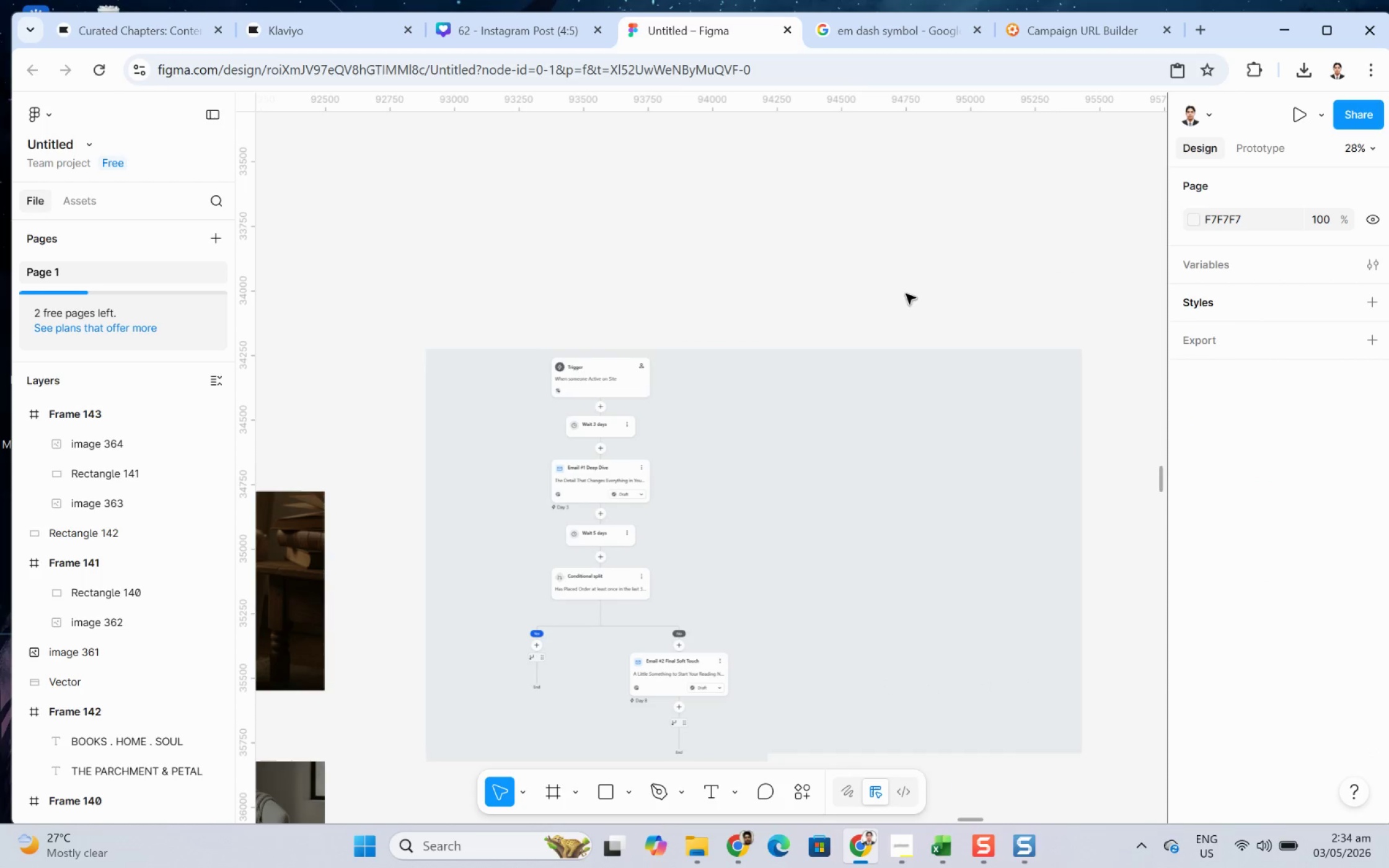 
key(Control+ControlLeft)
 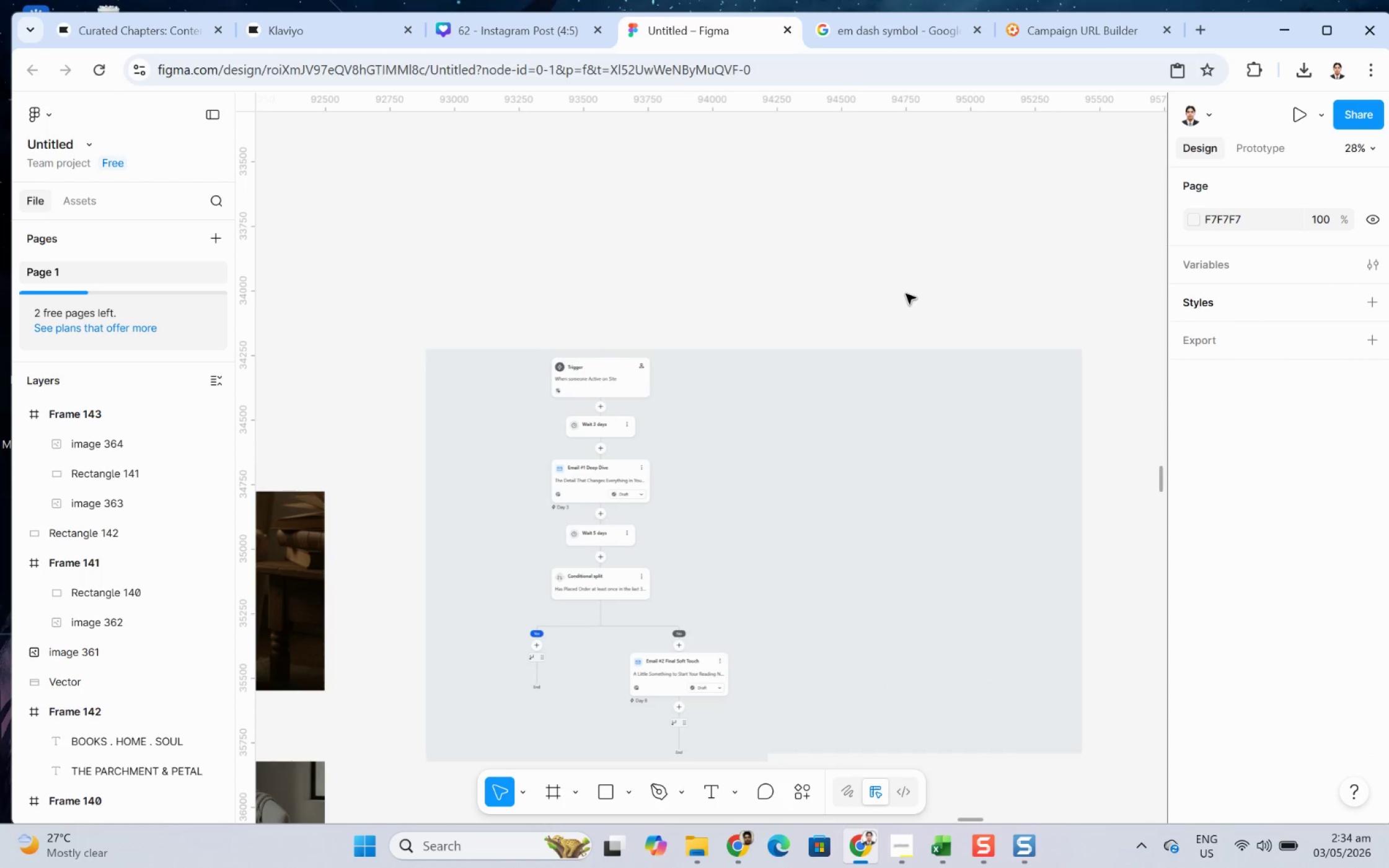 
key(Control+V)
 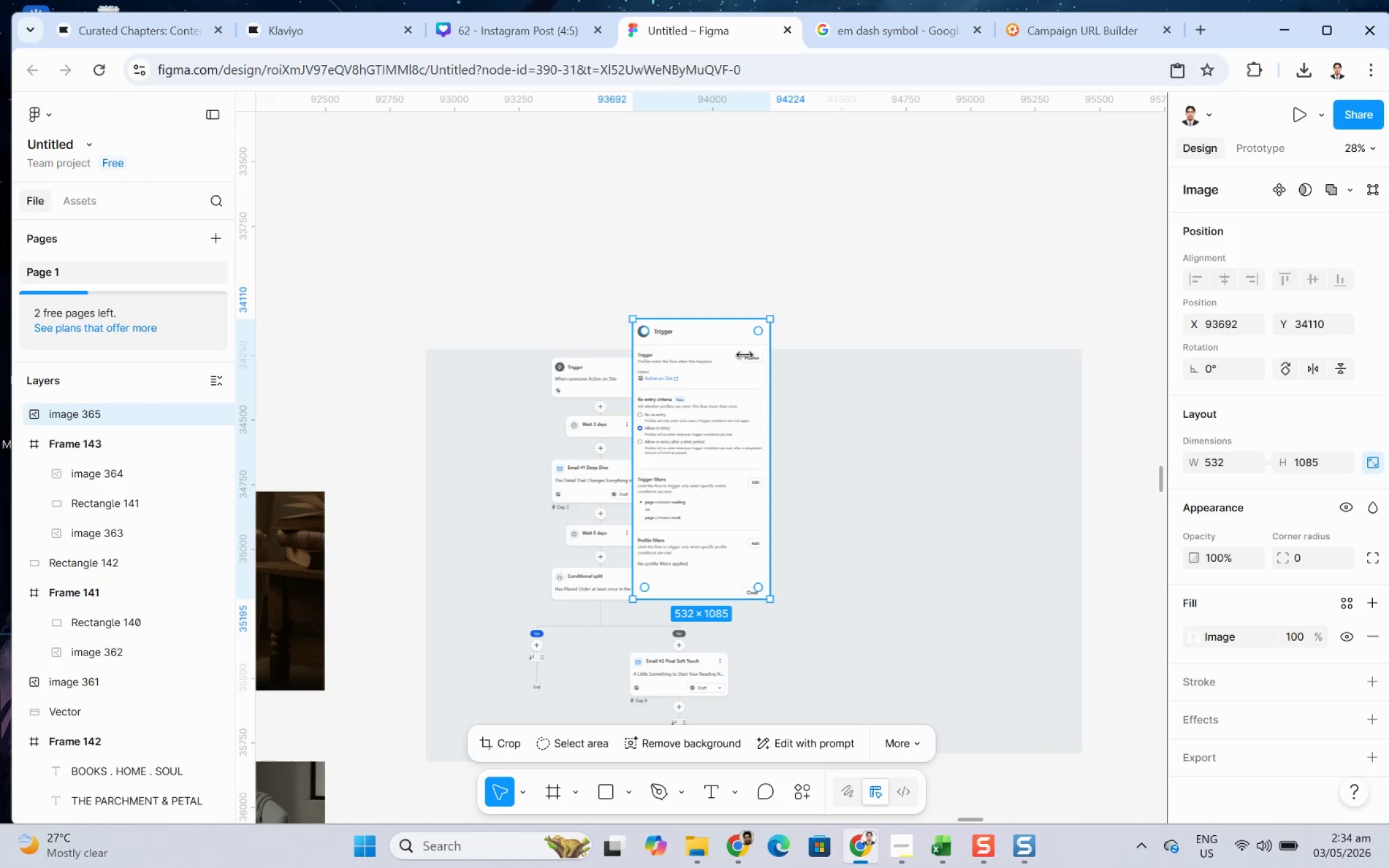 
left_click_drag(start_coordinate=[697, 400], to_coordinate=[826, 483])
 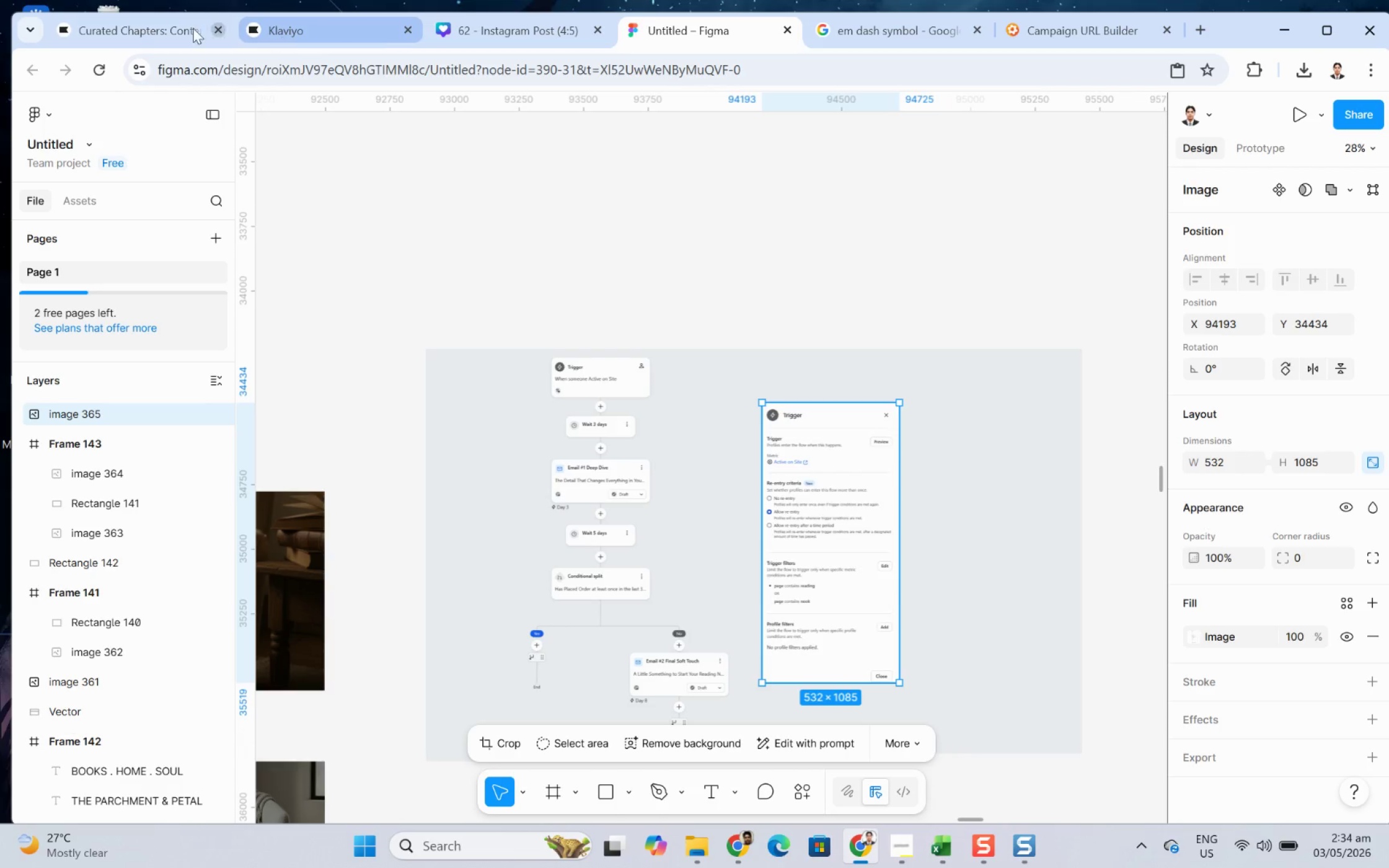 
left_click([127, 28])
 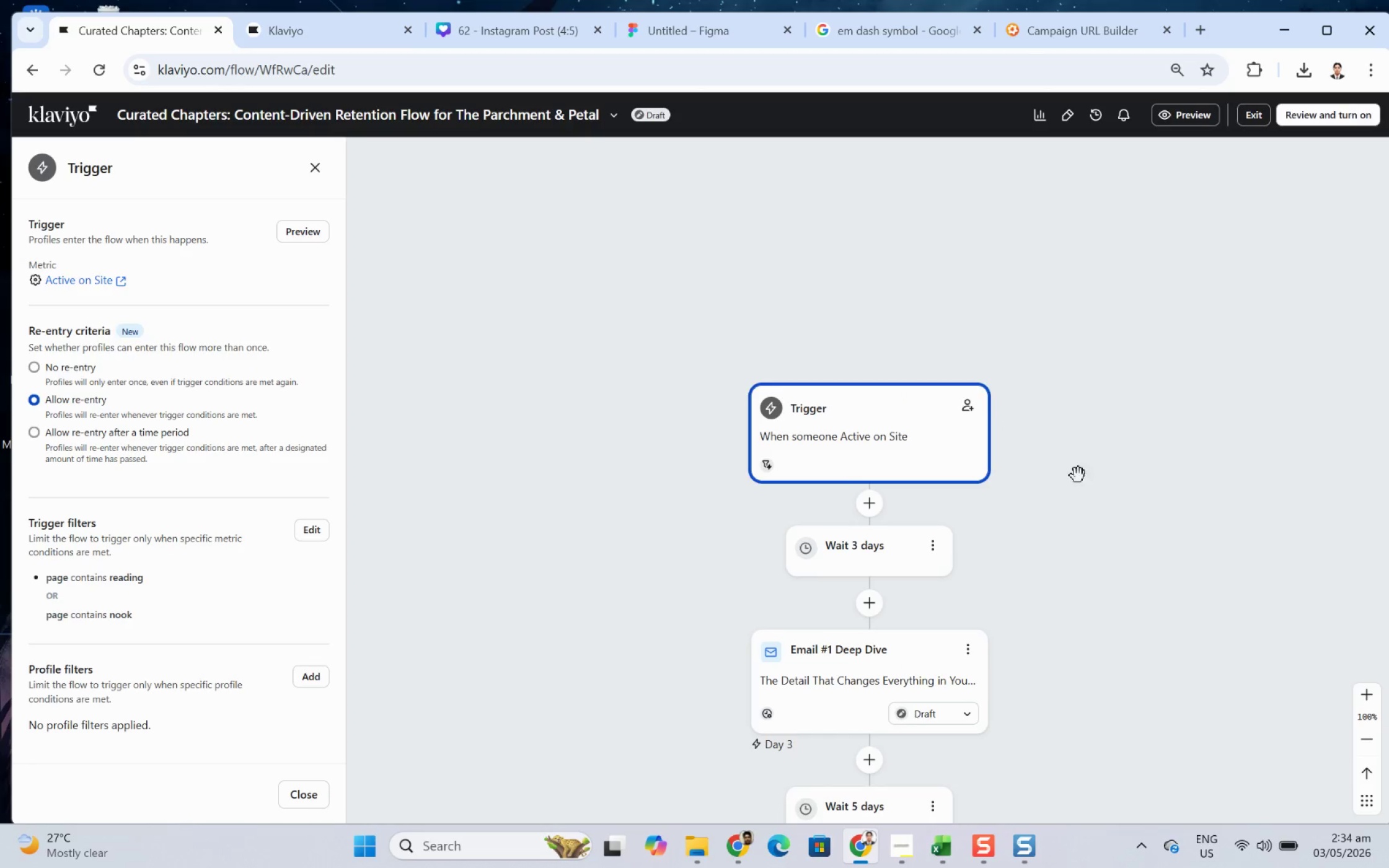 
scroll: coordinate [1101, 500], scroll_direction: down, amount: 8.0
 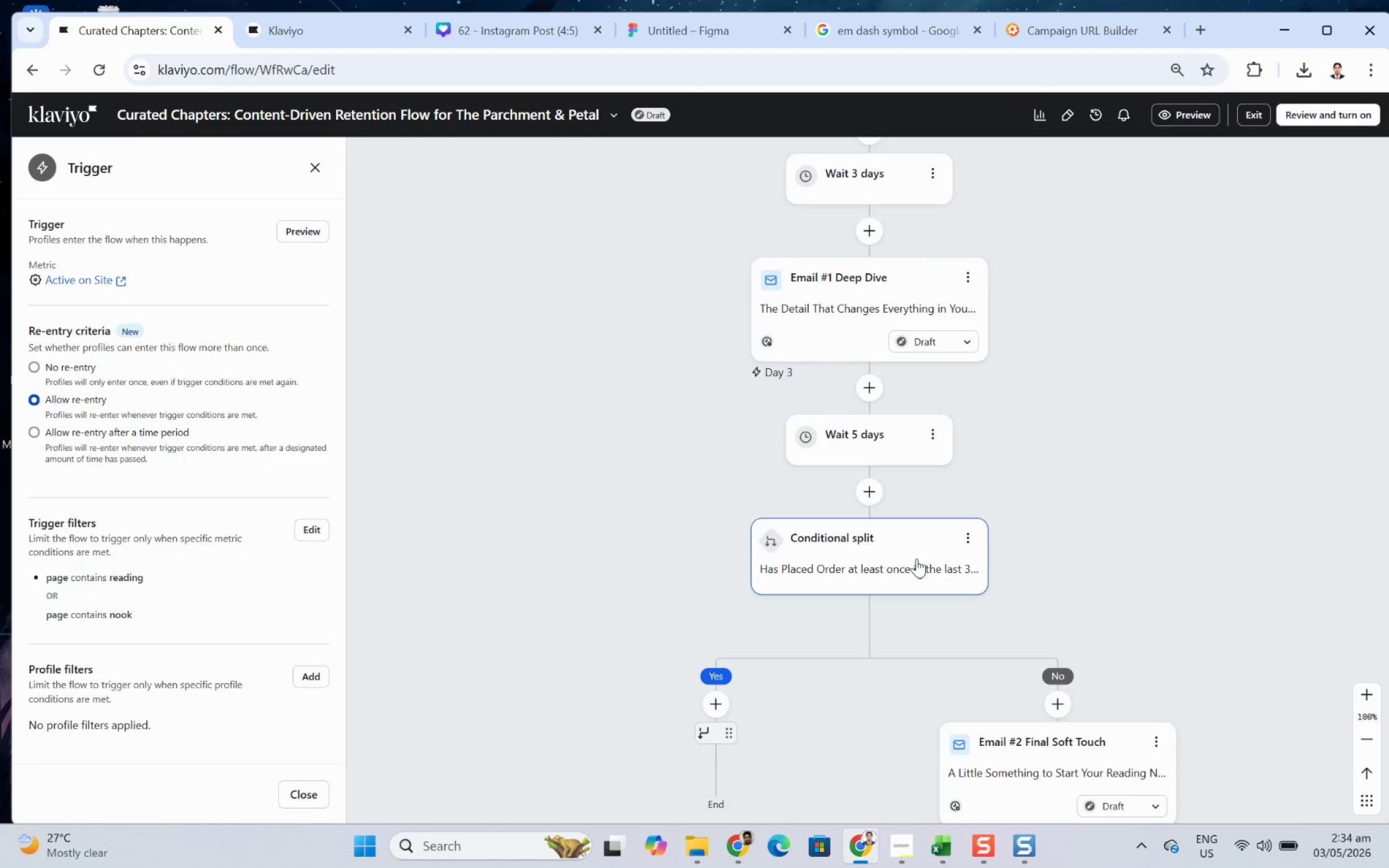 
left_click([916, 558])
 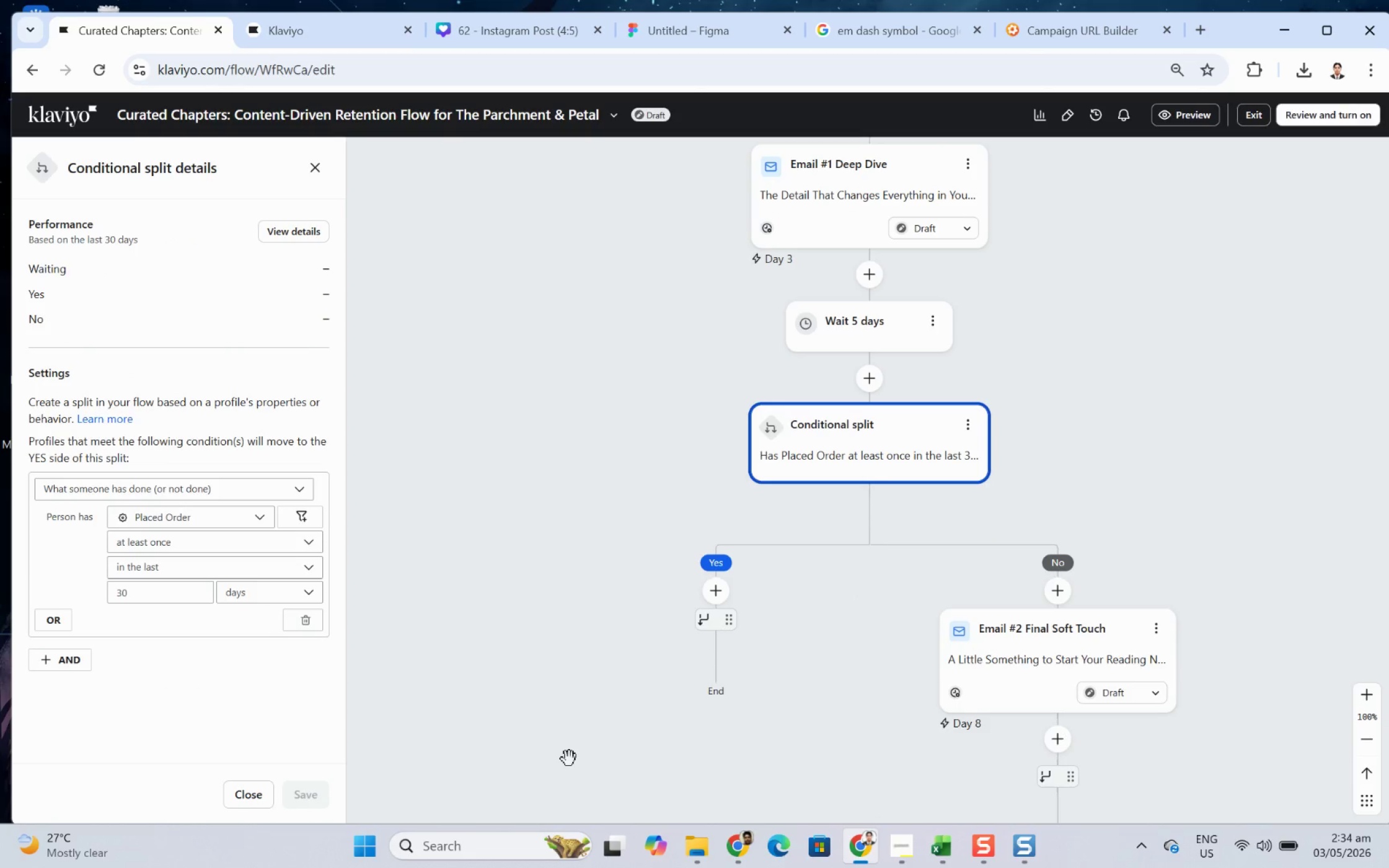 
key(F12)
 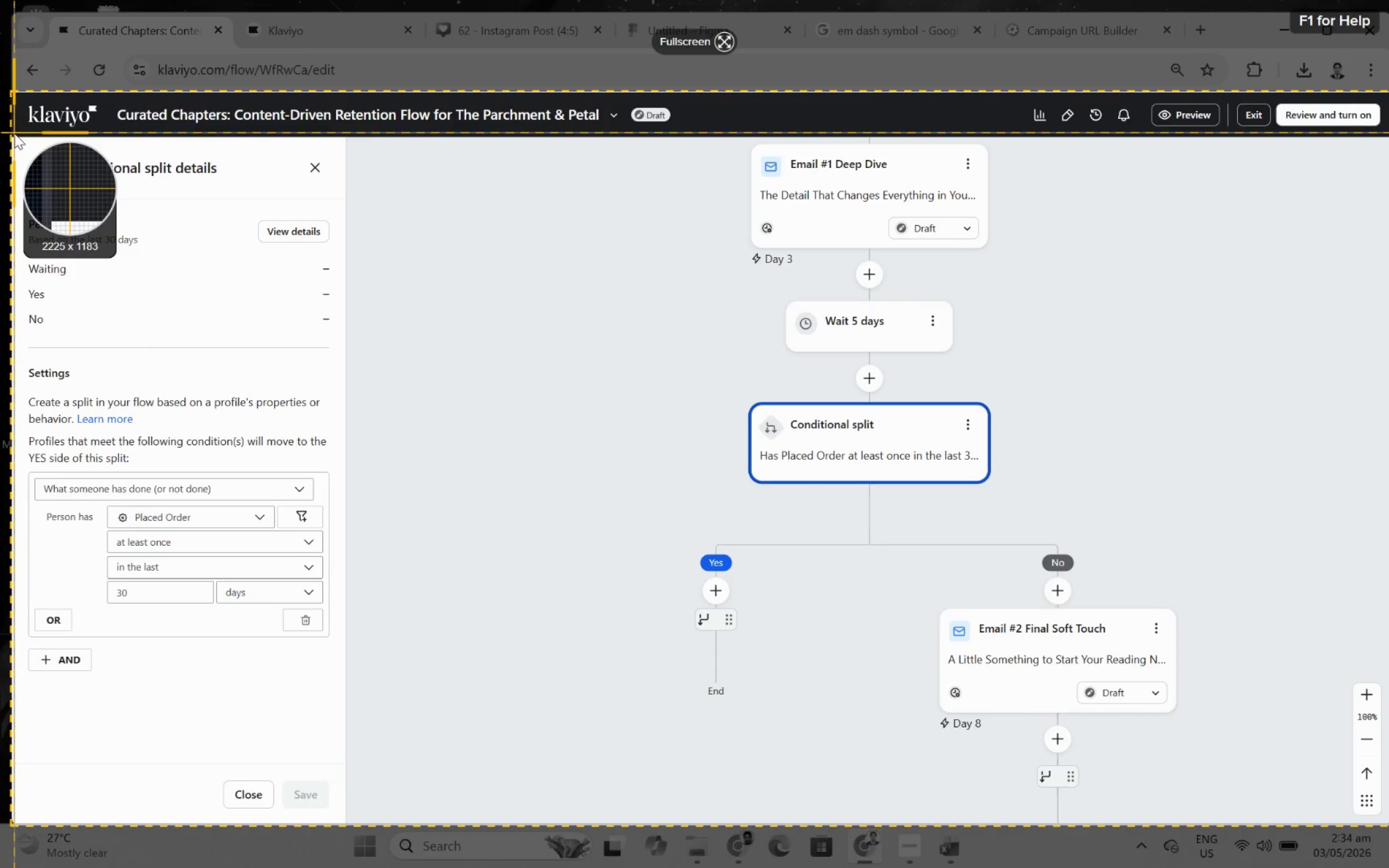 
left_click_drag(start_coordinate=[14, 139], to_coordinate=[343, 810])
 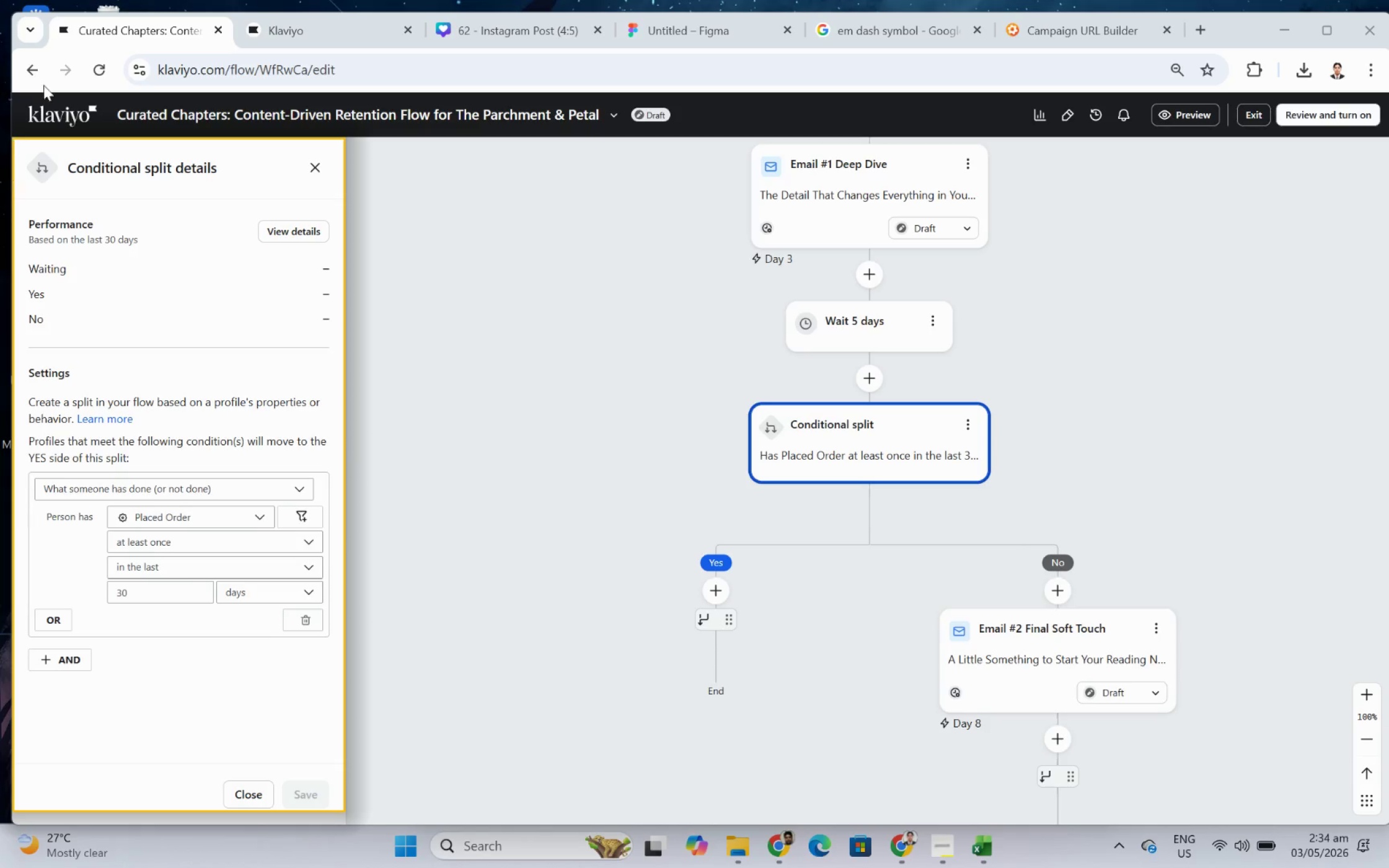 
left_click([70, 86])
 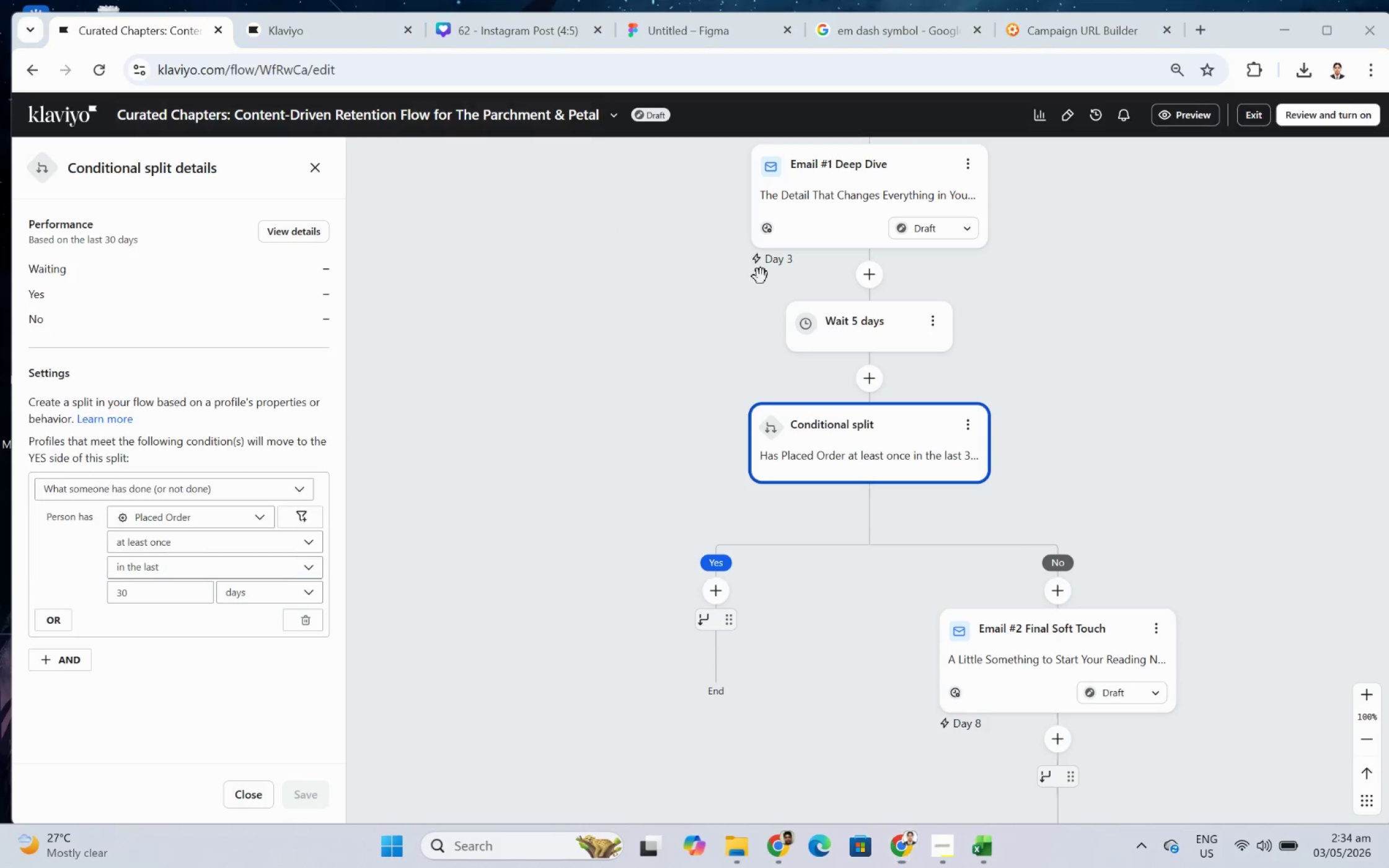 
mouse_move([980, 354])
 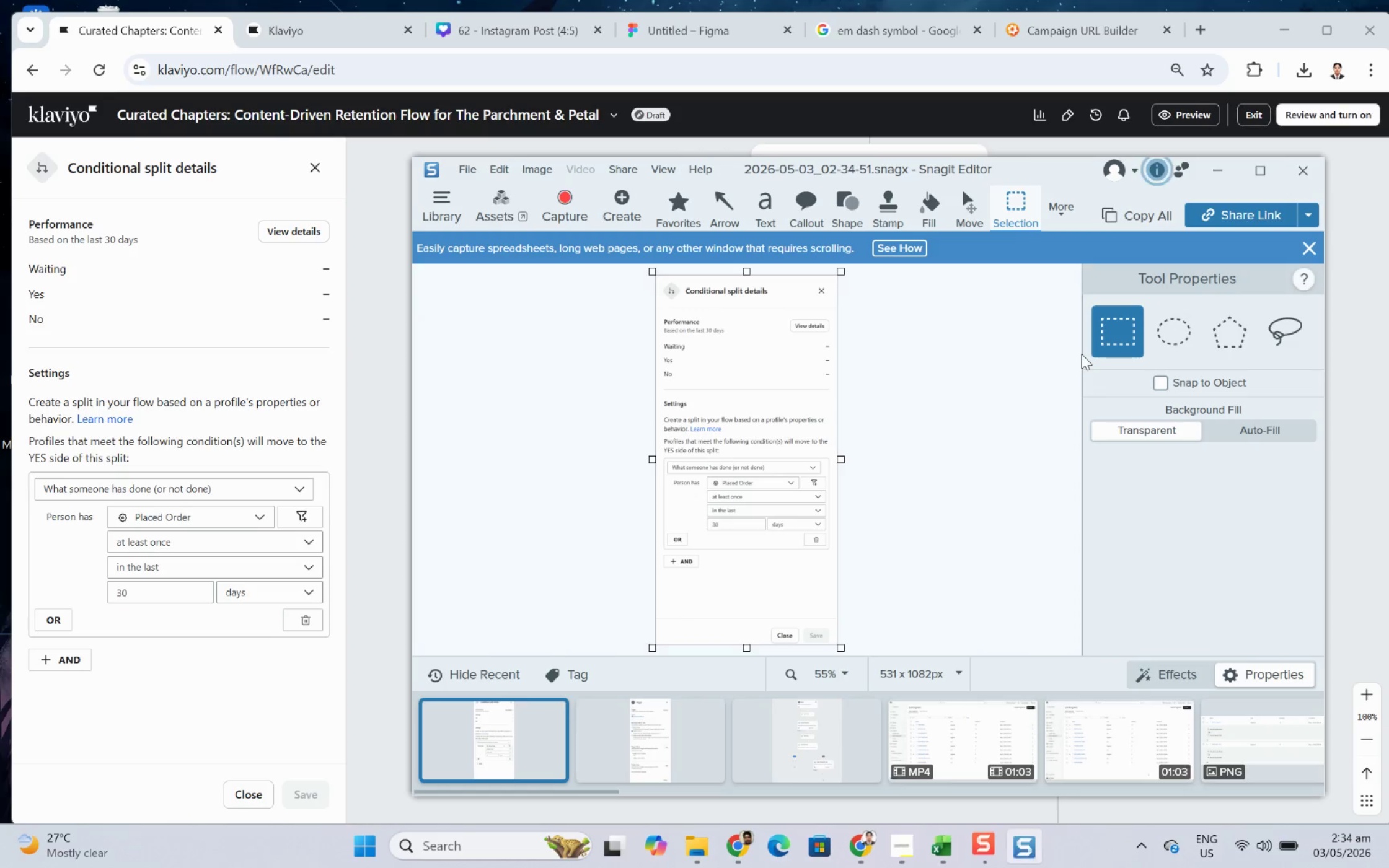 
key(Control+C)
 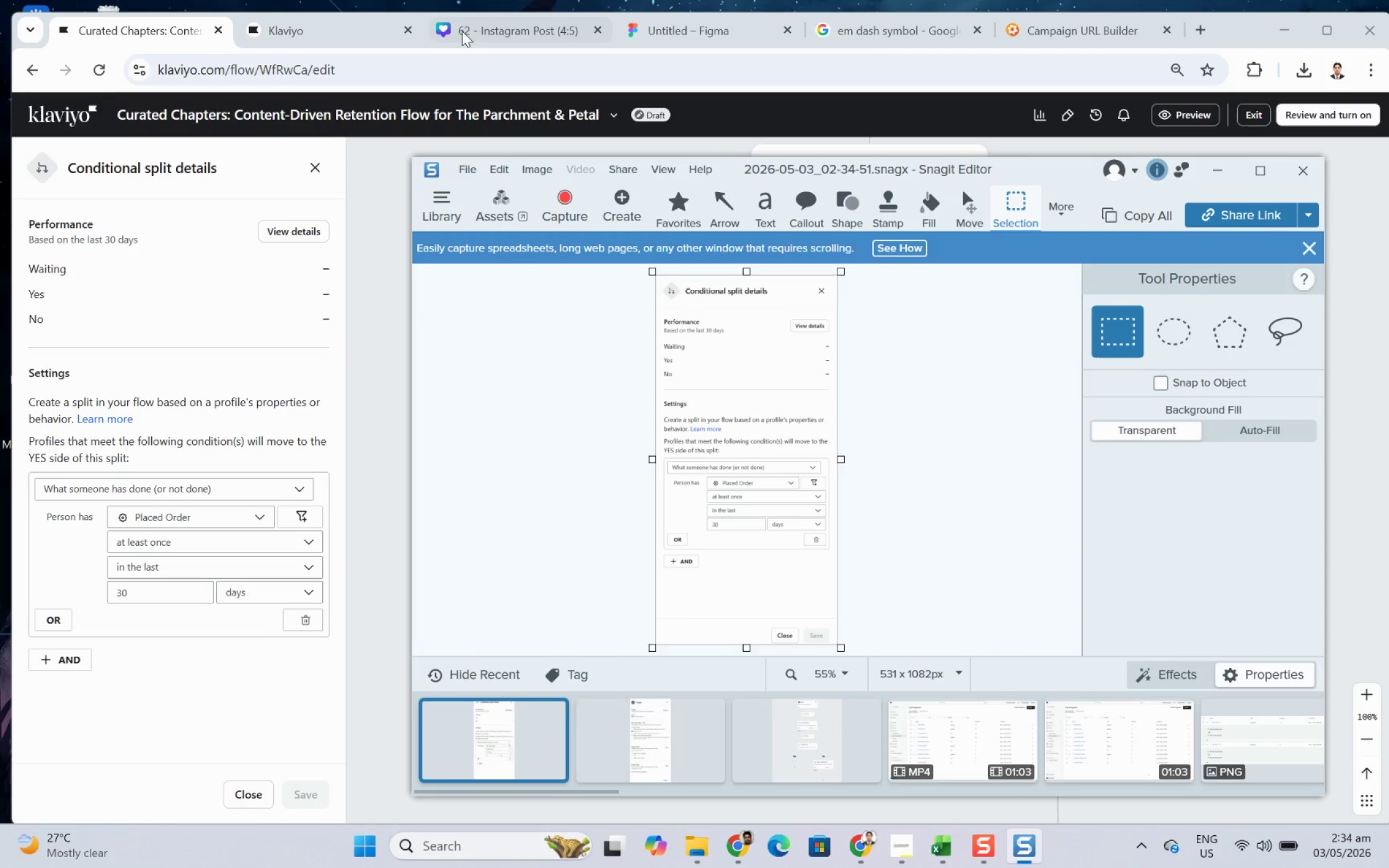 
mouse_move([343, 30])
 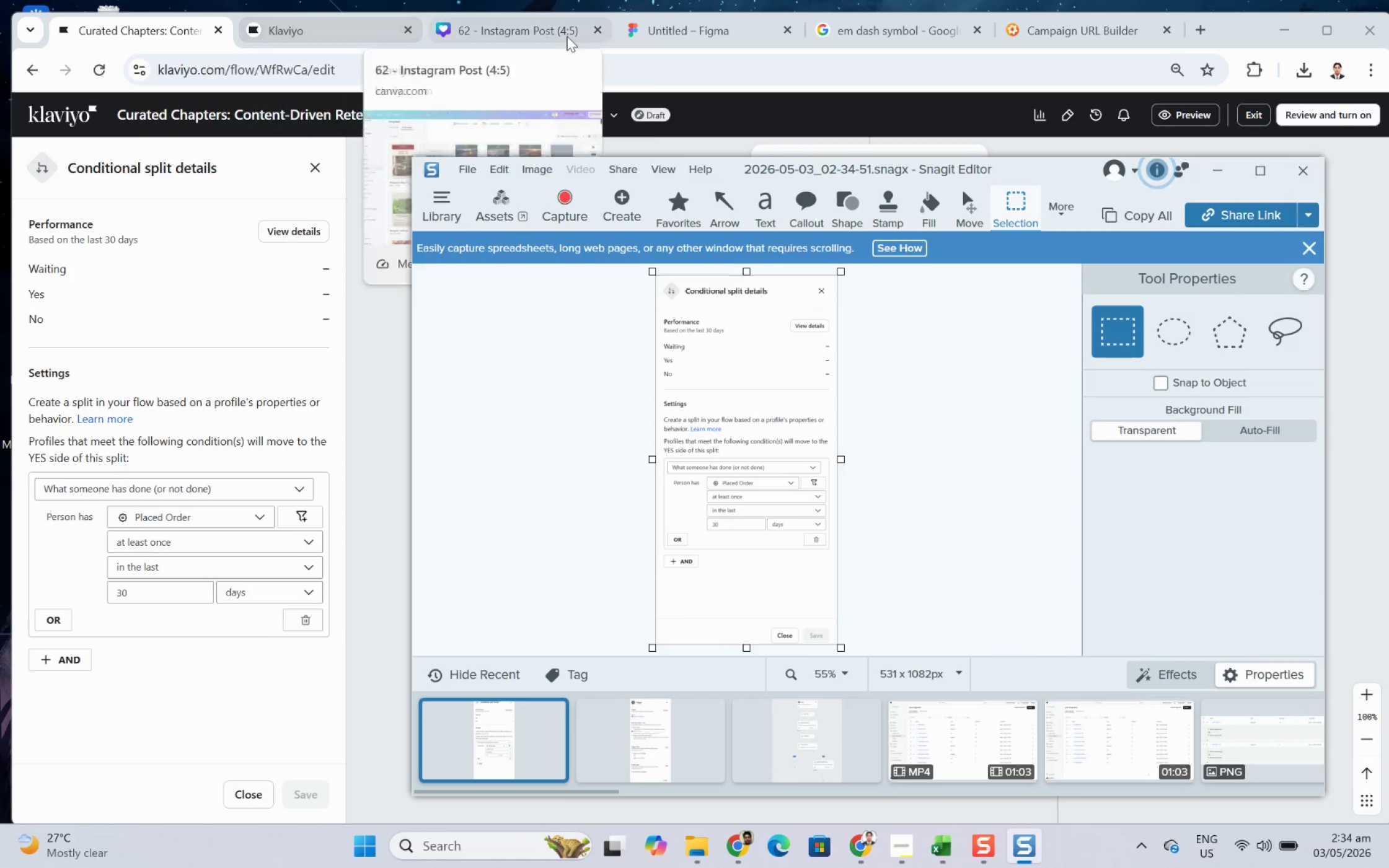 
left_click([660, 35])
 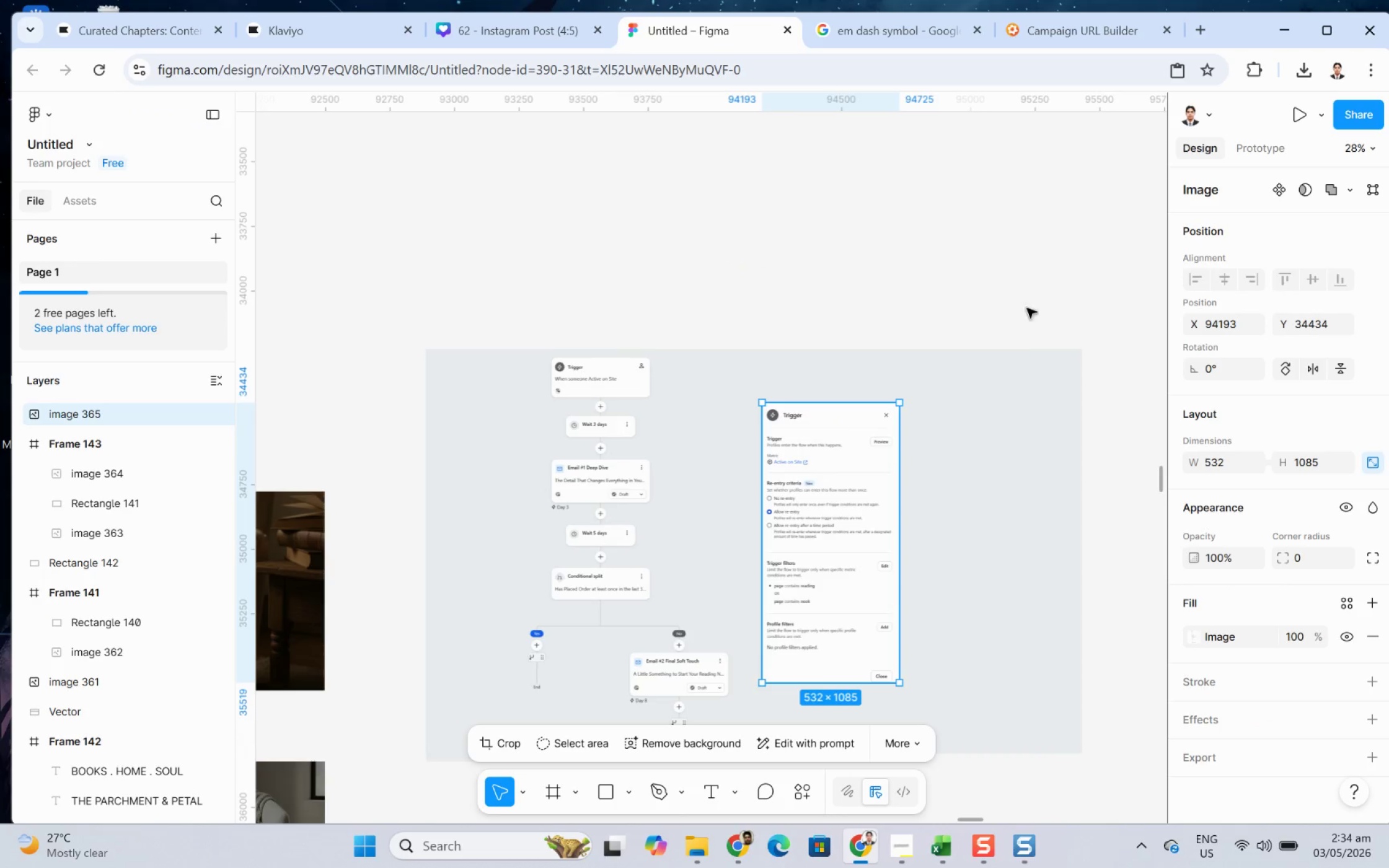 
left_click([1000, 484])
 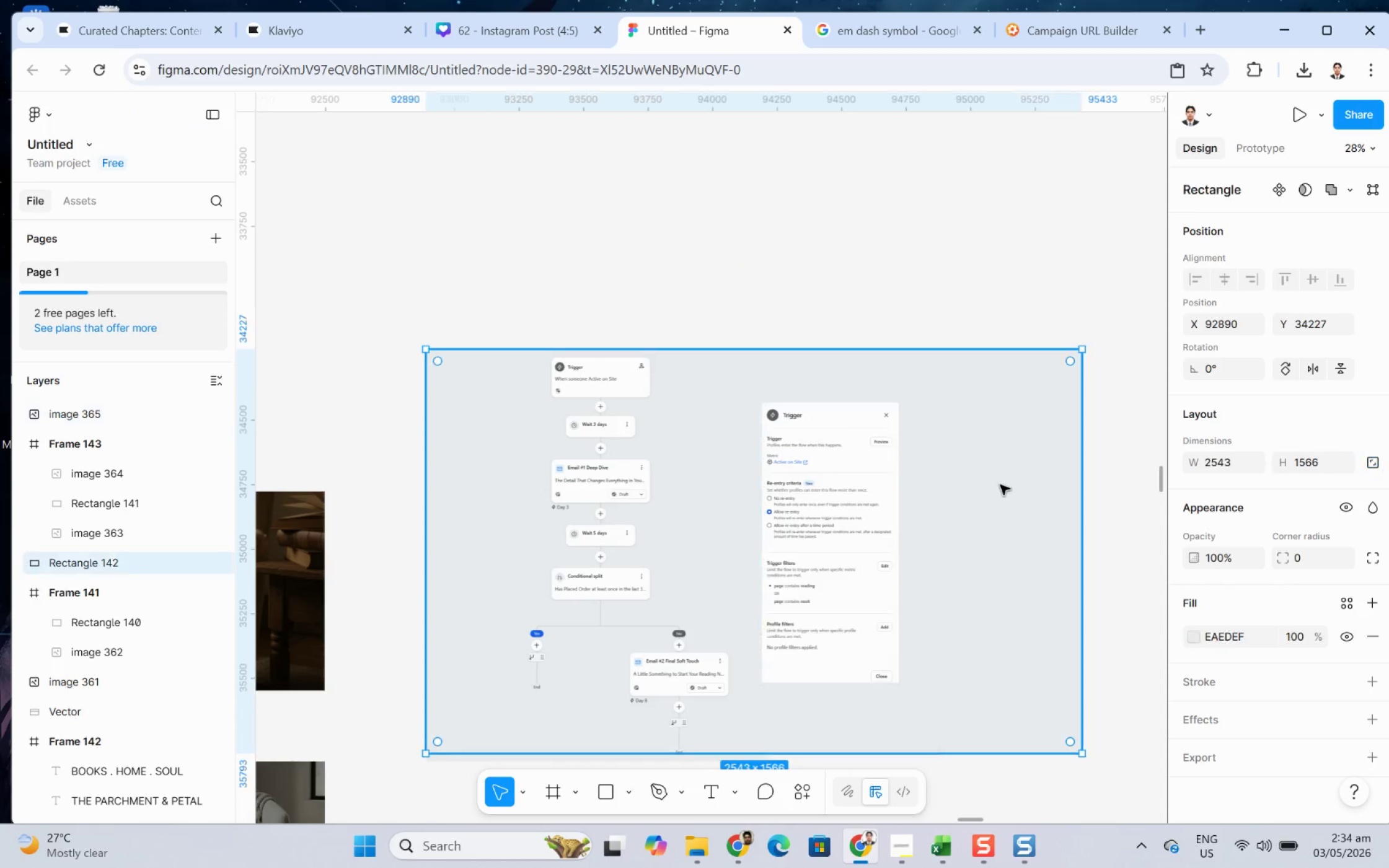 
key(Control+ControlLeft)
 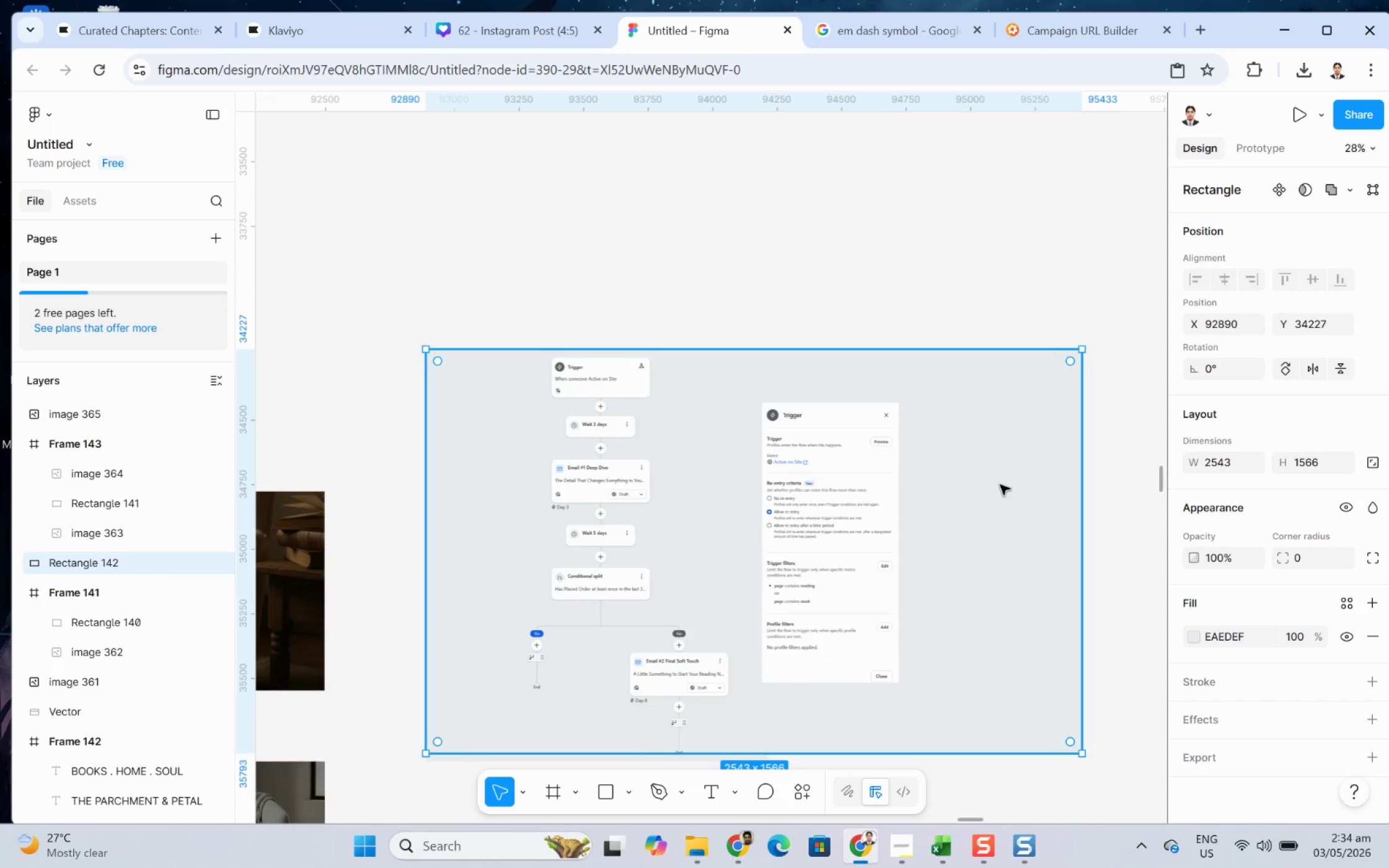 
key(Control+V)
 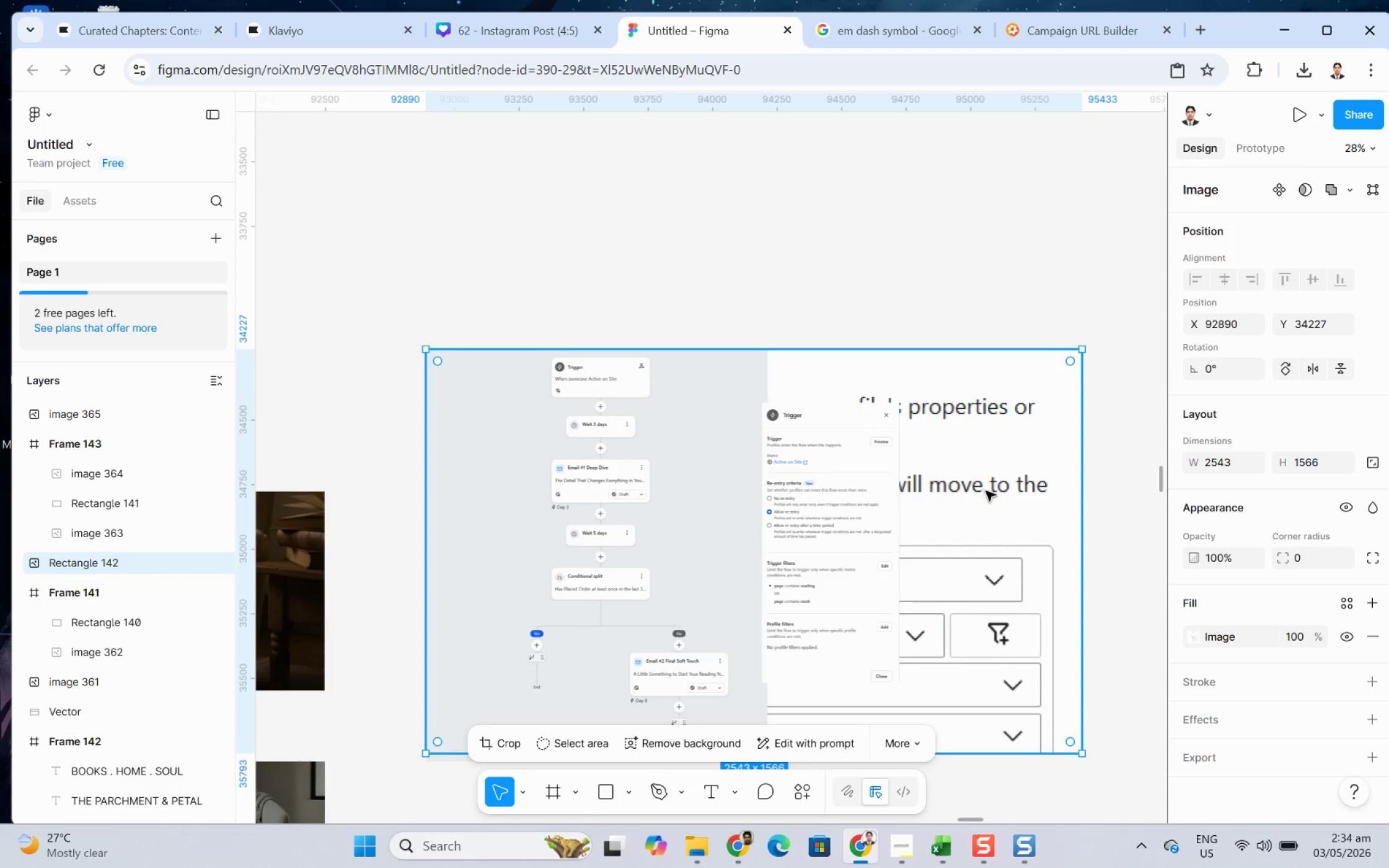 
key(Control+Z)
 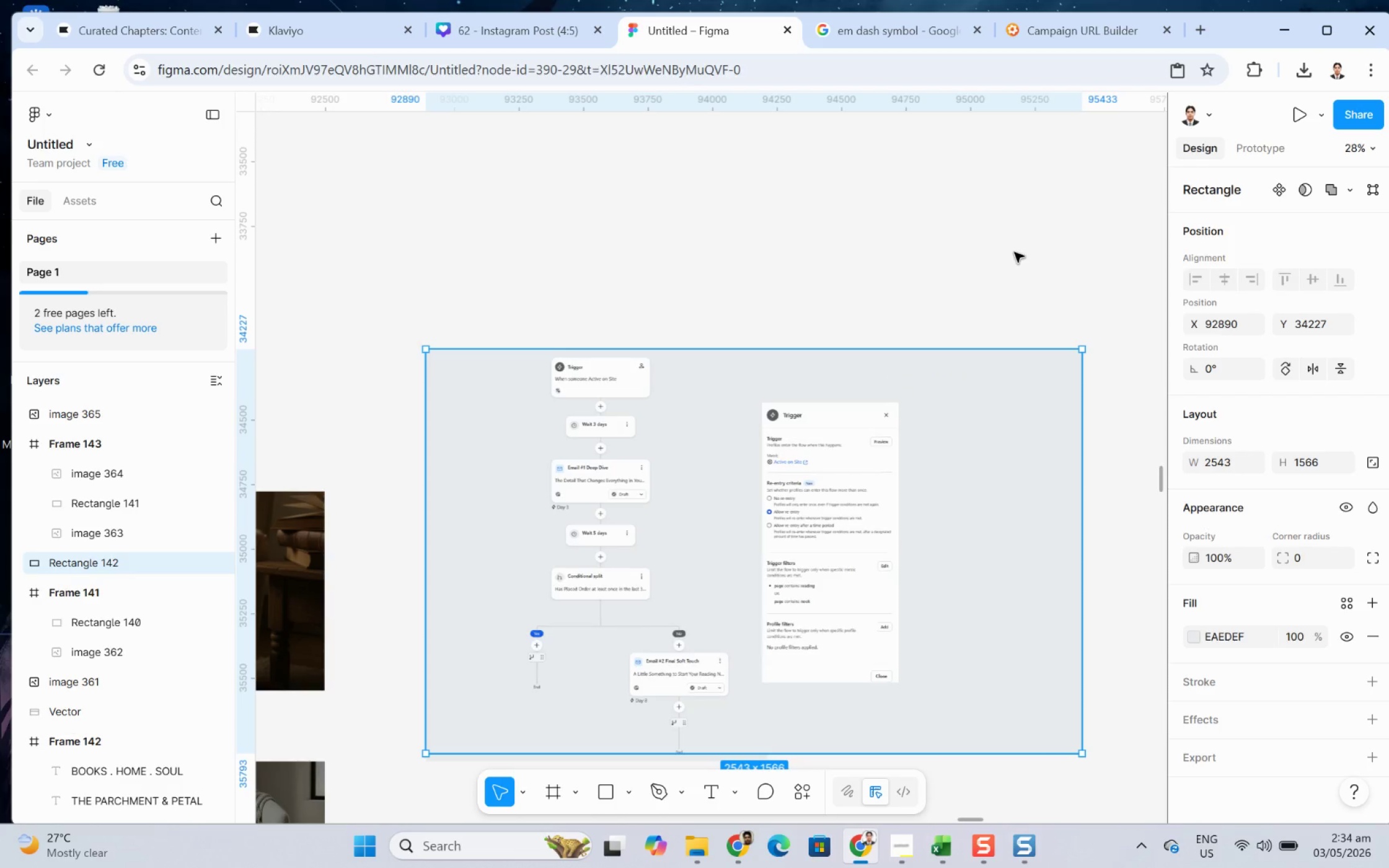 
left_click([1013, 252])
 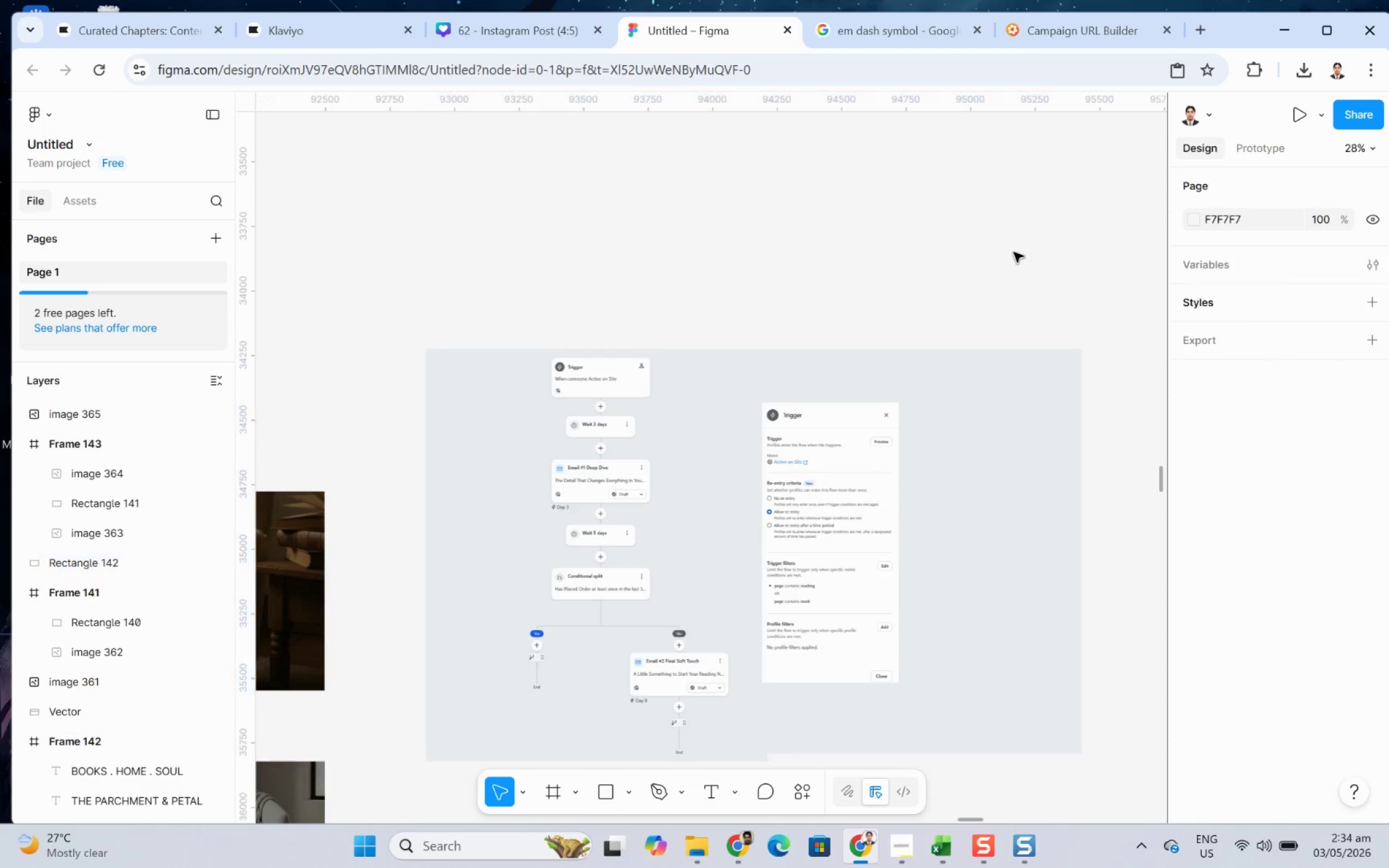 
key(Control+ControlLeft)
 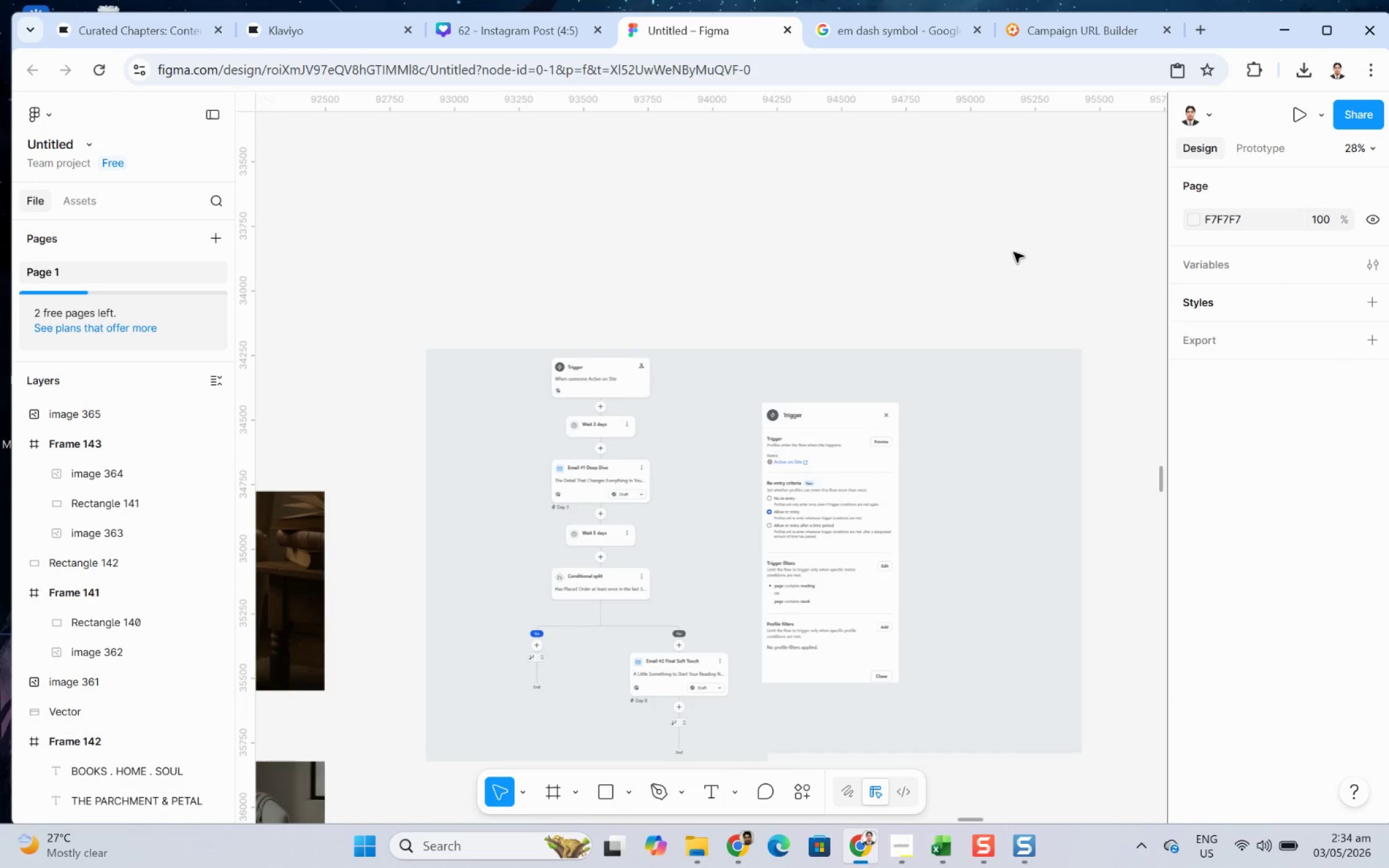 
key(Control+V)
 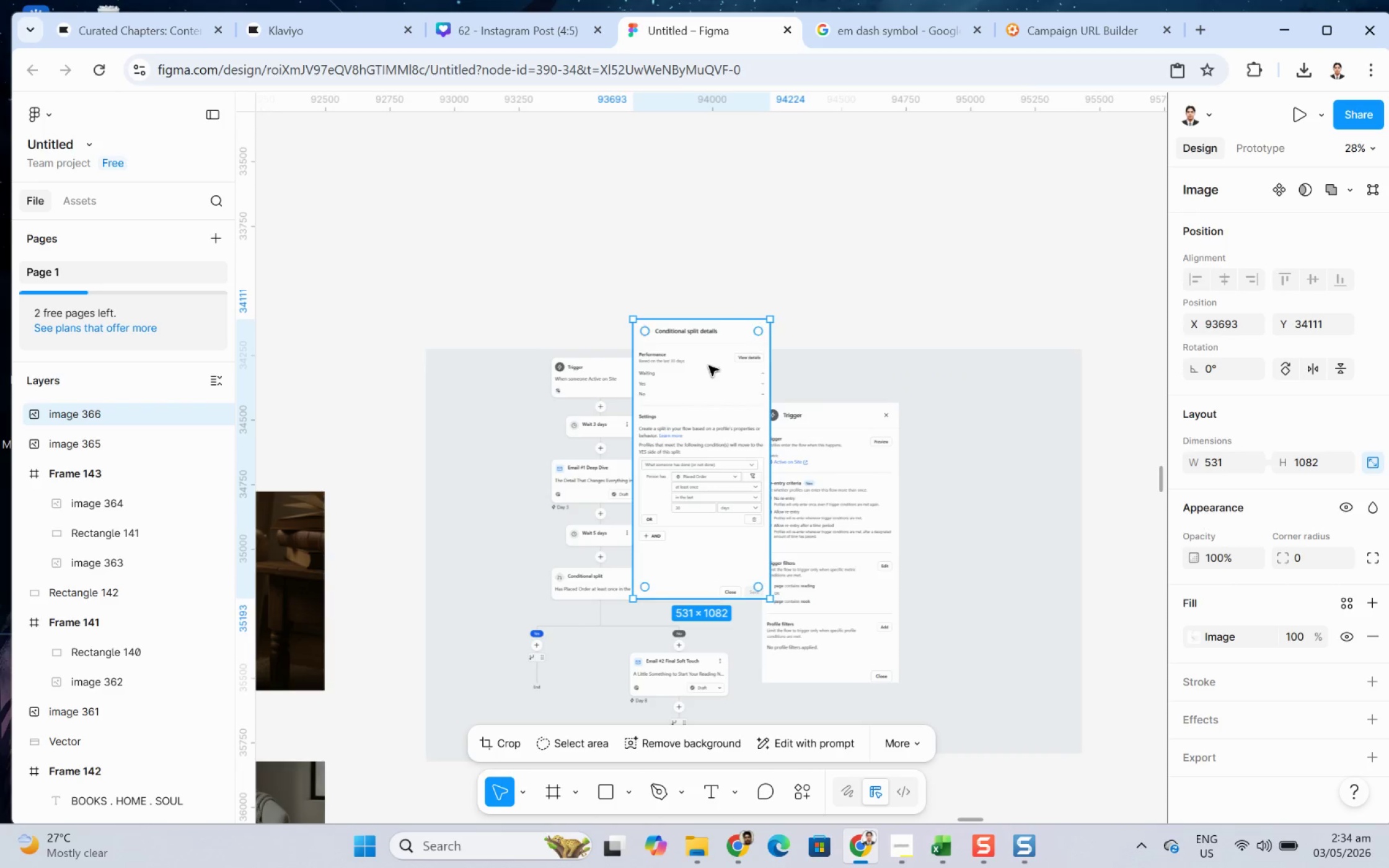 
left_click_drag(start_coordinate=[693, 374], to_coordinate=[968, 457])
 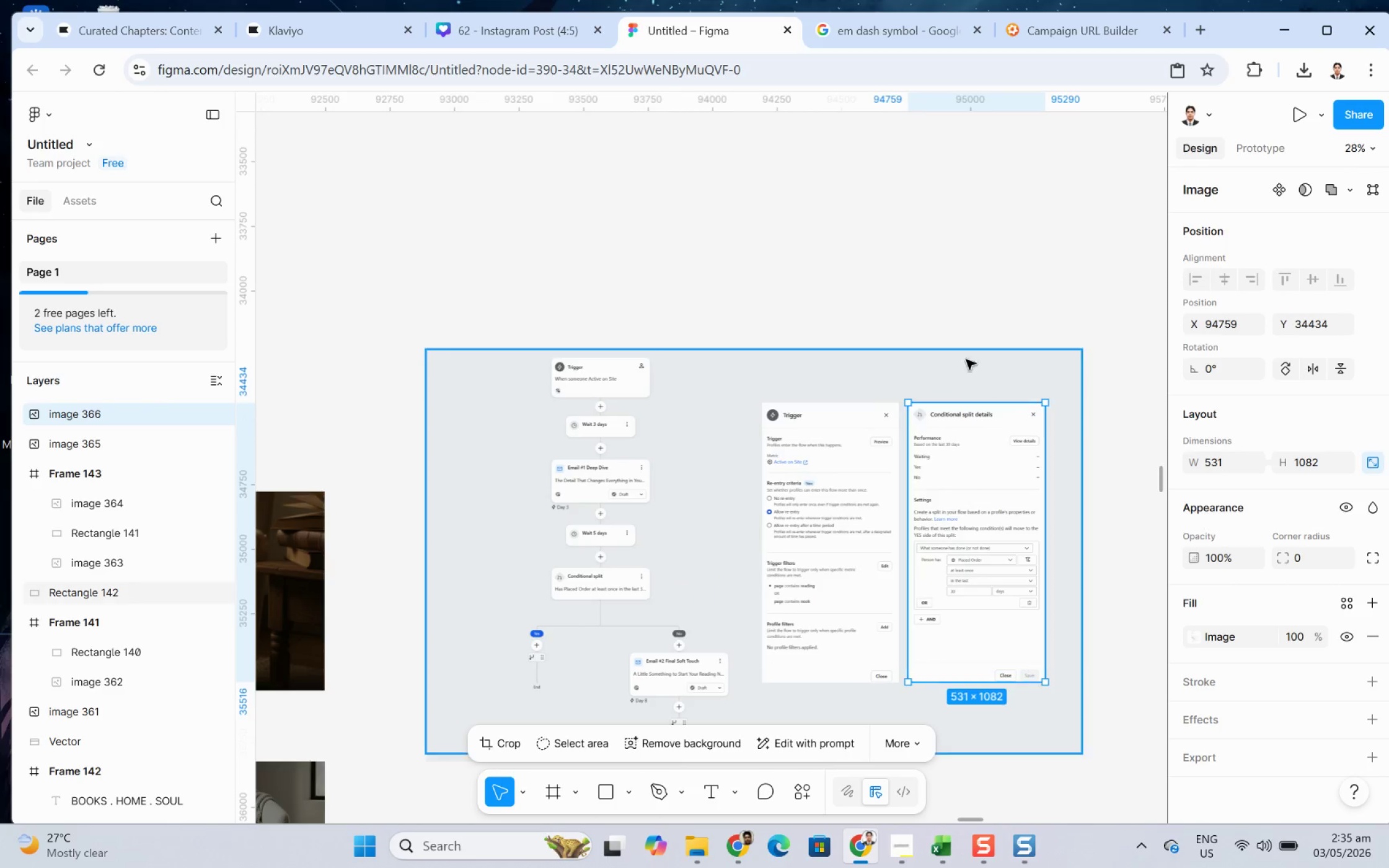 
left_click([919, 307])
 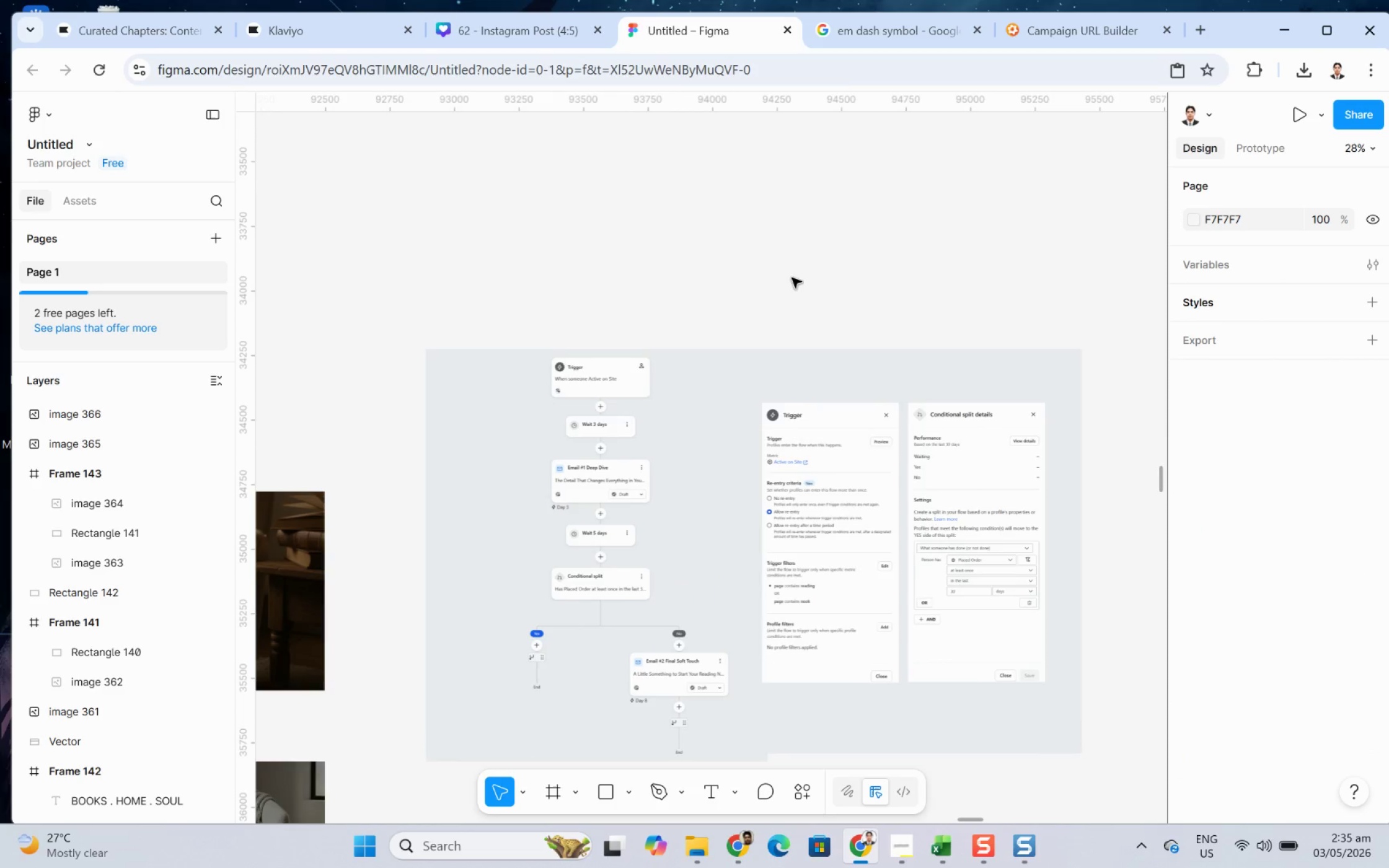 
scroll: coordinate [788, 273], scroll_direction: down, amount: 2.0
 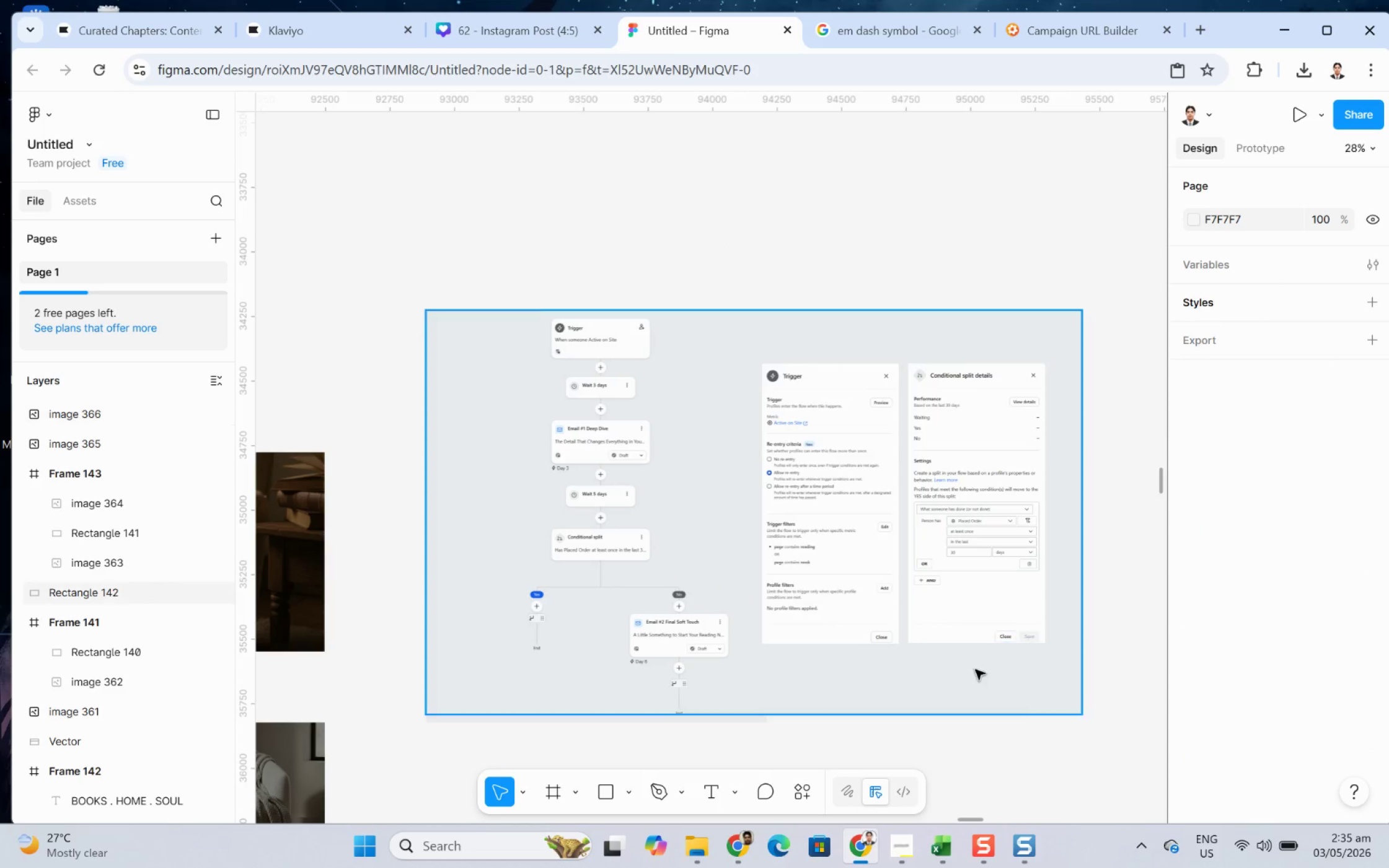 
key(Control+ControlLeft)
 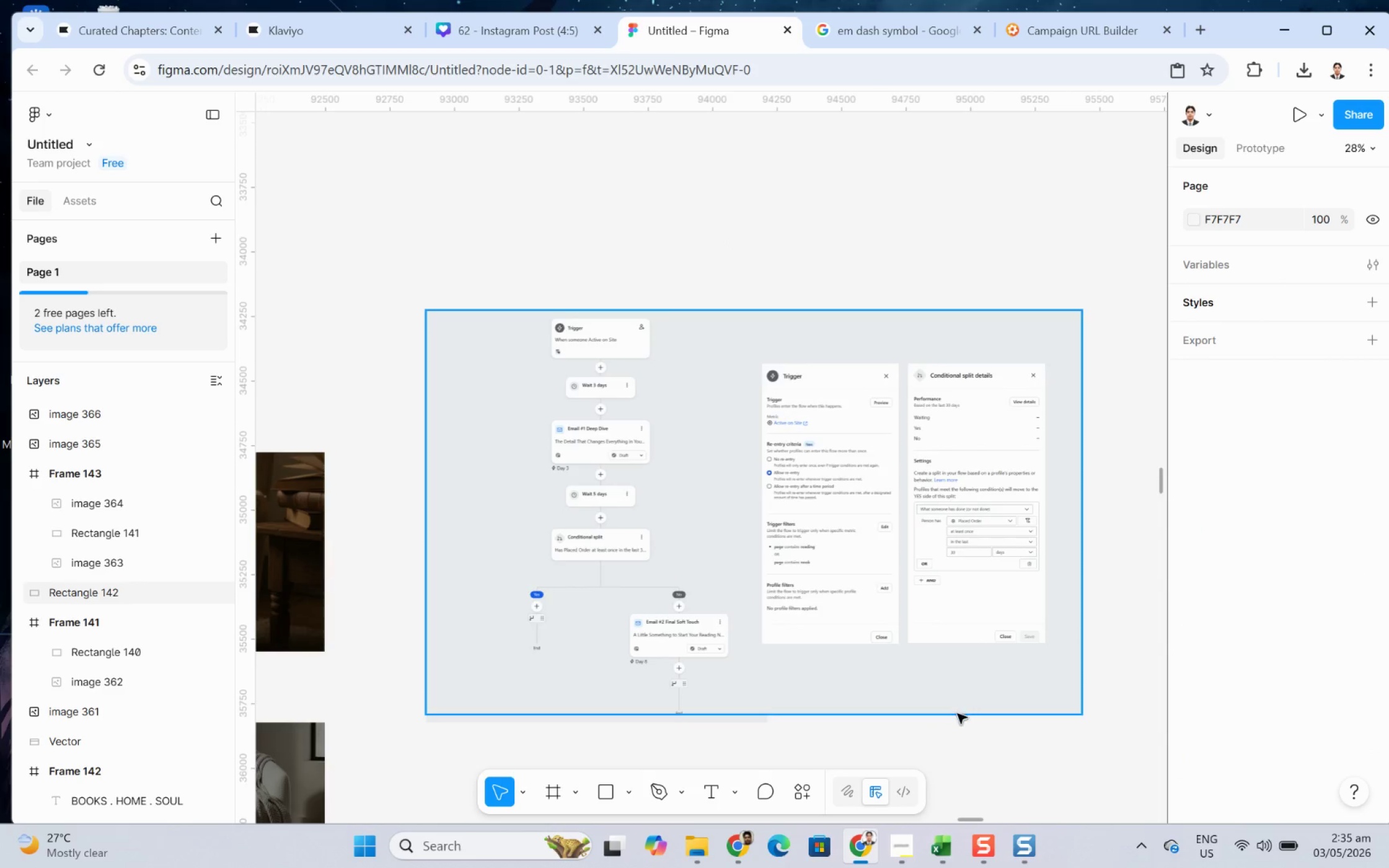 
scroll: coordinate [938, 681], scroll_direction: down, amount: 1.0
 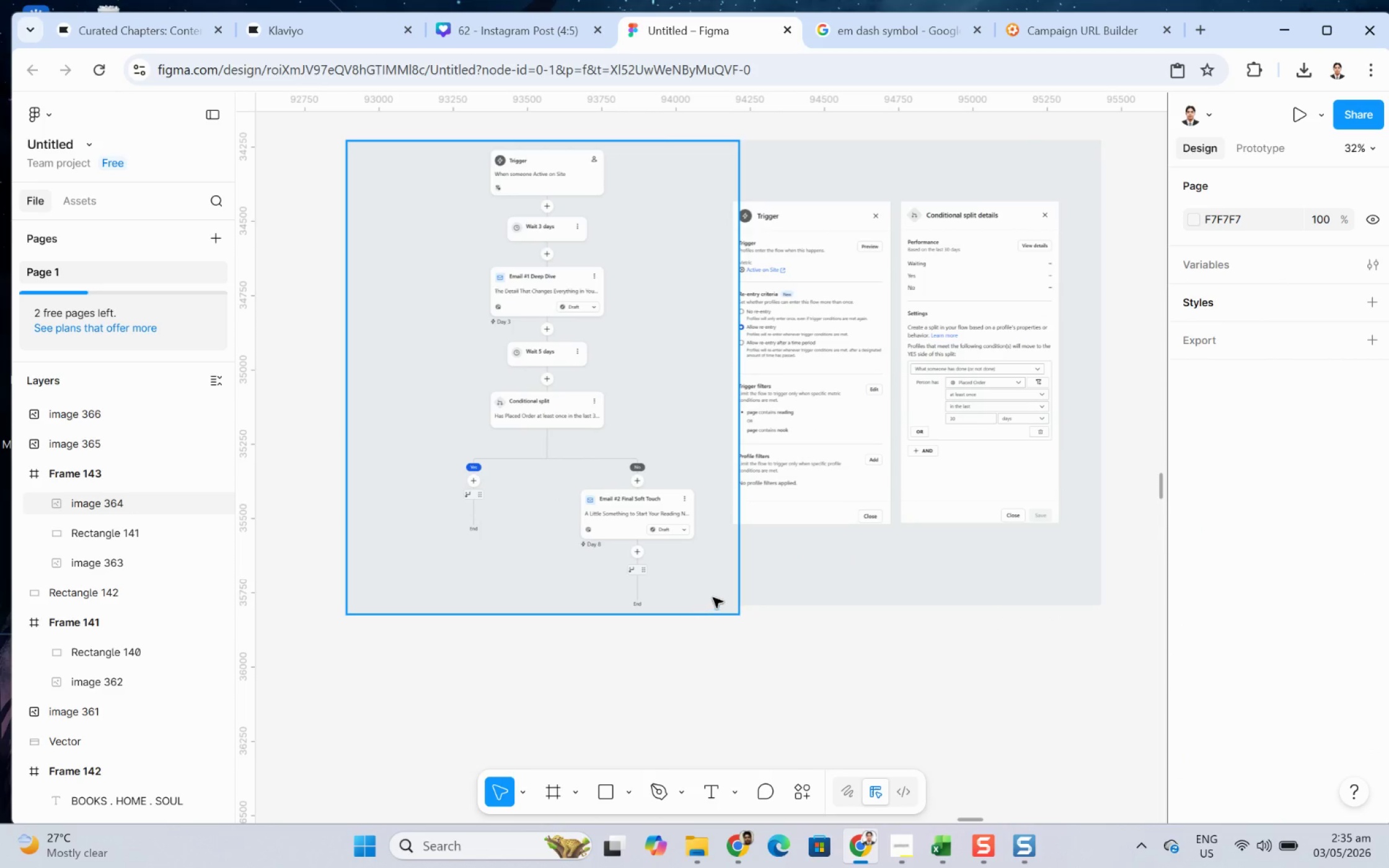 
left_click_drag(start_coordinate=[796, 587], to_coordinate=[803, 595])
 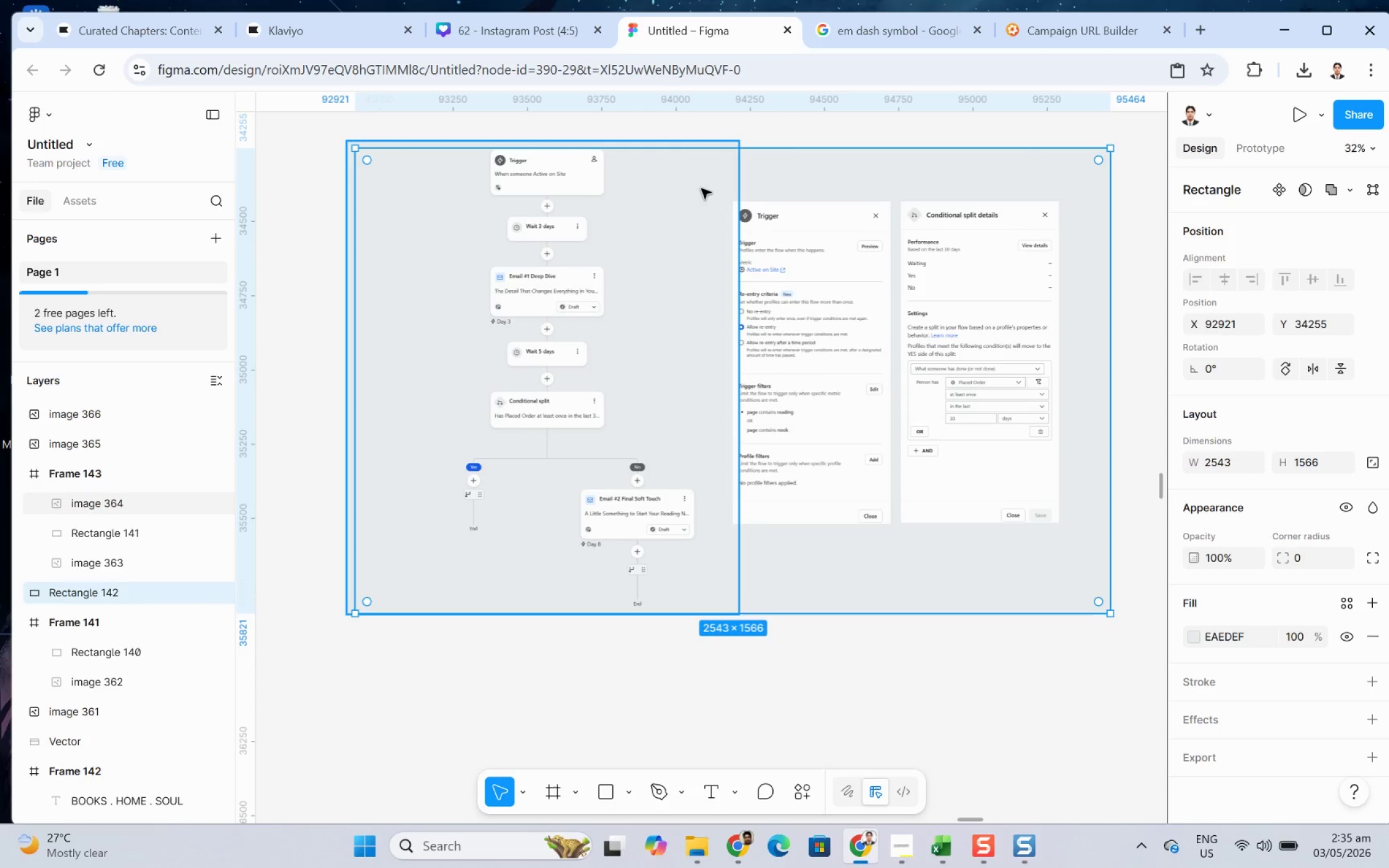 
key(Control+Z)
 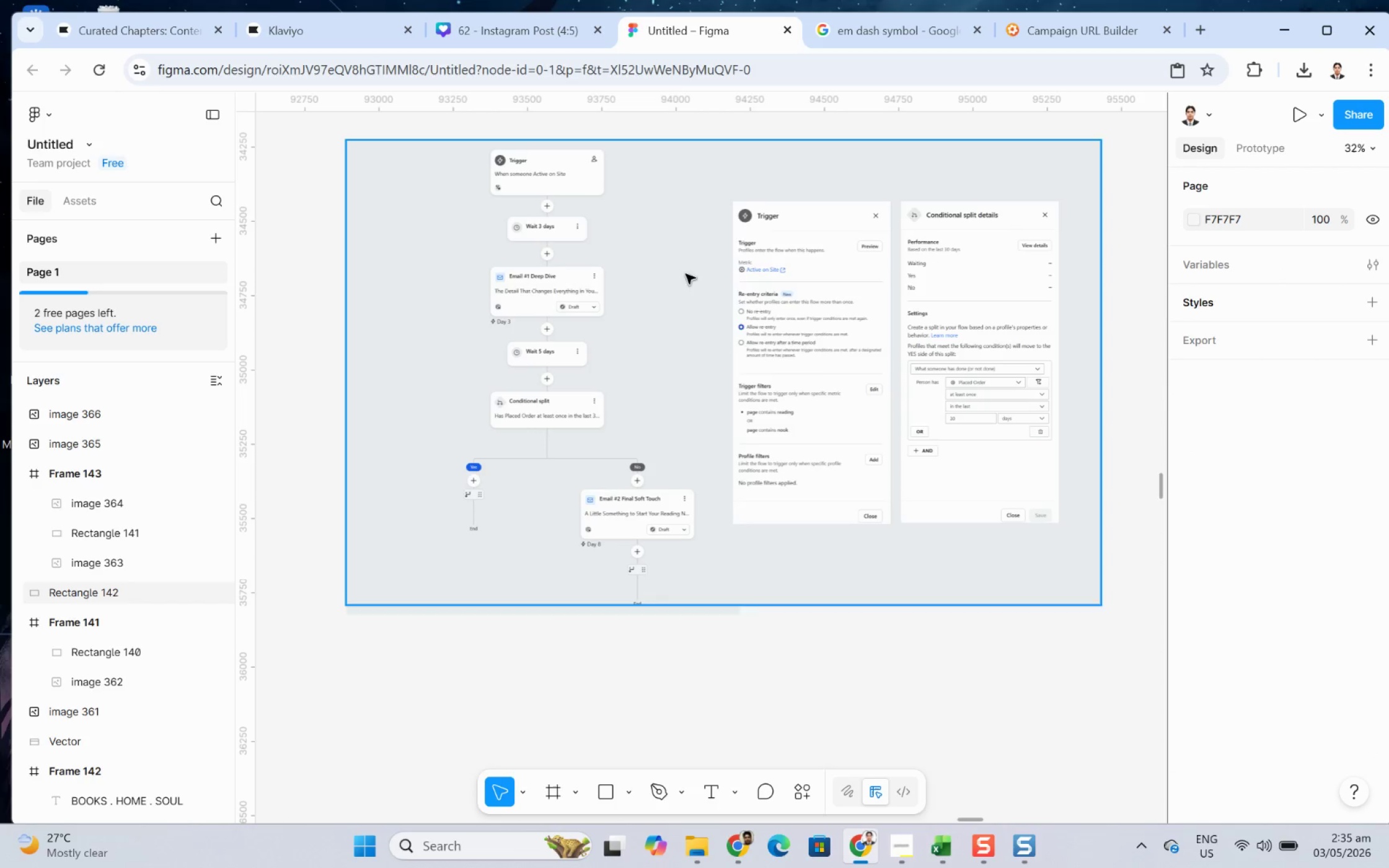 
left_click([659, 333])
 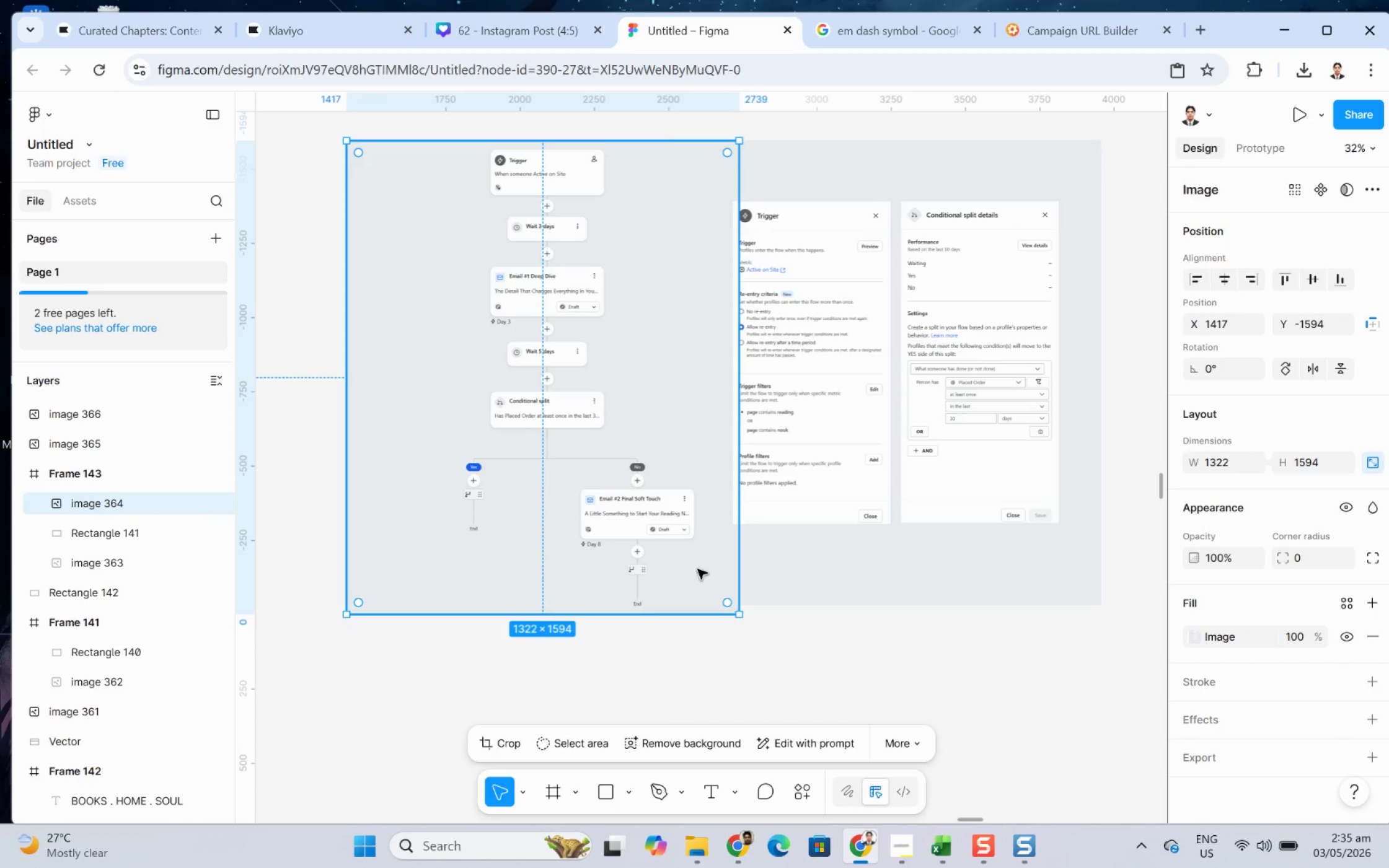 
left_click_drag(start_coordinate=[687, 511], to_coordinate=[688, 499])
 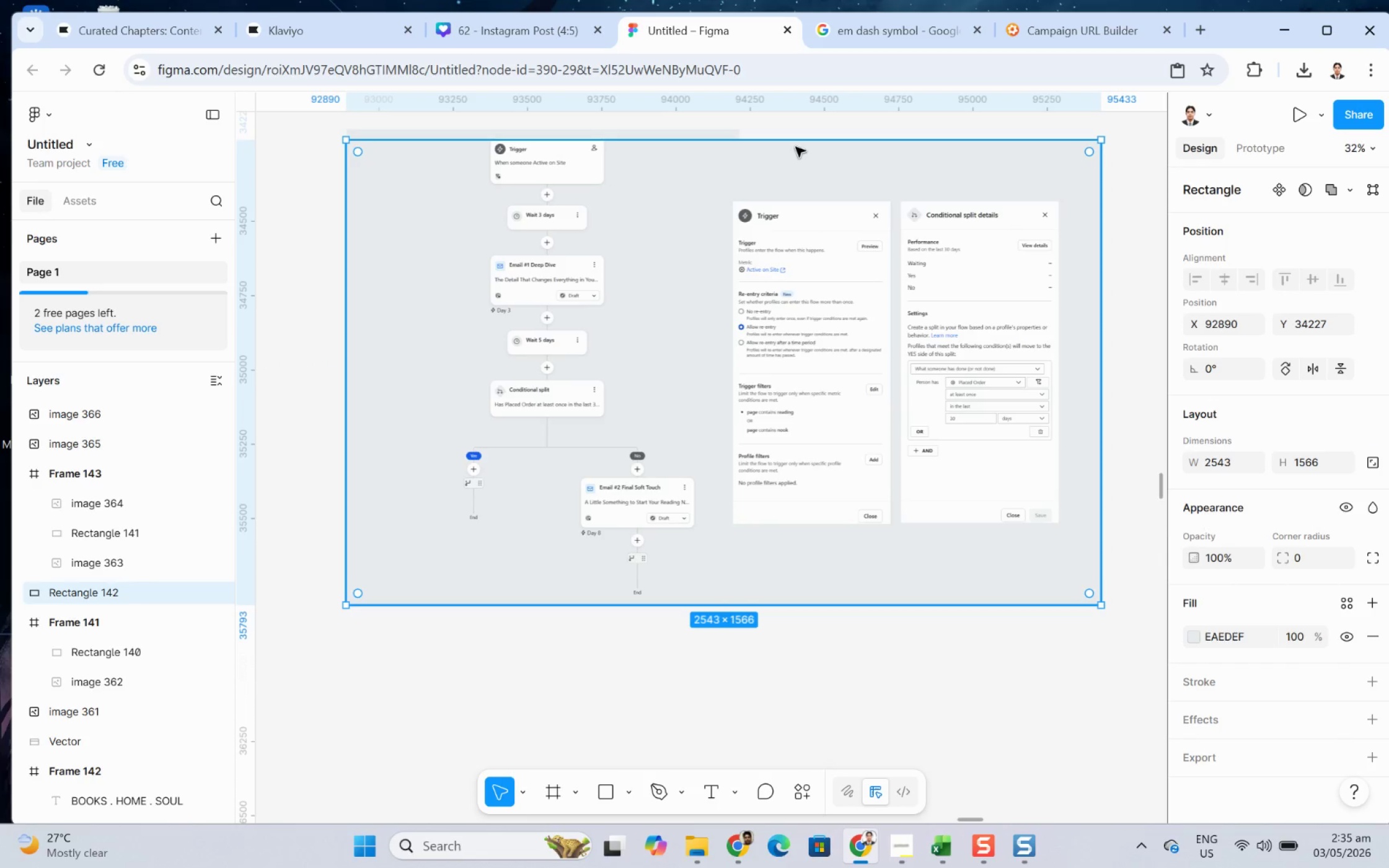 
left_click_drag(start_coordinate=[795, 140], to_coordinate=[795, 130])
 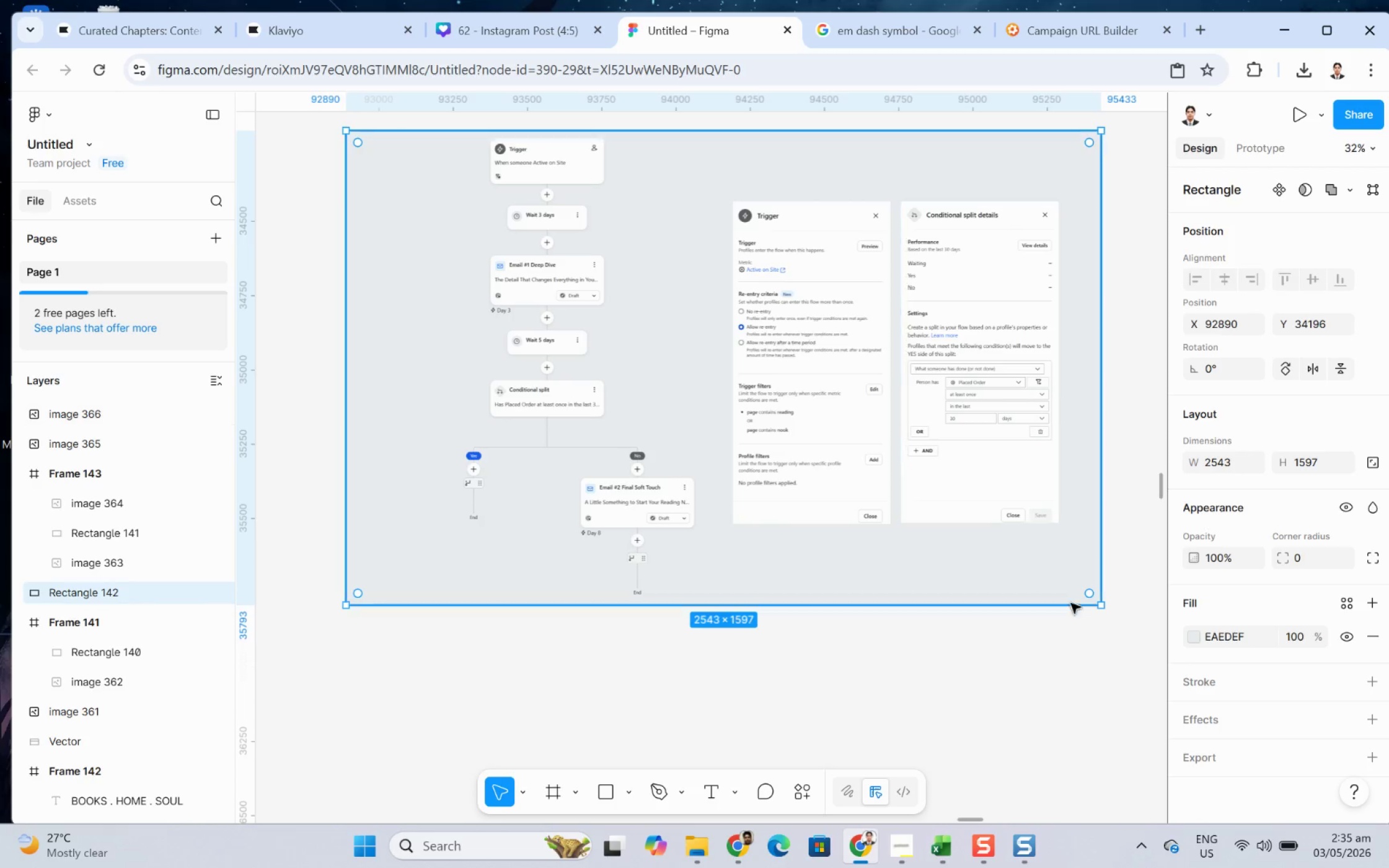 
left_click_drag(start_coordinate=[1060, 634], to_coordinate=[1050, 656])
 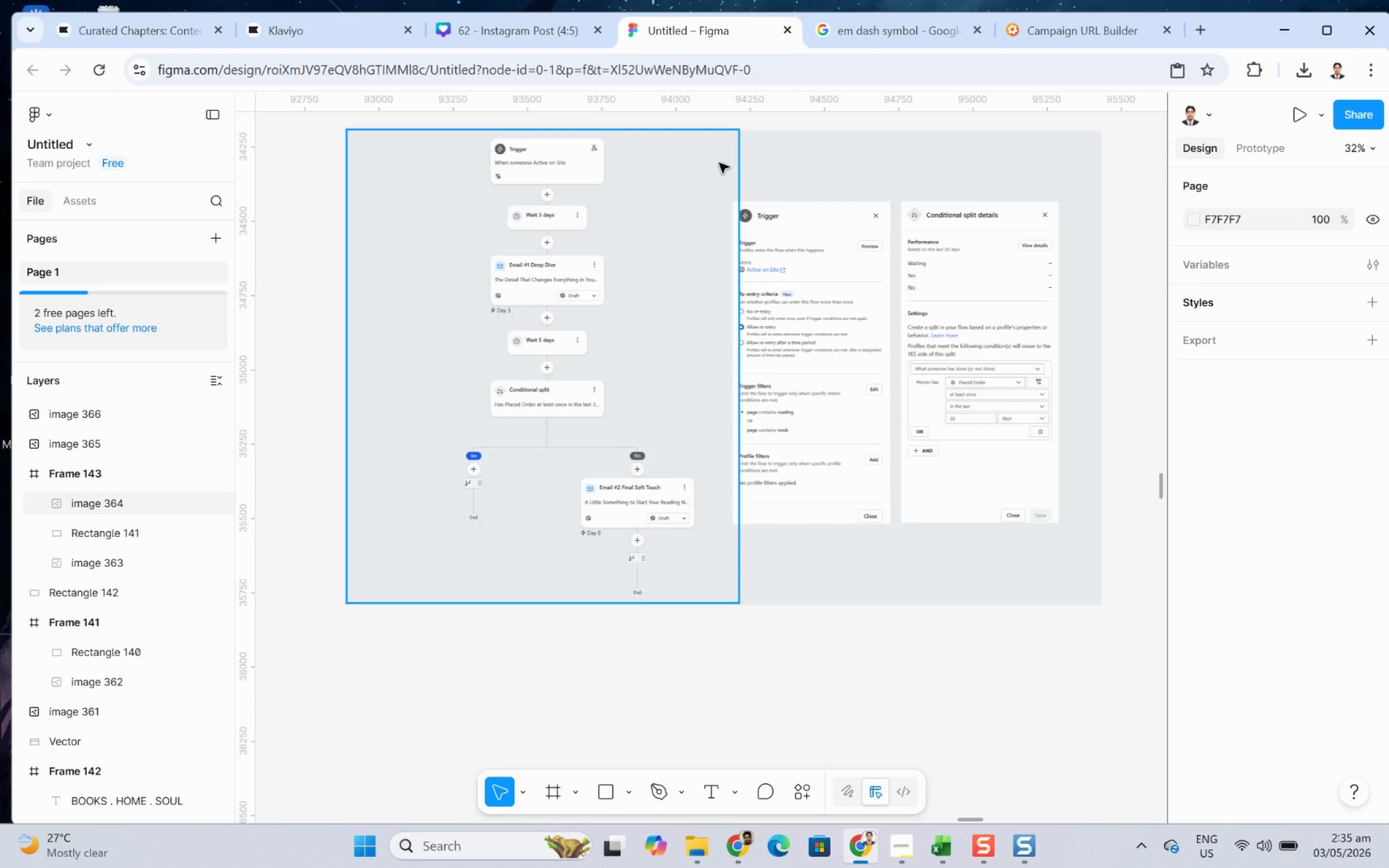 
left_click([790, 154])
 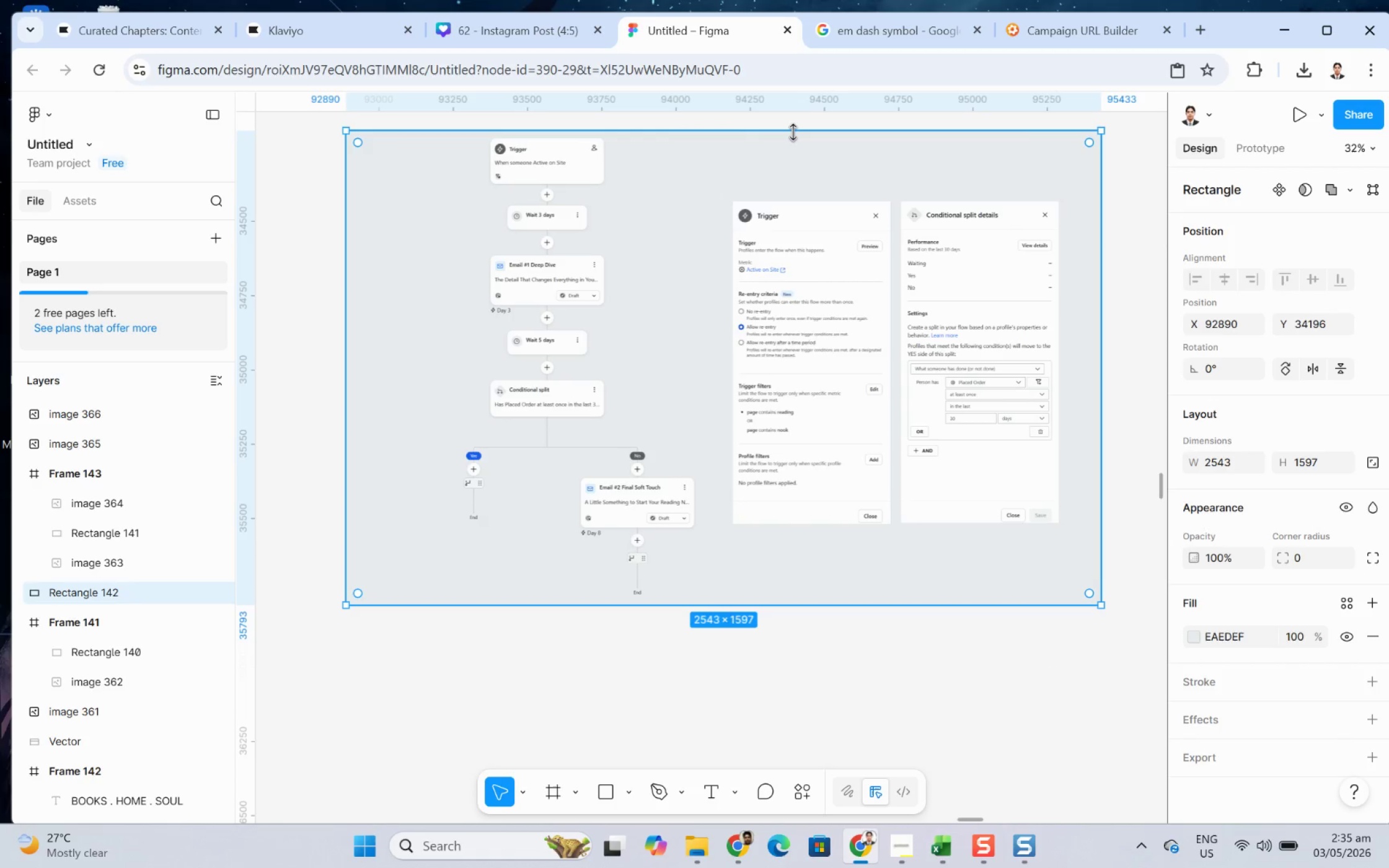 
left_click_drag(start_coordinate=[793, 131], to_coordinate=[796, 125])
 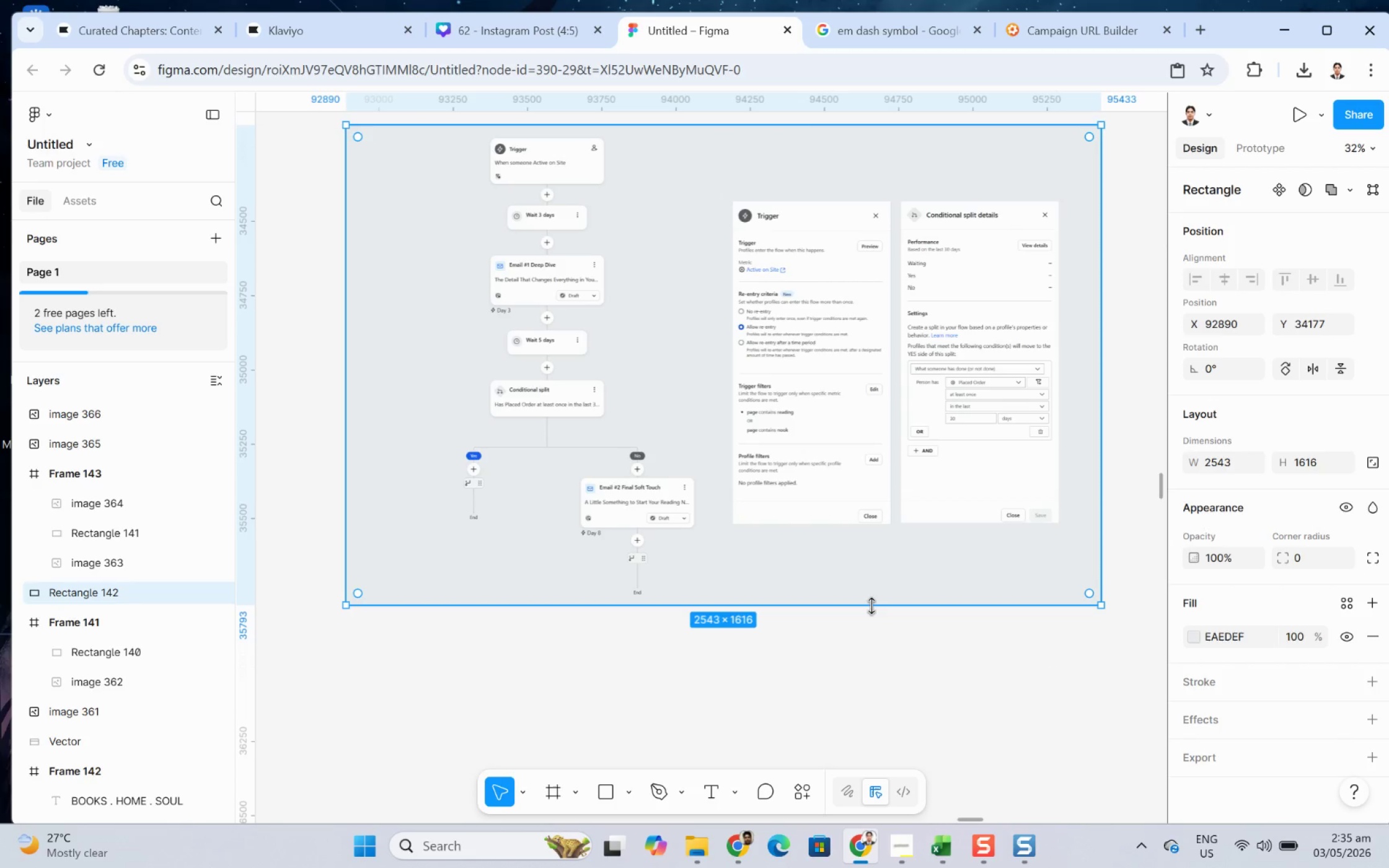 
left_click([912, 713])
 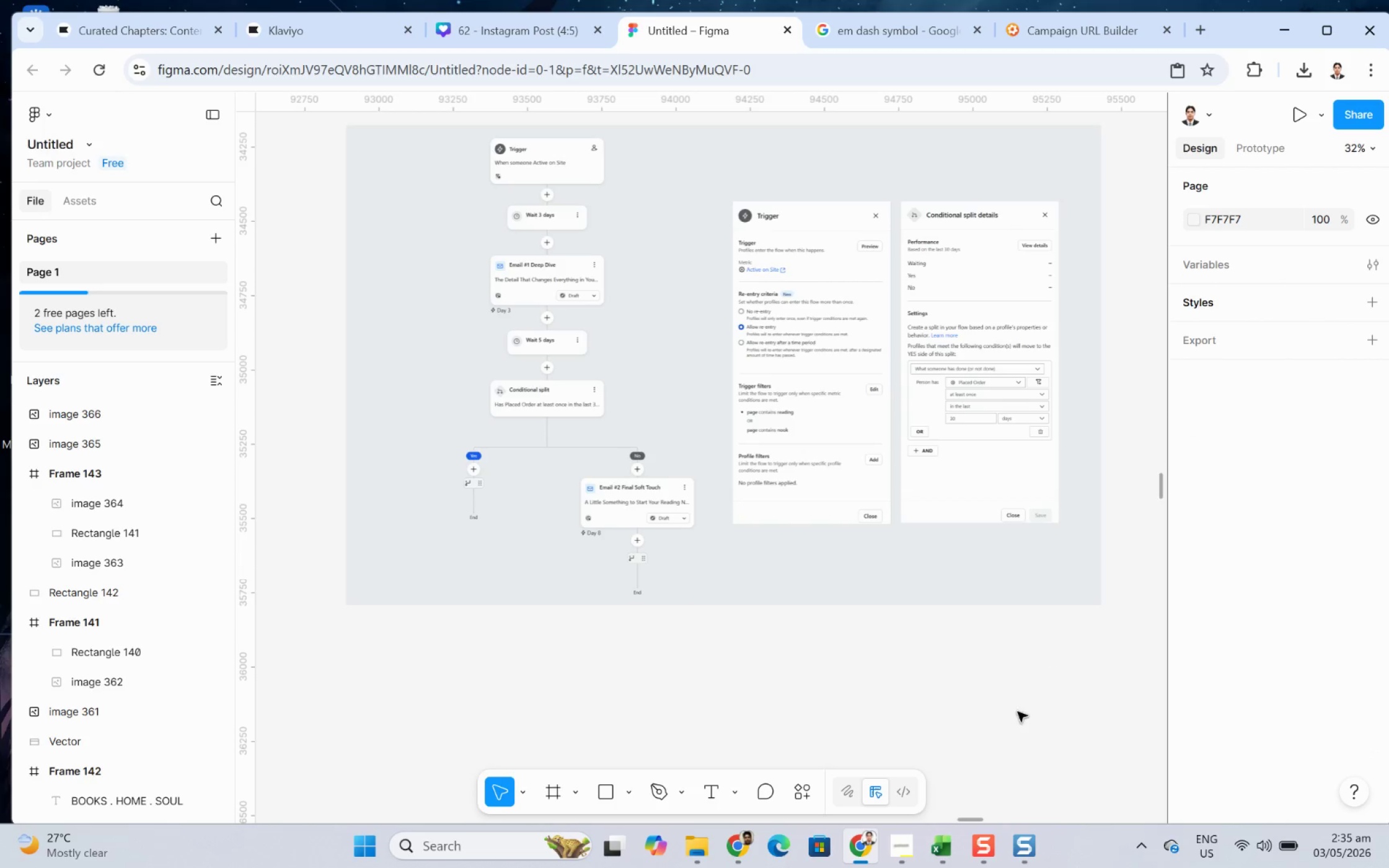 
key(Control+ControlLeft)
 